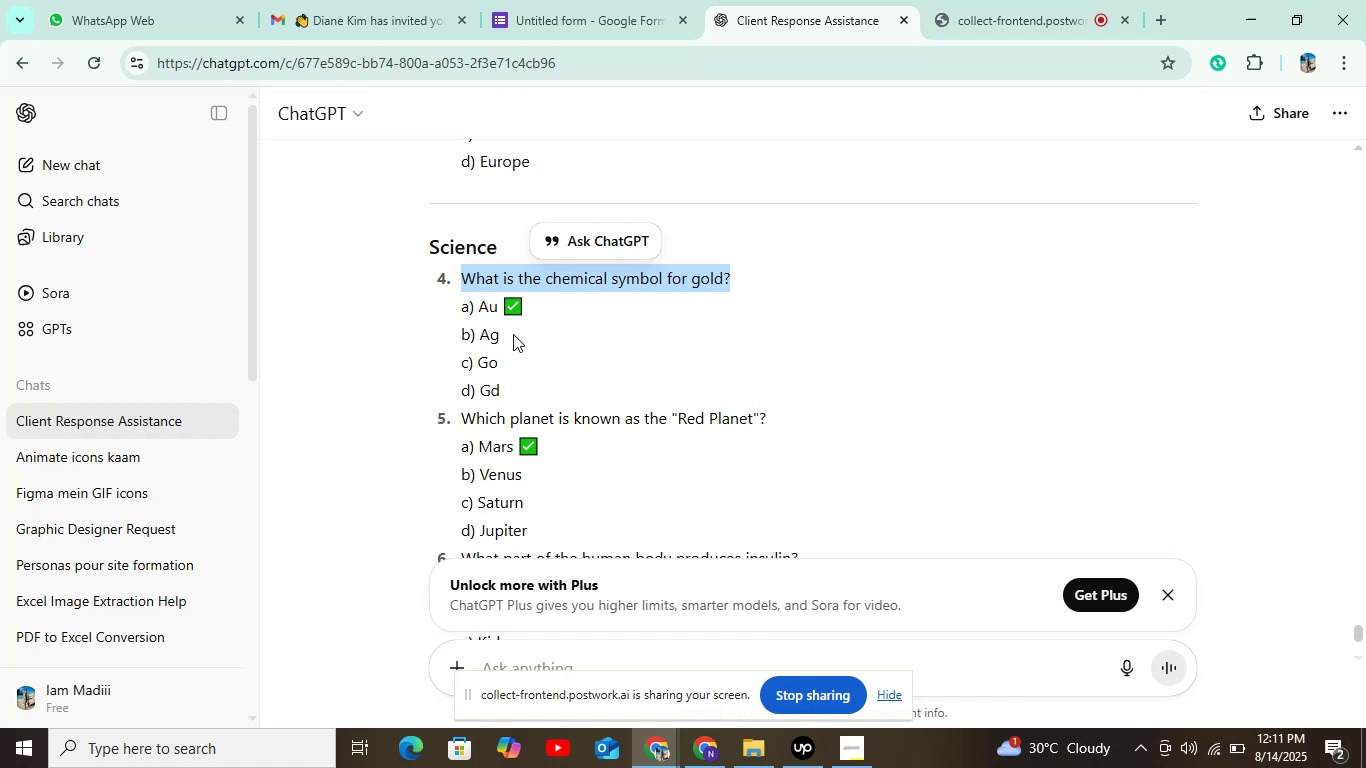 
left_click([578, 26])
 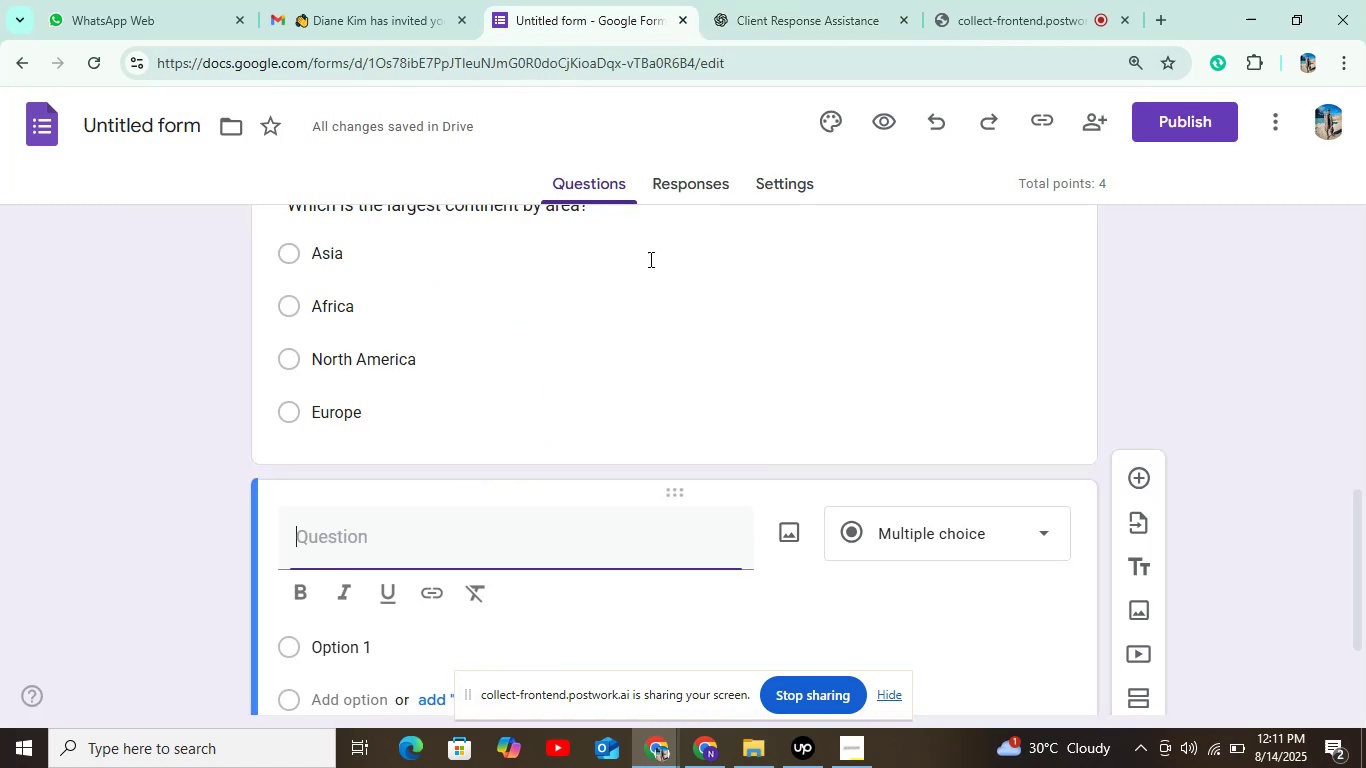 
scroll: coordinate [602, 364], scroll_direction: down, amount: 2.0
 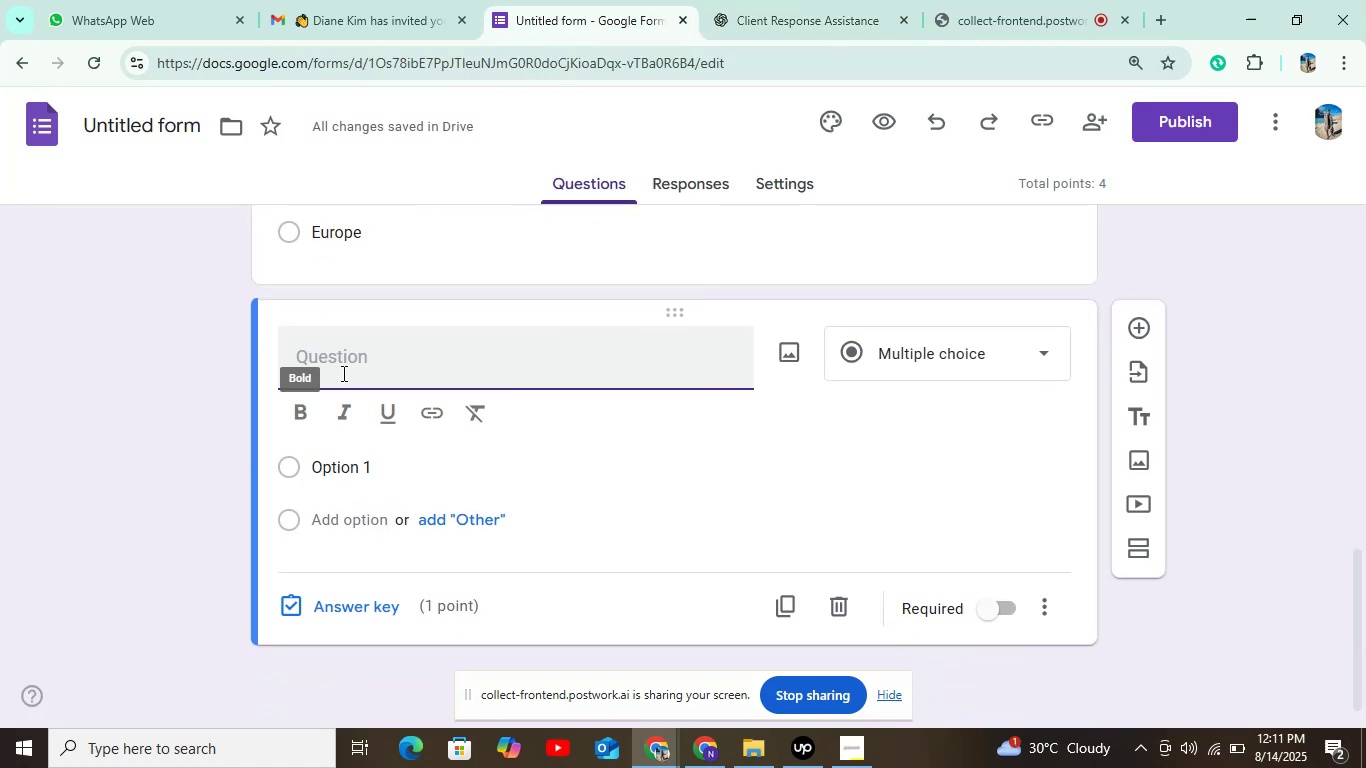 
key(Control+X)
 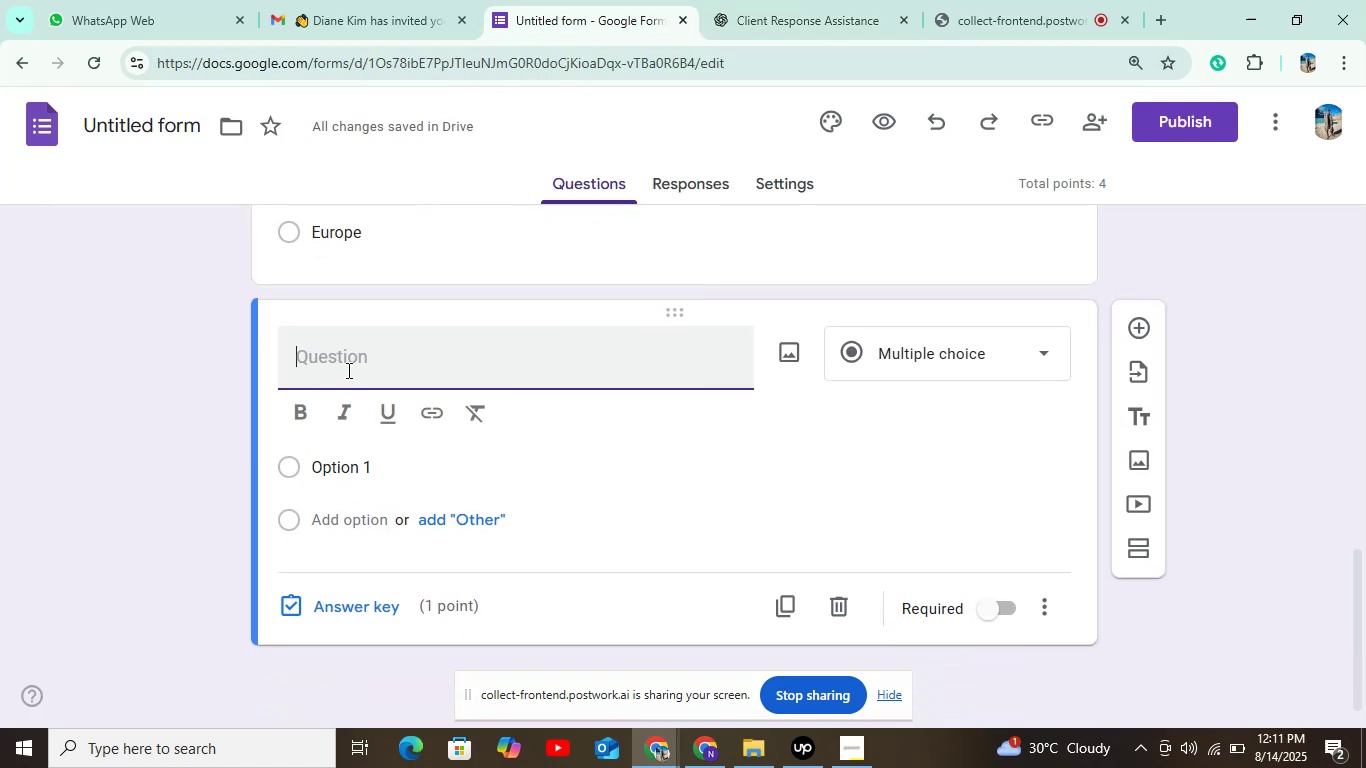 
key(Control+V)
 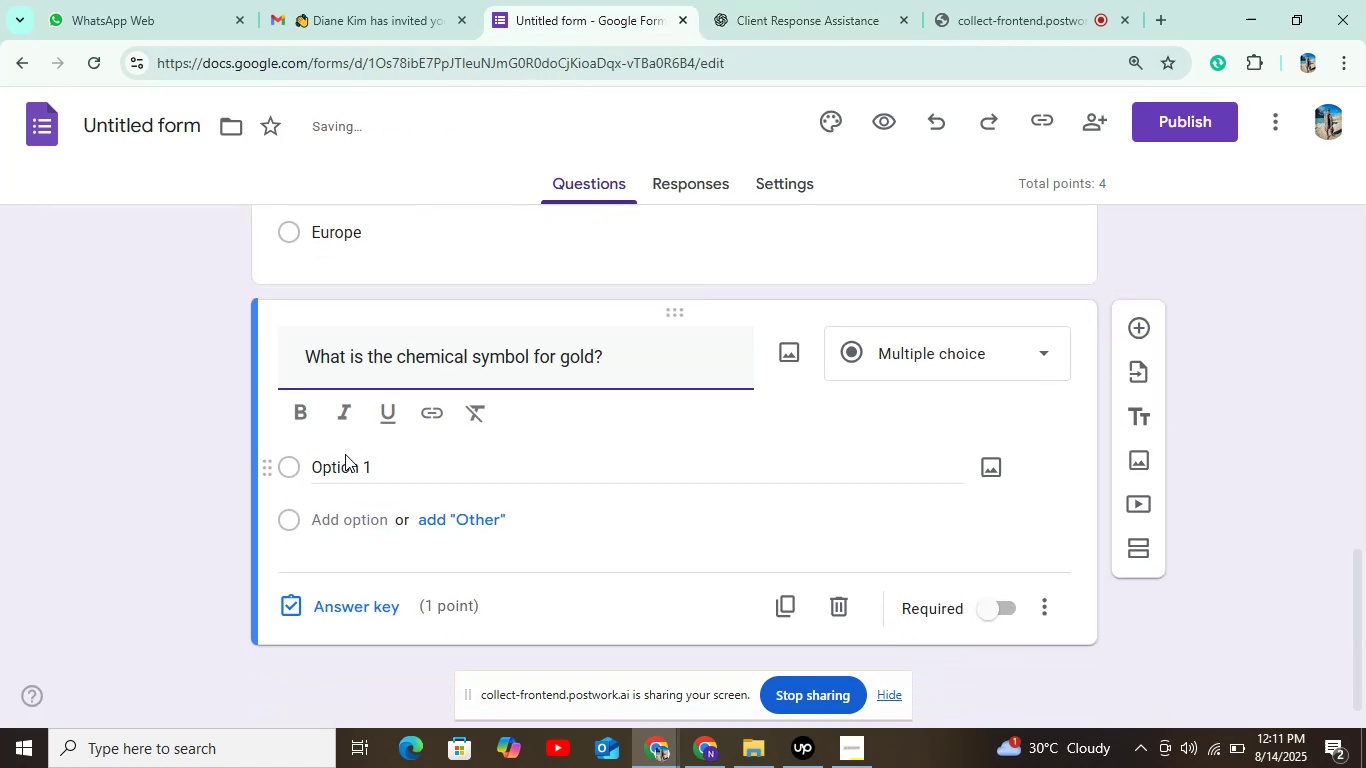 
left_click([344, 459])
 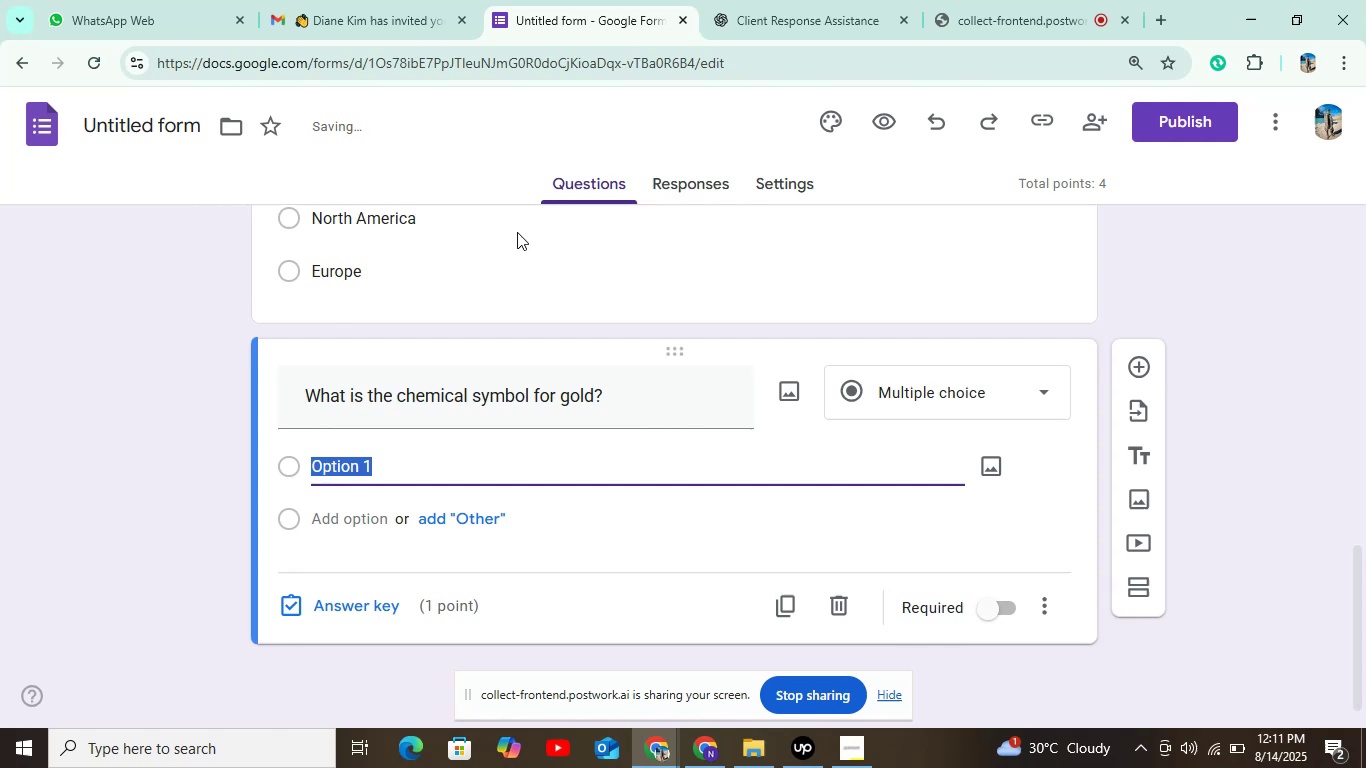 
scroll: coordinate [1334, 298], scroll_direction: down, amount: 3.0
 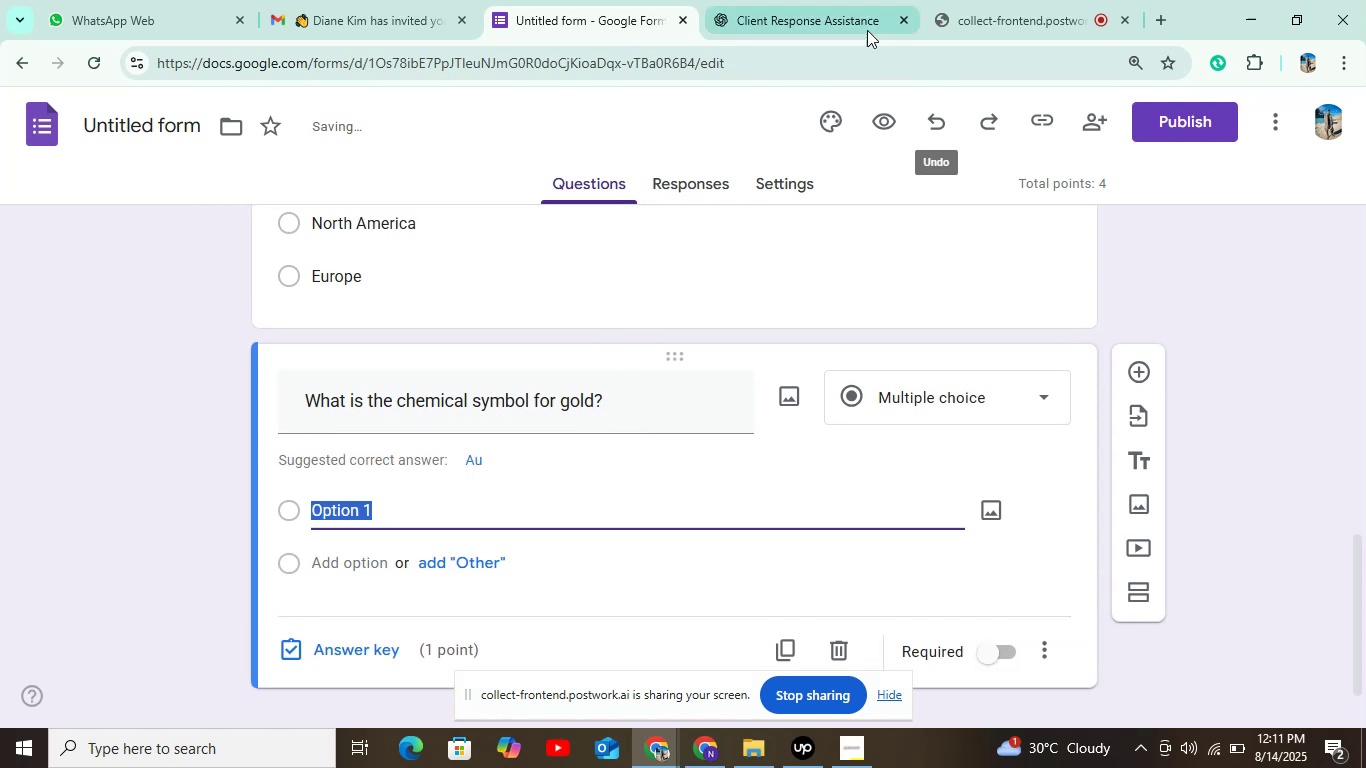 
left_click([861, 21])
 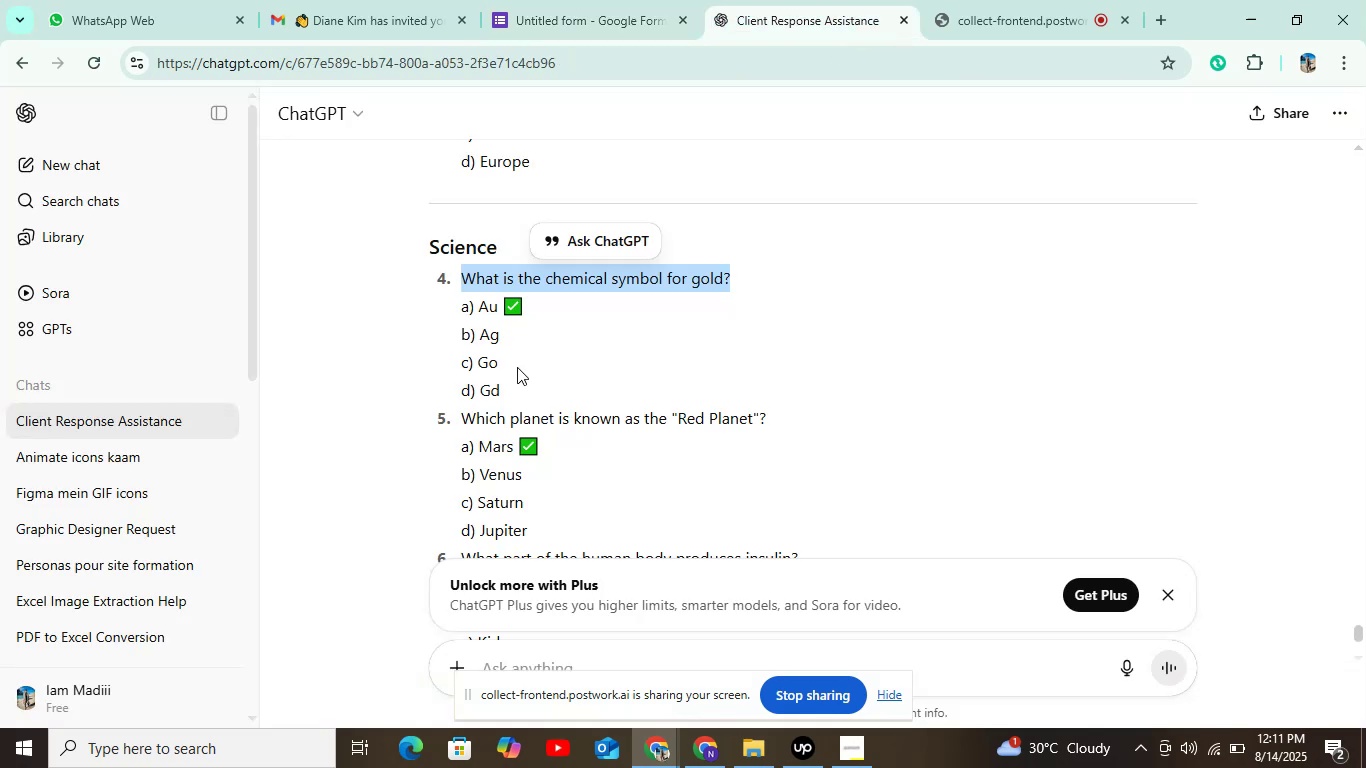 
left_click_drag(start_coordinate=[479, 313], to_coordinate=[498, 313])
 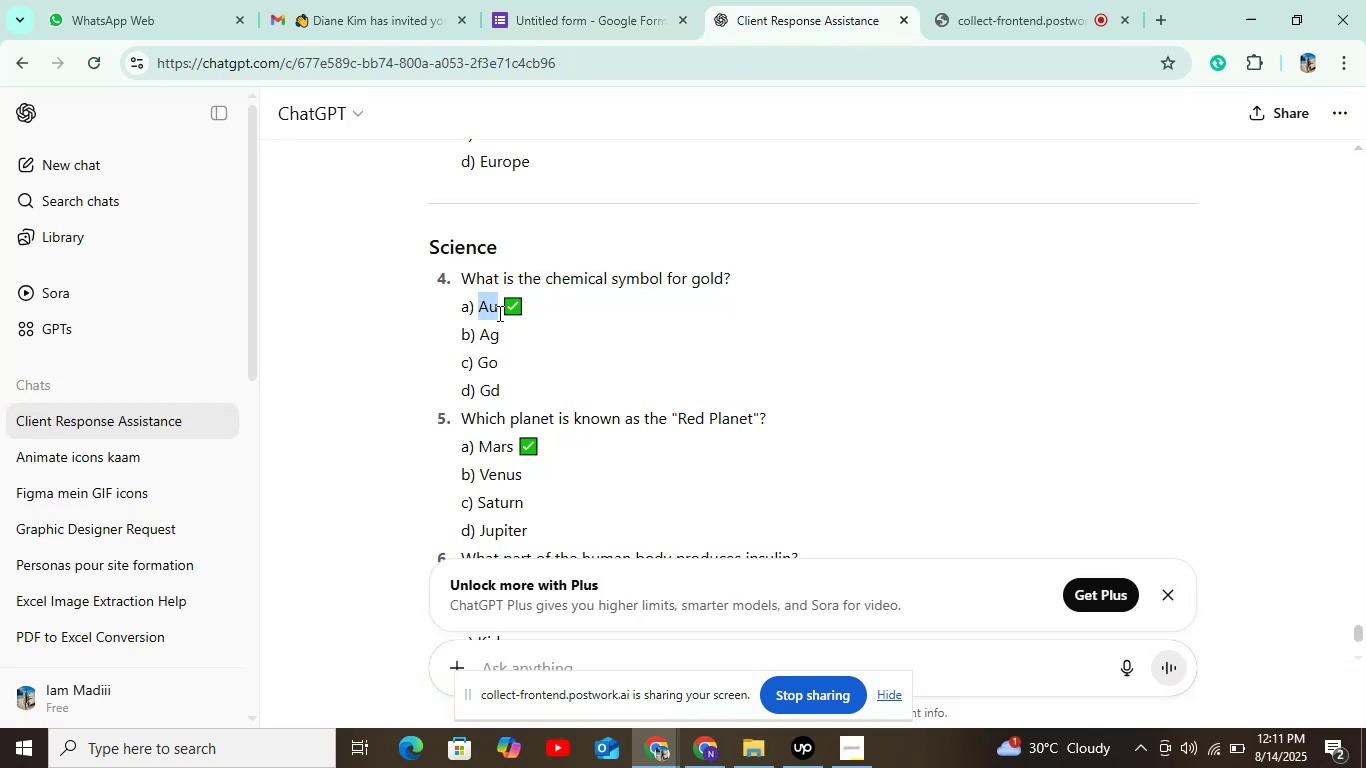 
key(Control+C)
 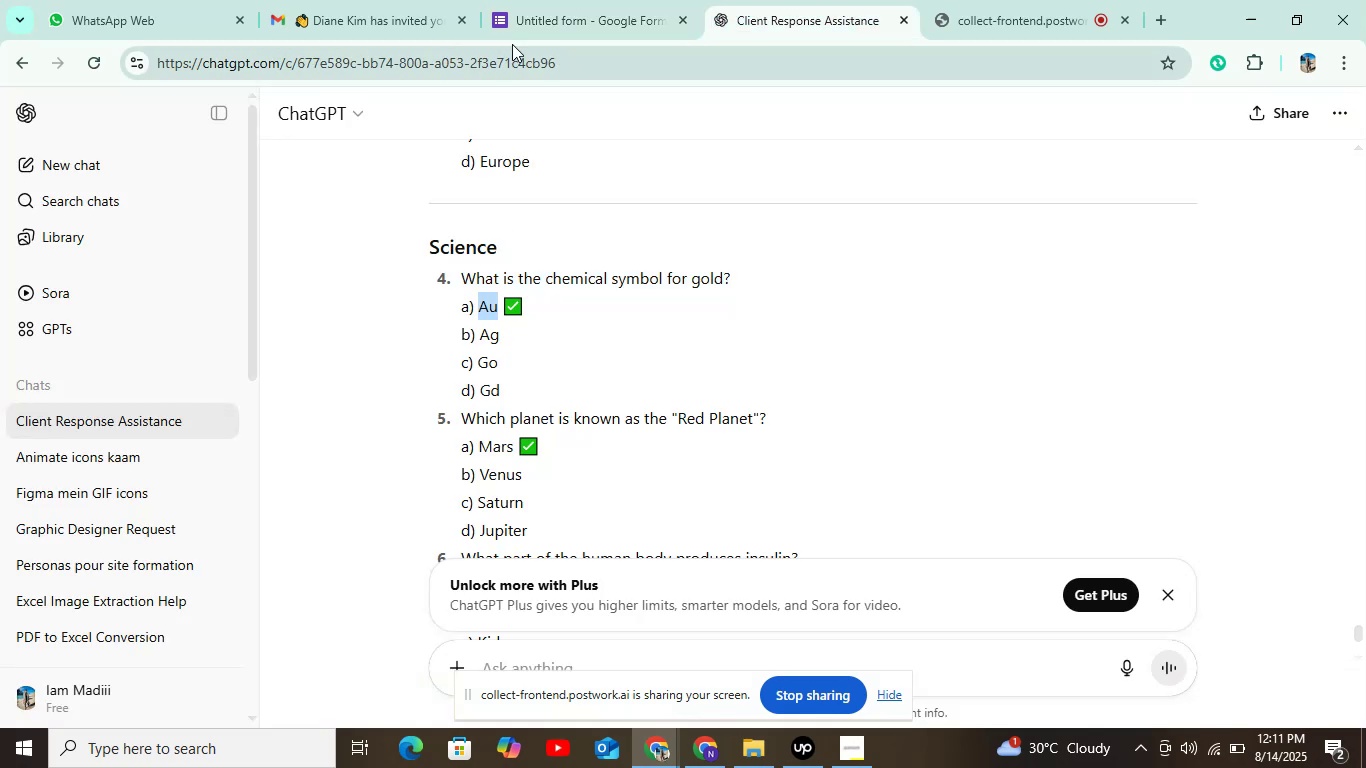 
left_click([524, 26])
 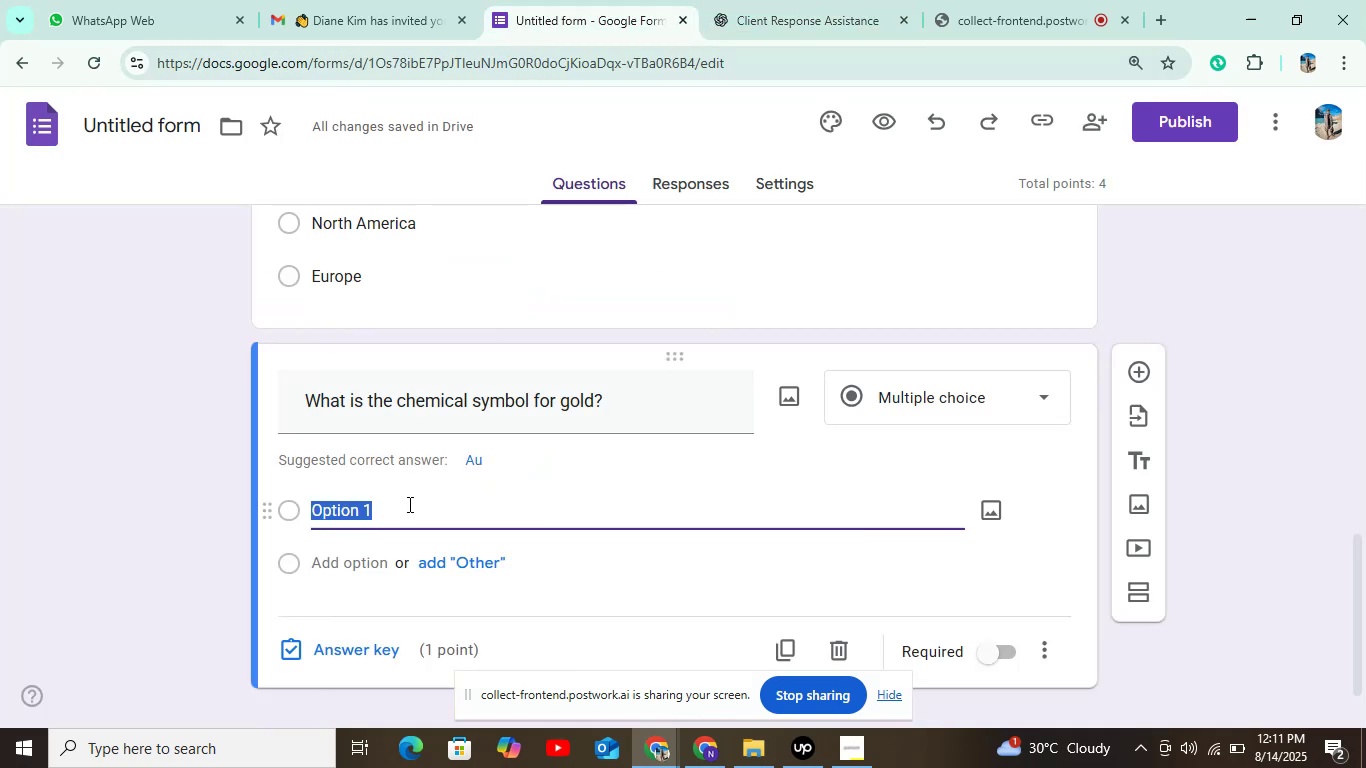 
key(Control+V)
 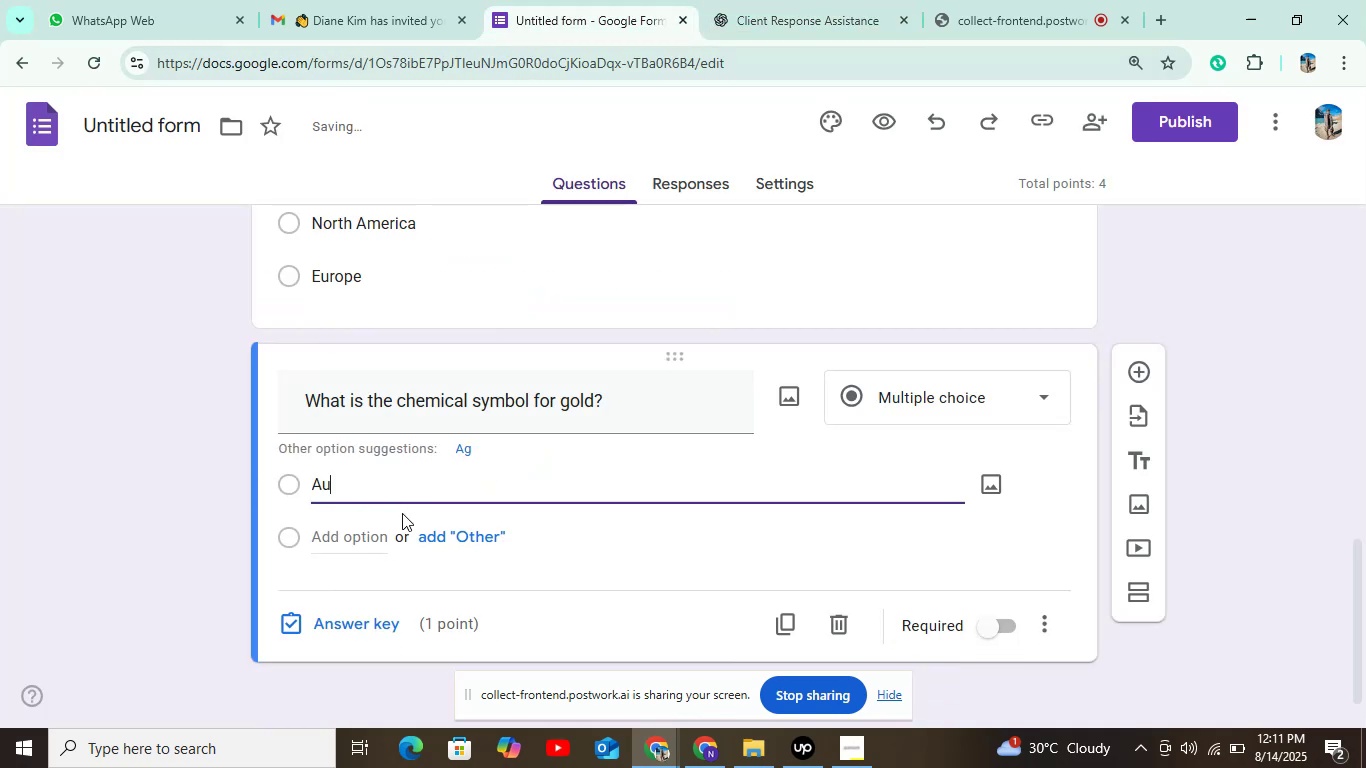 
scroll: coordinate [489, 489], scroll_direction: down, amount: 3.0
 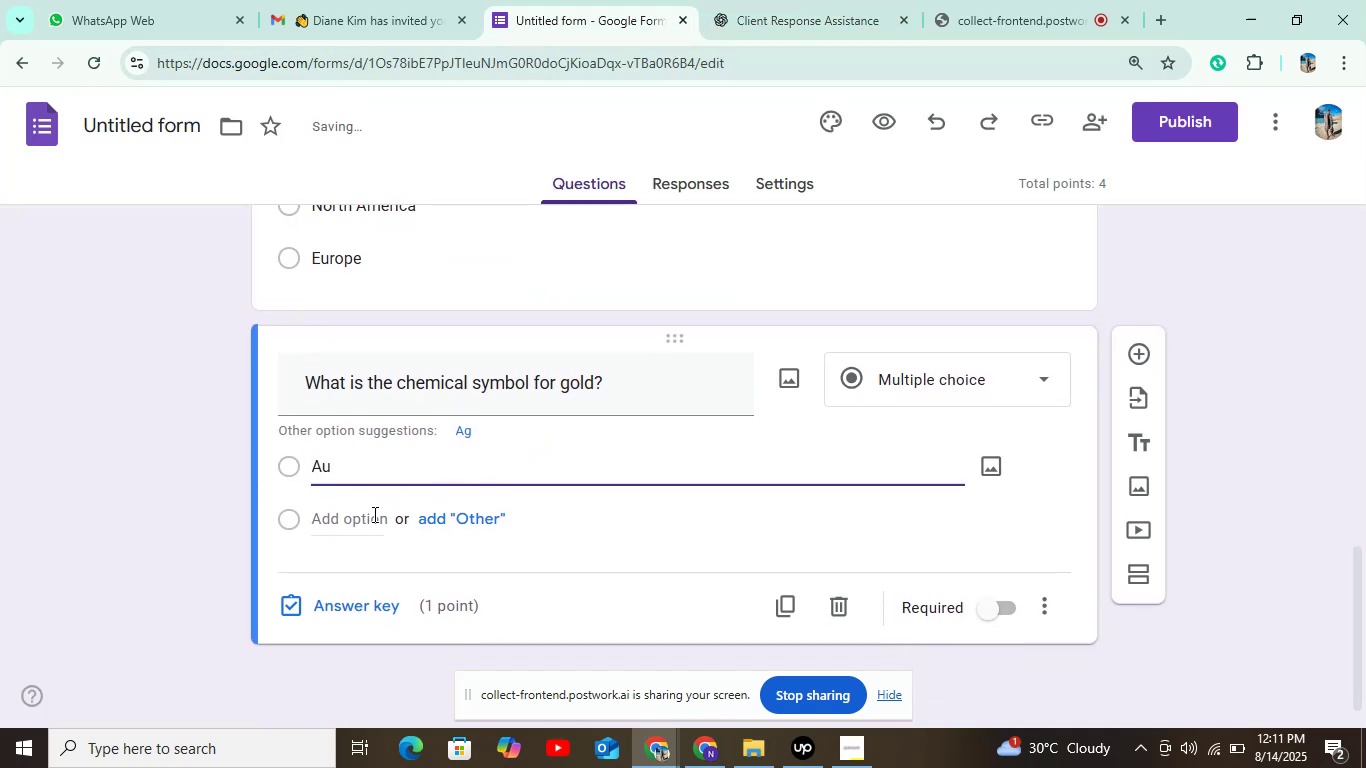 
left_click([362, 517])
 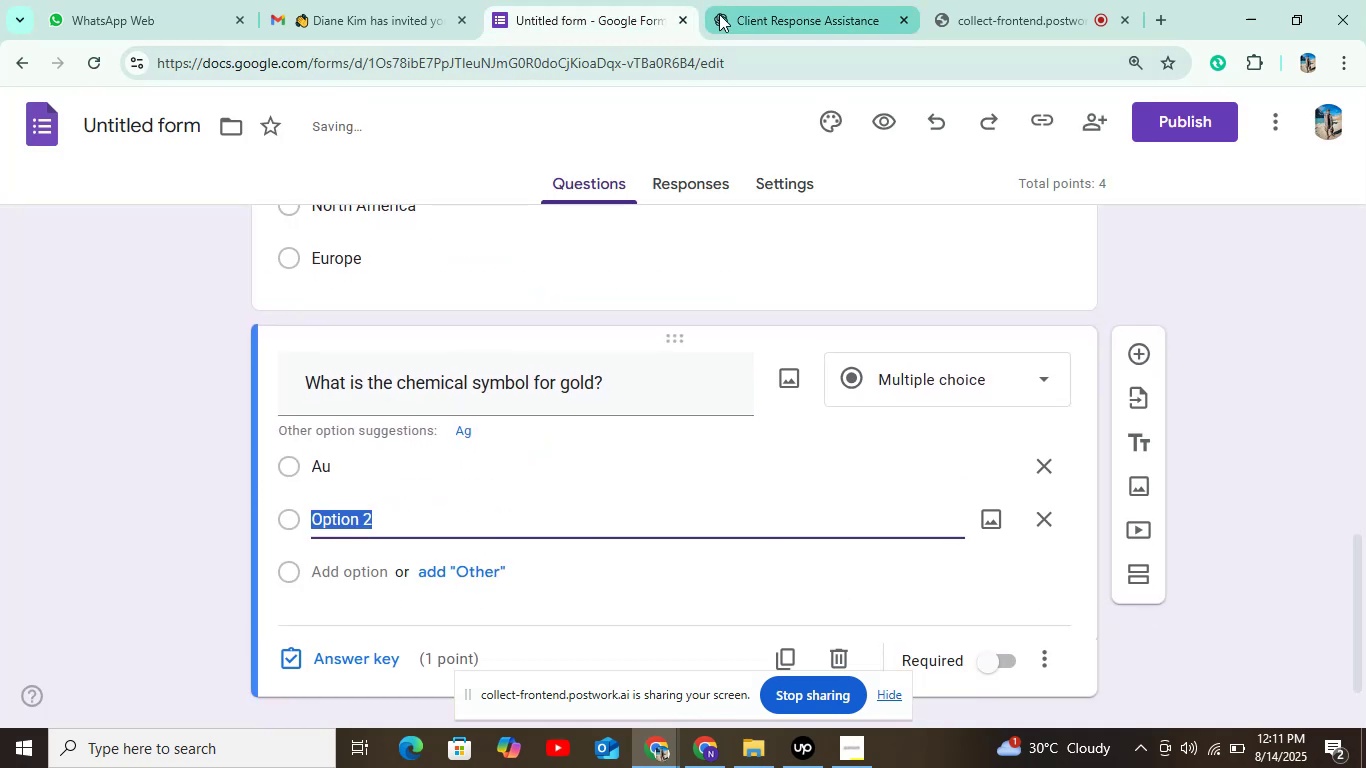 
left_click([744, 12])
 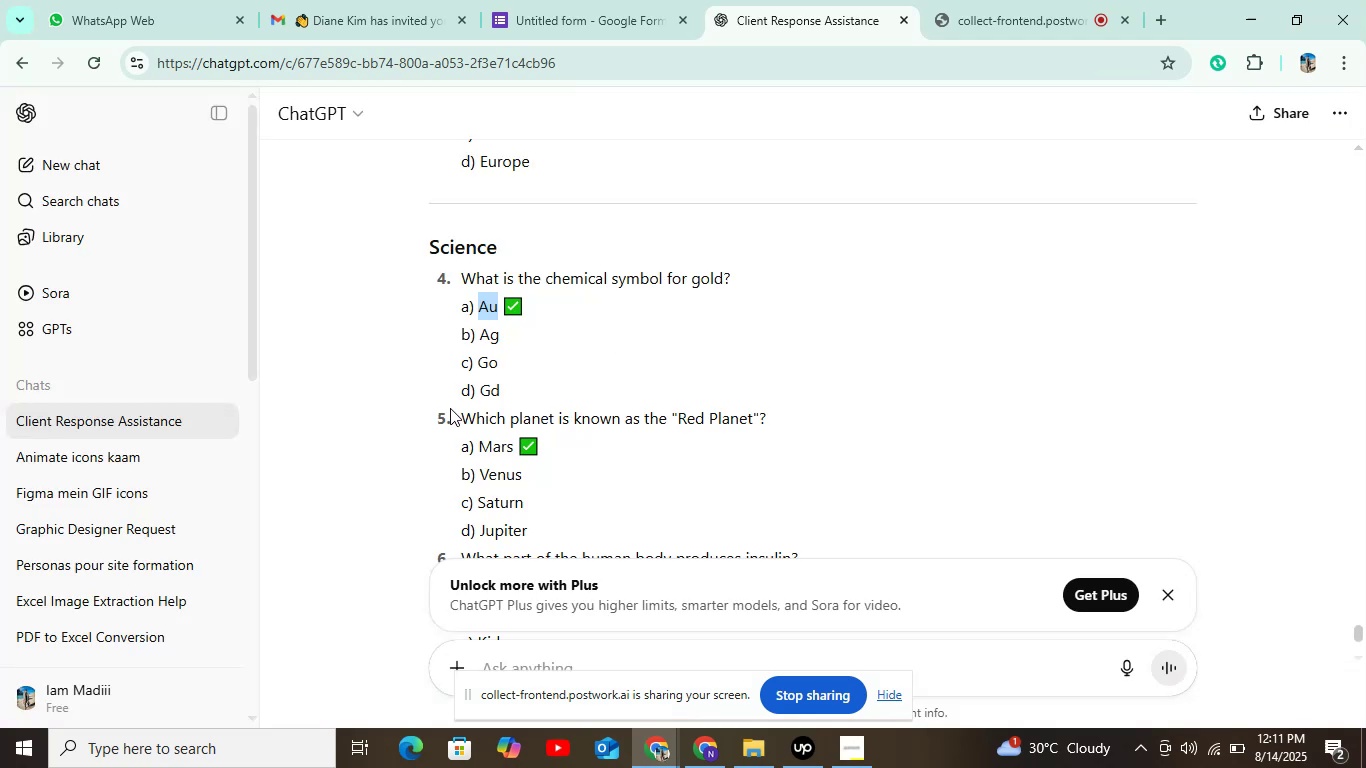 
left_click_drag(start_coordinate=[474, 333], to_coordinate=[519, 343])
 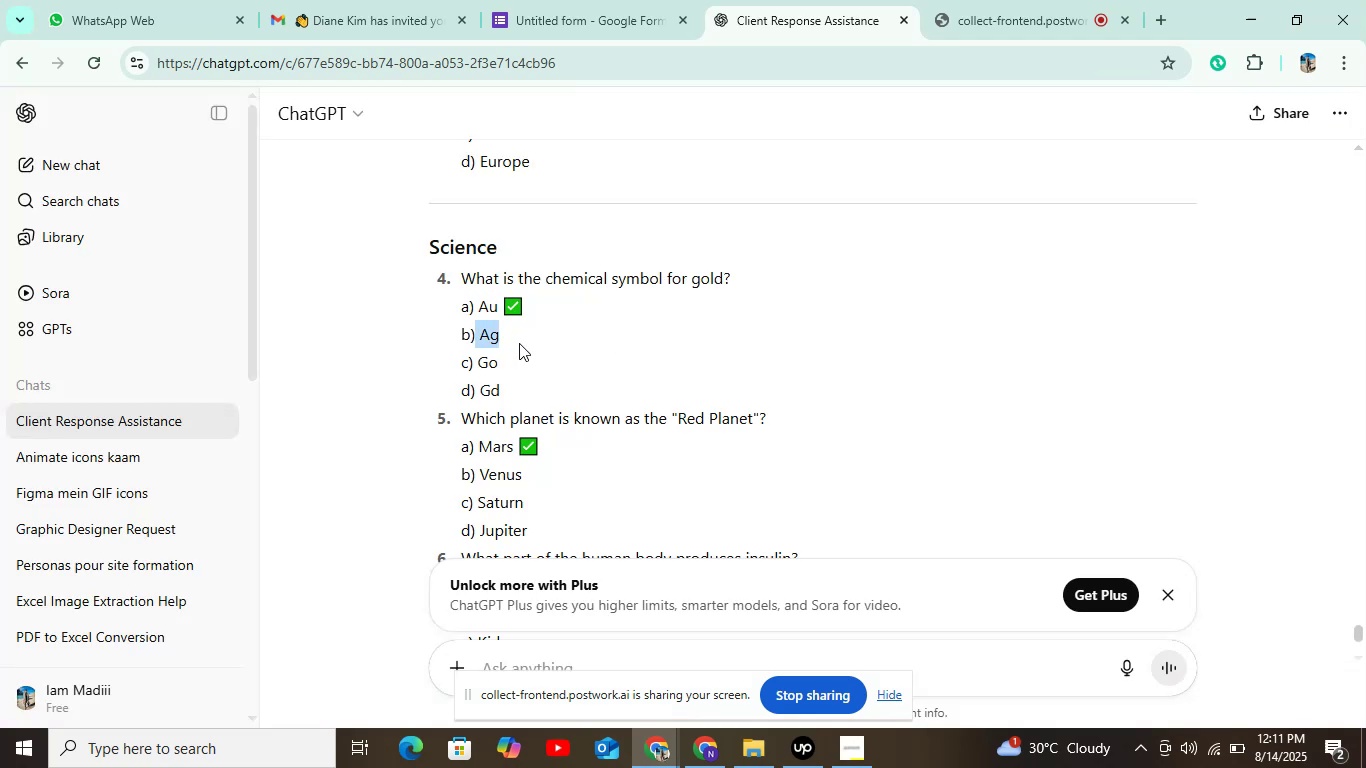 
key(Control+C)
 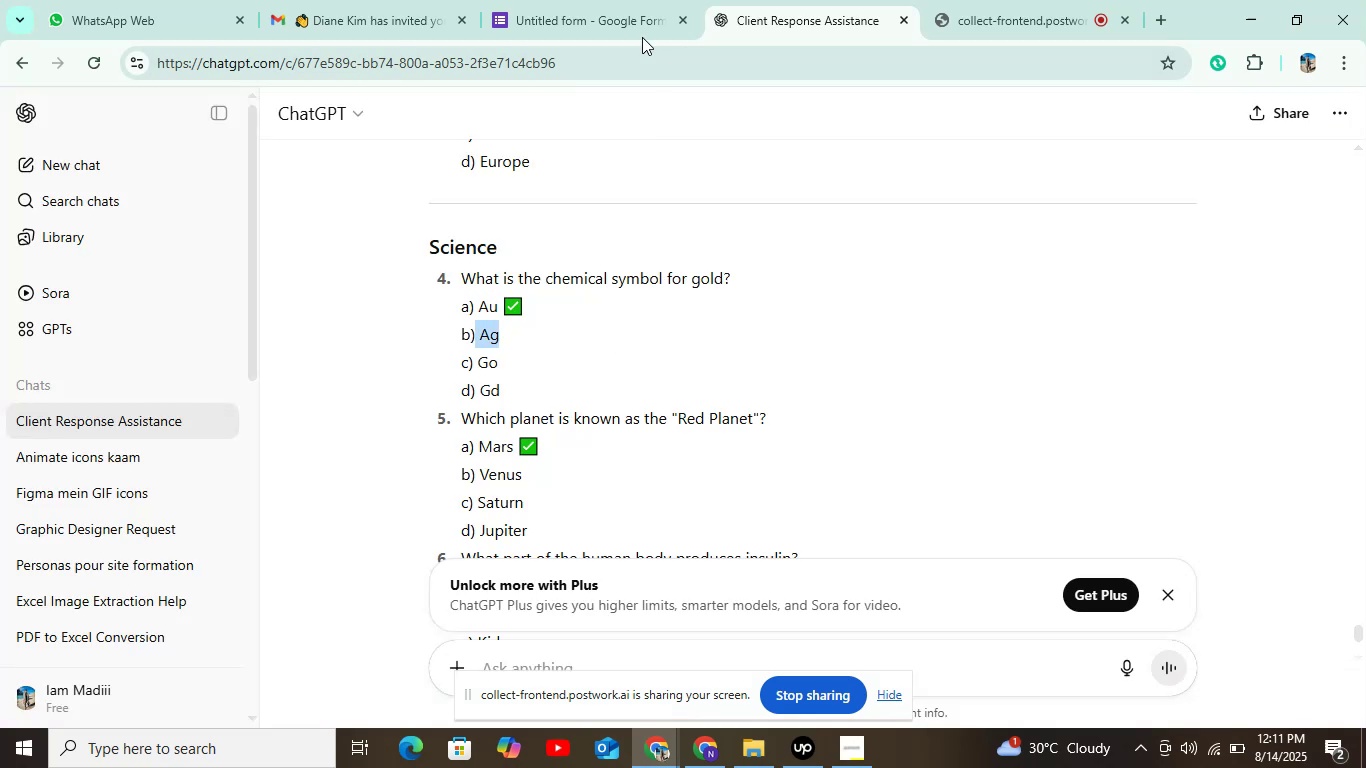 
left_click([619, 20])
 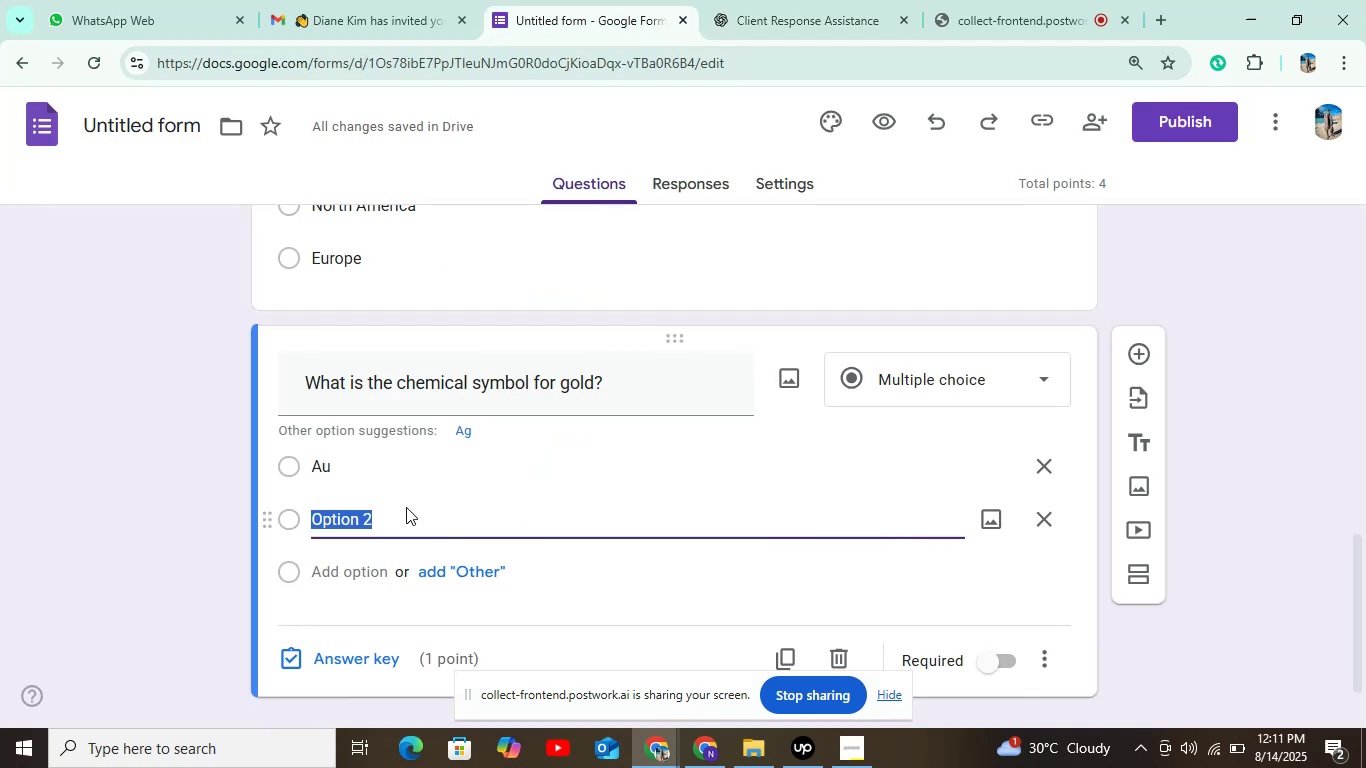 
key(Control+V)
 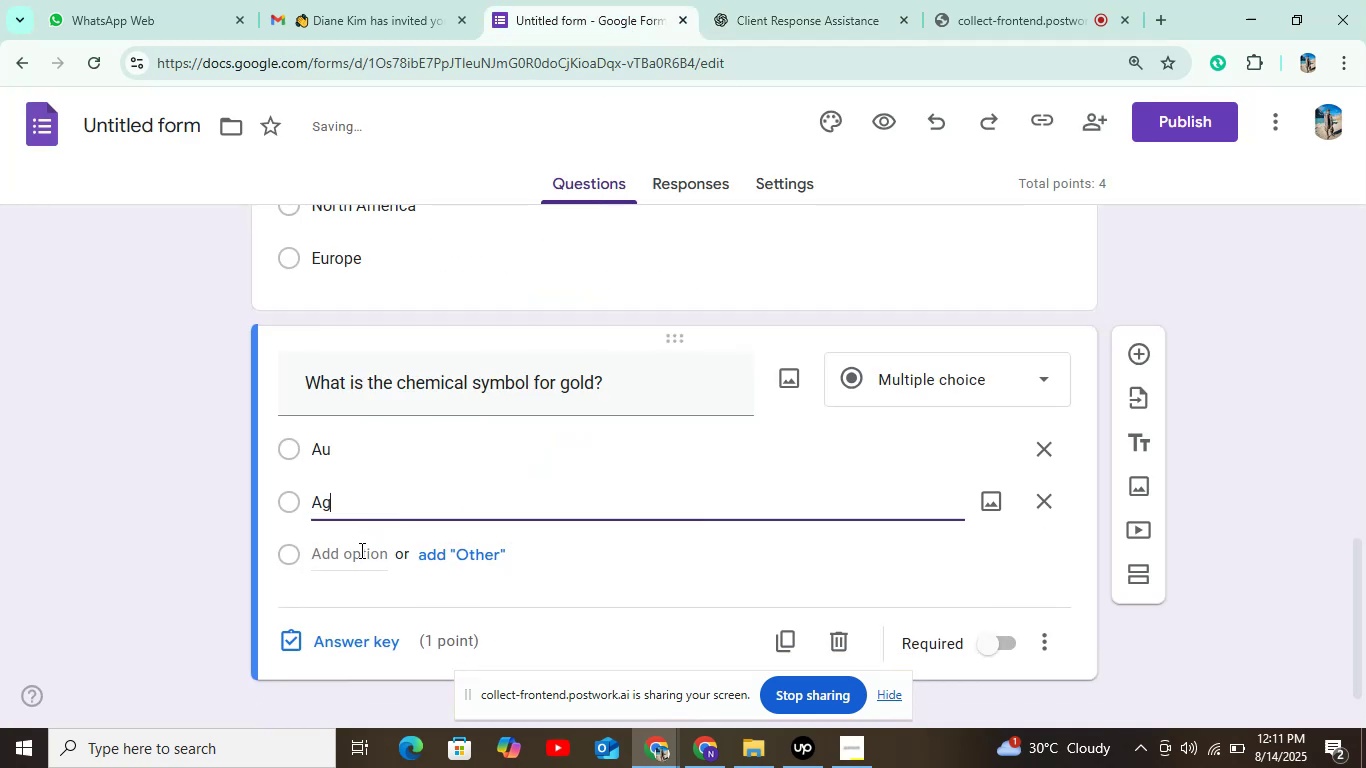 
left_click([345, 551])
 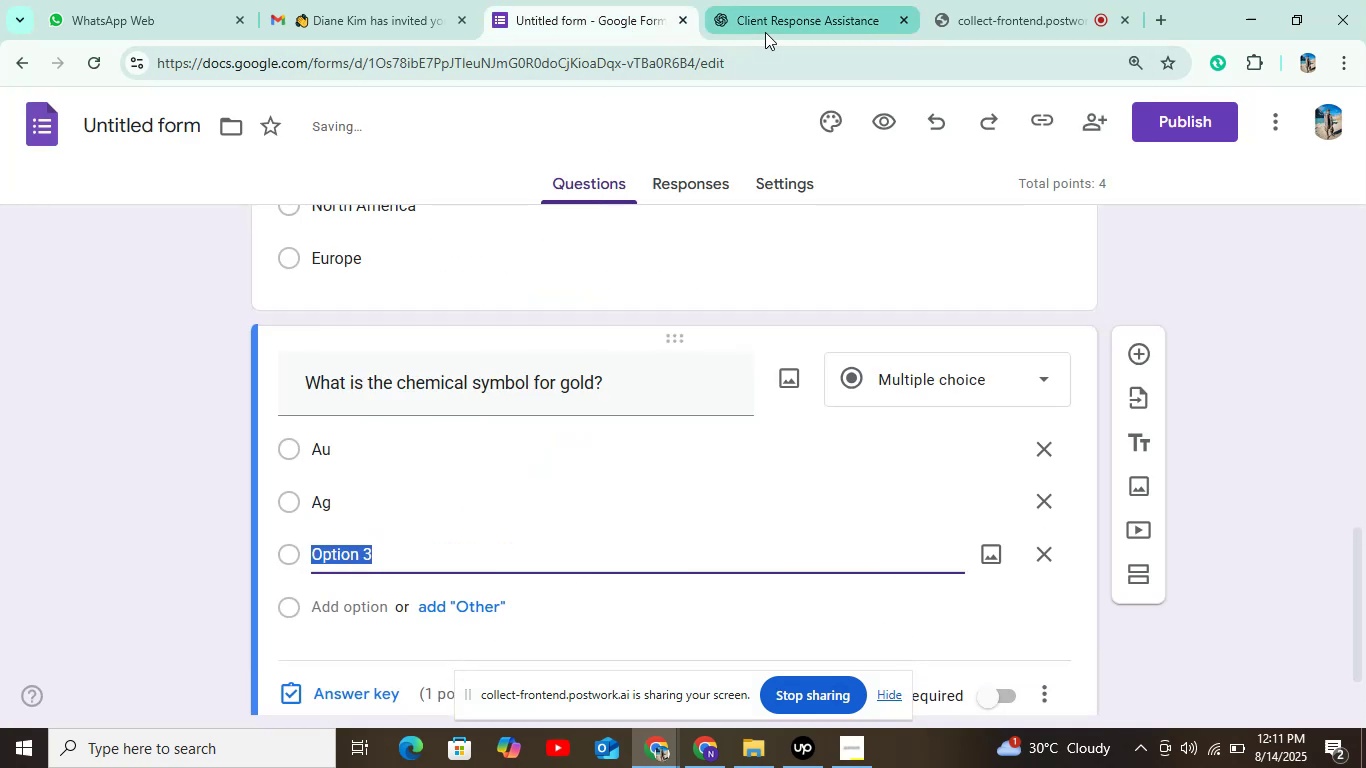 
left_click([765, 30])
 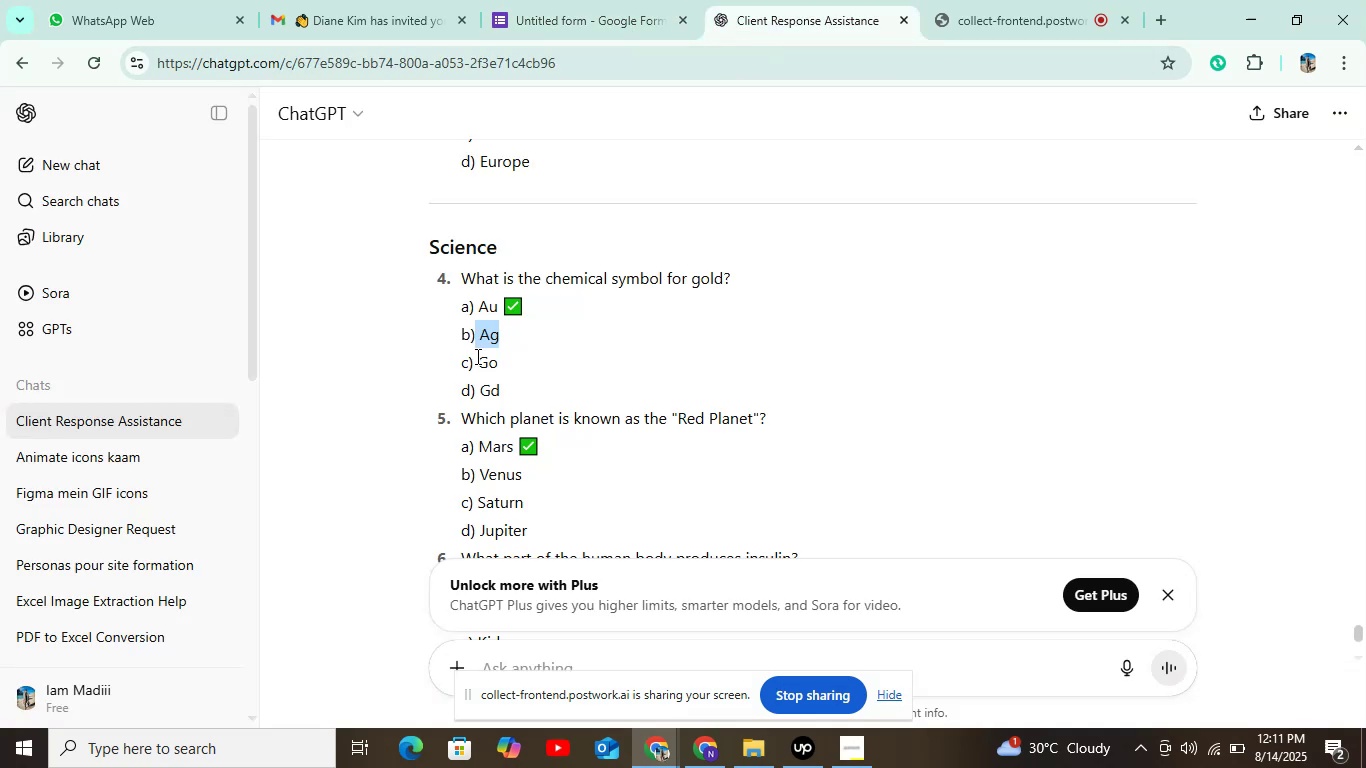 
left_click_drag(start_coordinate=[470, 363], to_coordinate=[530, 363])
 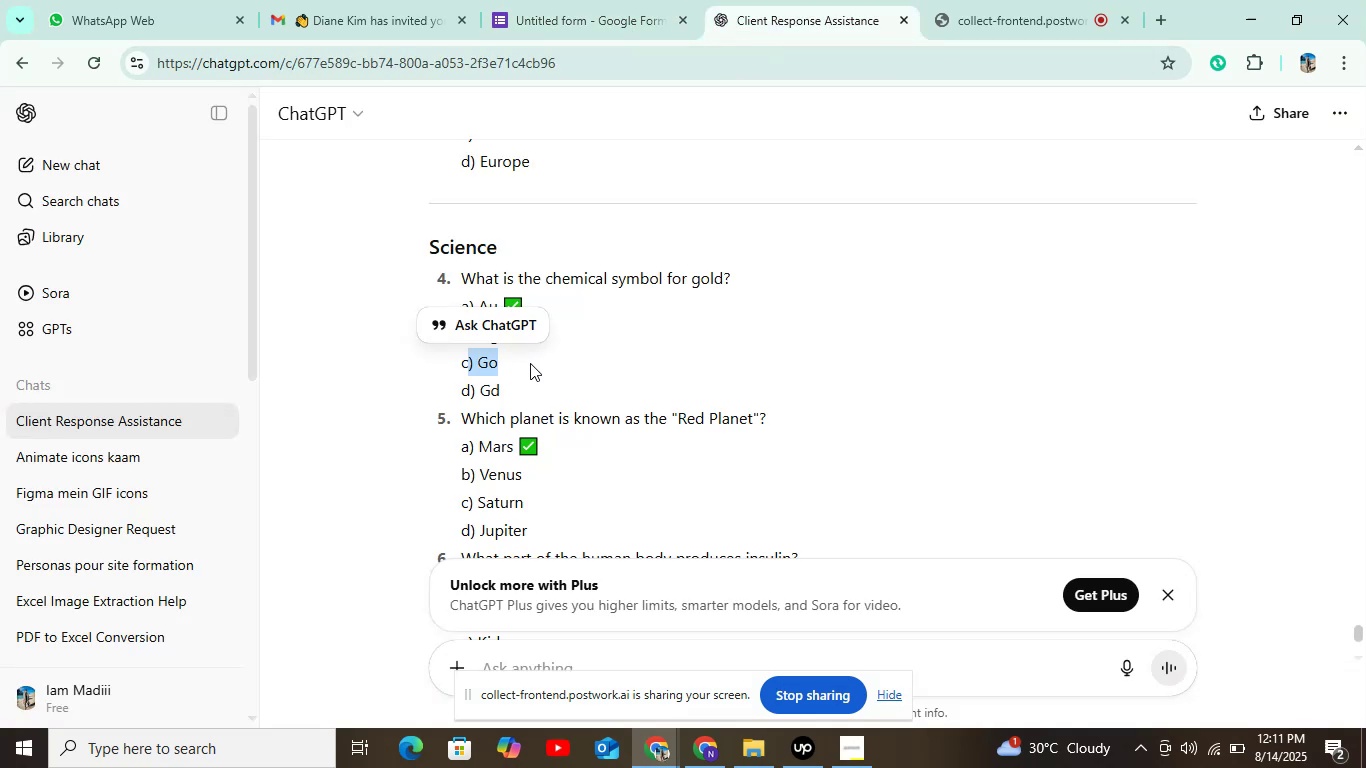 
hold_key(key=ControlLeft, duration=0.44)
 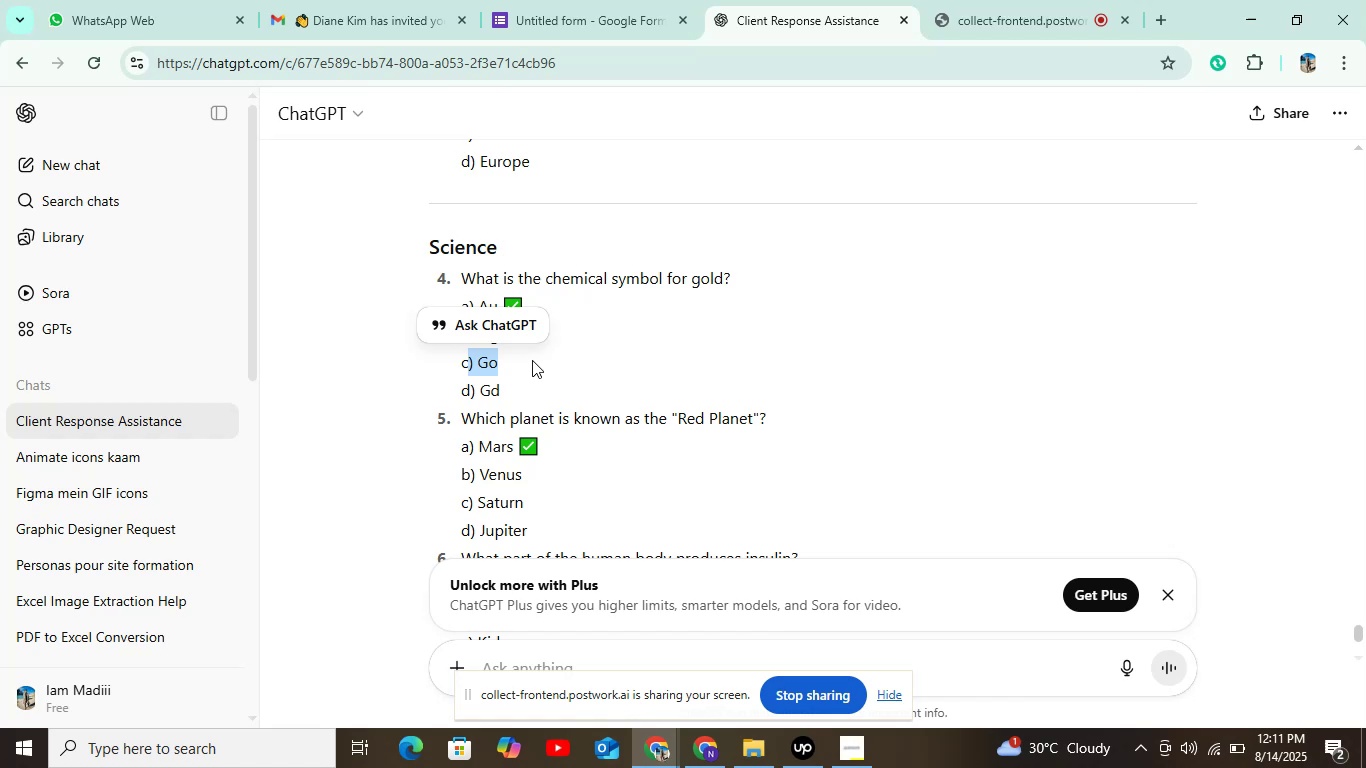 
left_click([532, 360])
 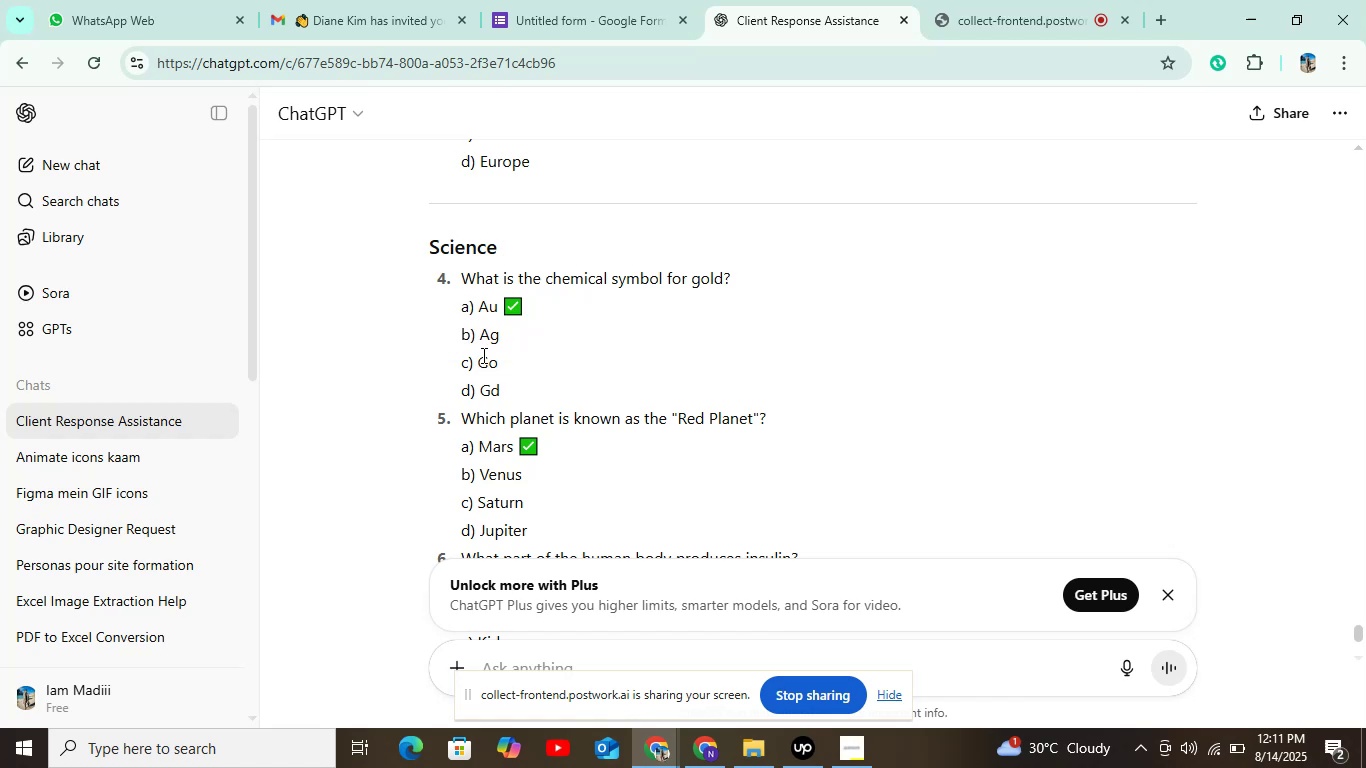 
left_click_drag(start_coordinate=[473, 361], to_coordinate=[518, 361])
 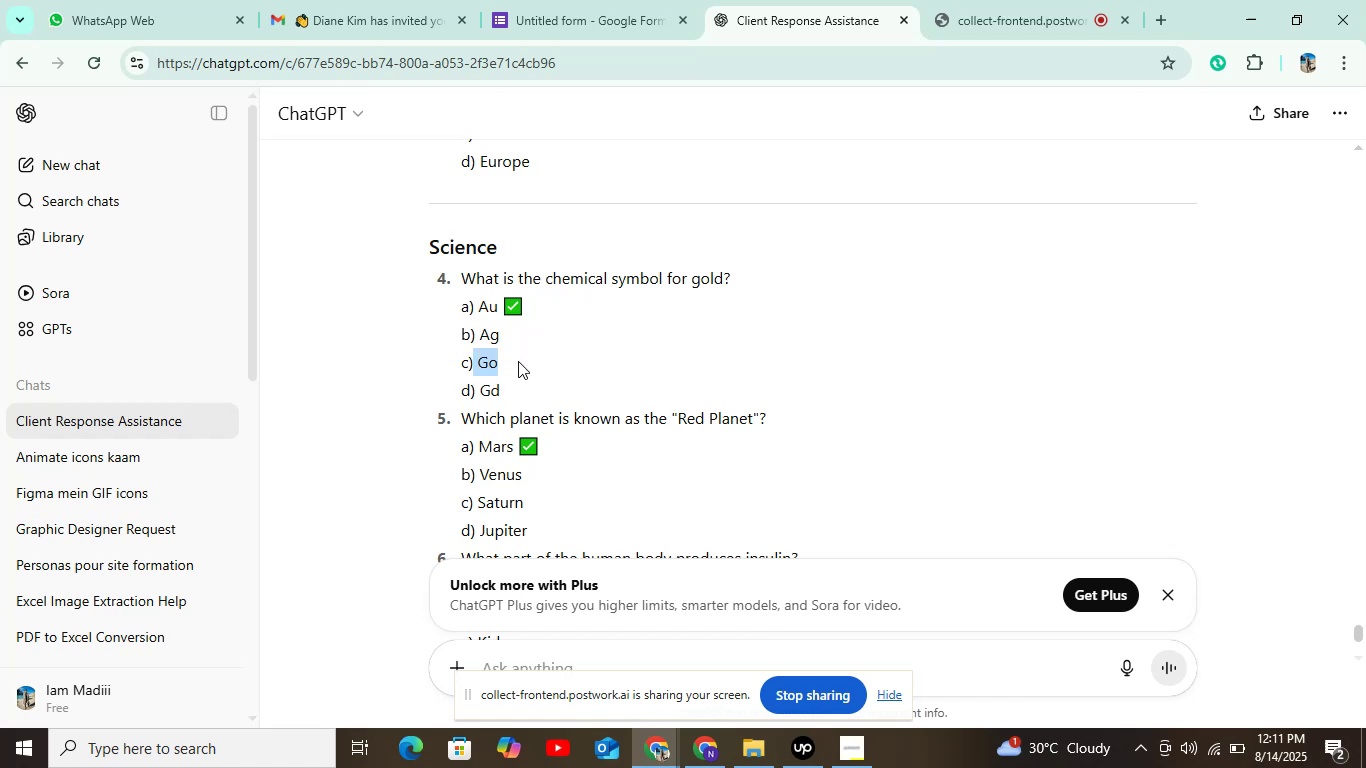 
key(Control+C)
 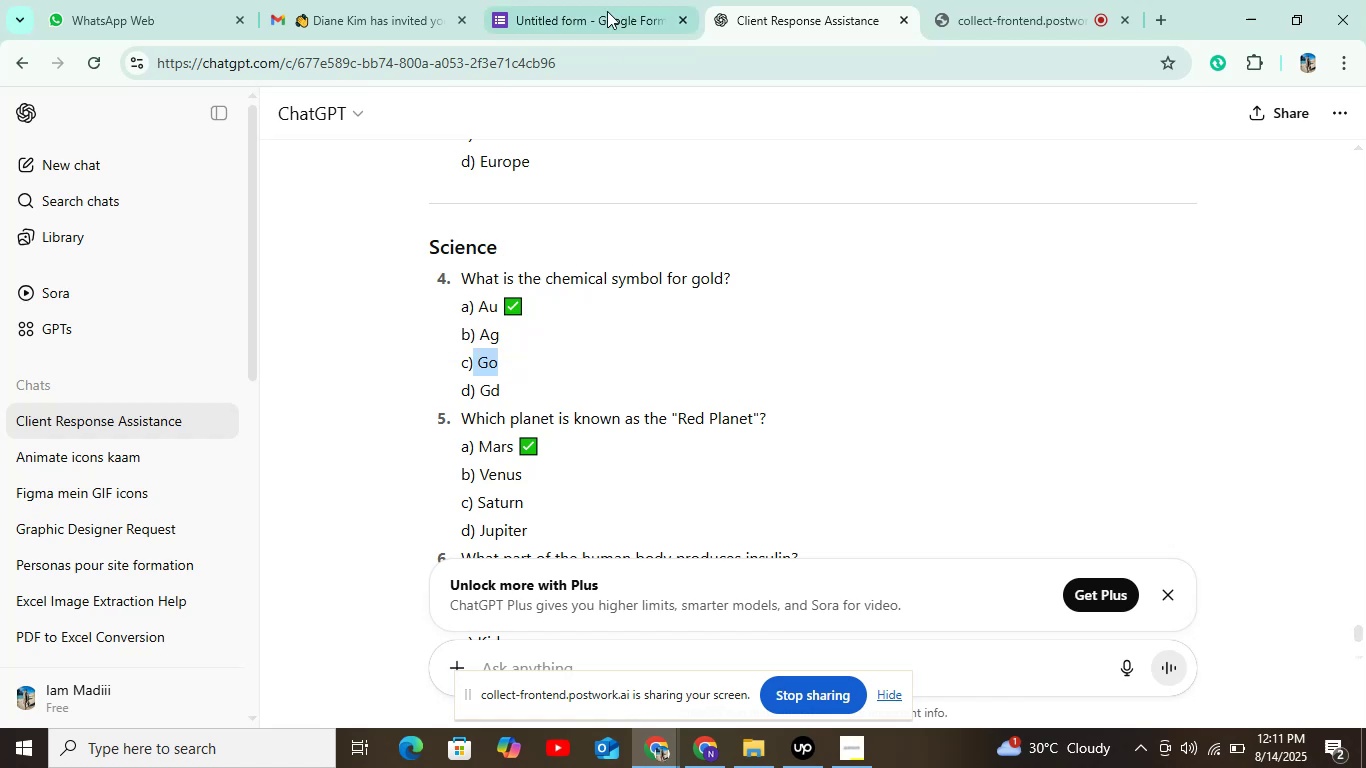 
left_click([608, 0])
 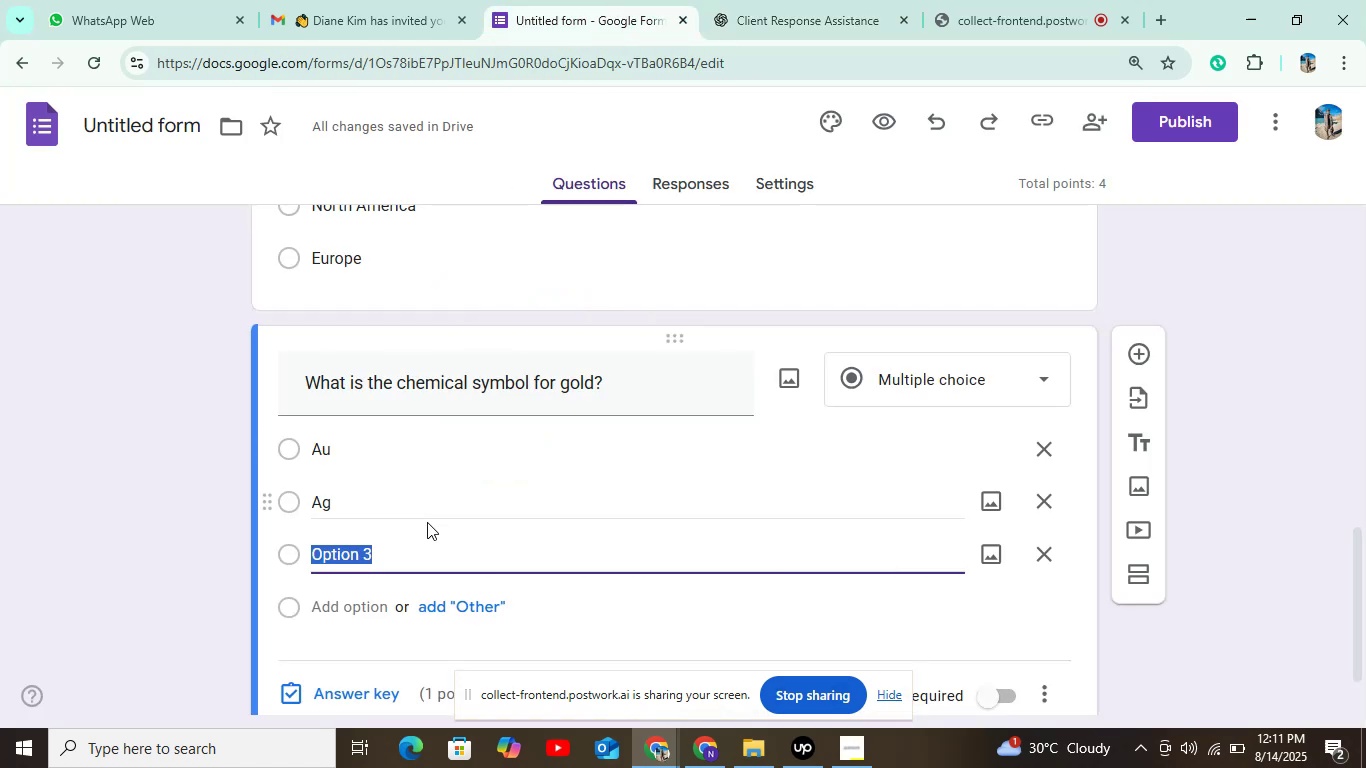 
key(Control+V)
 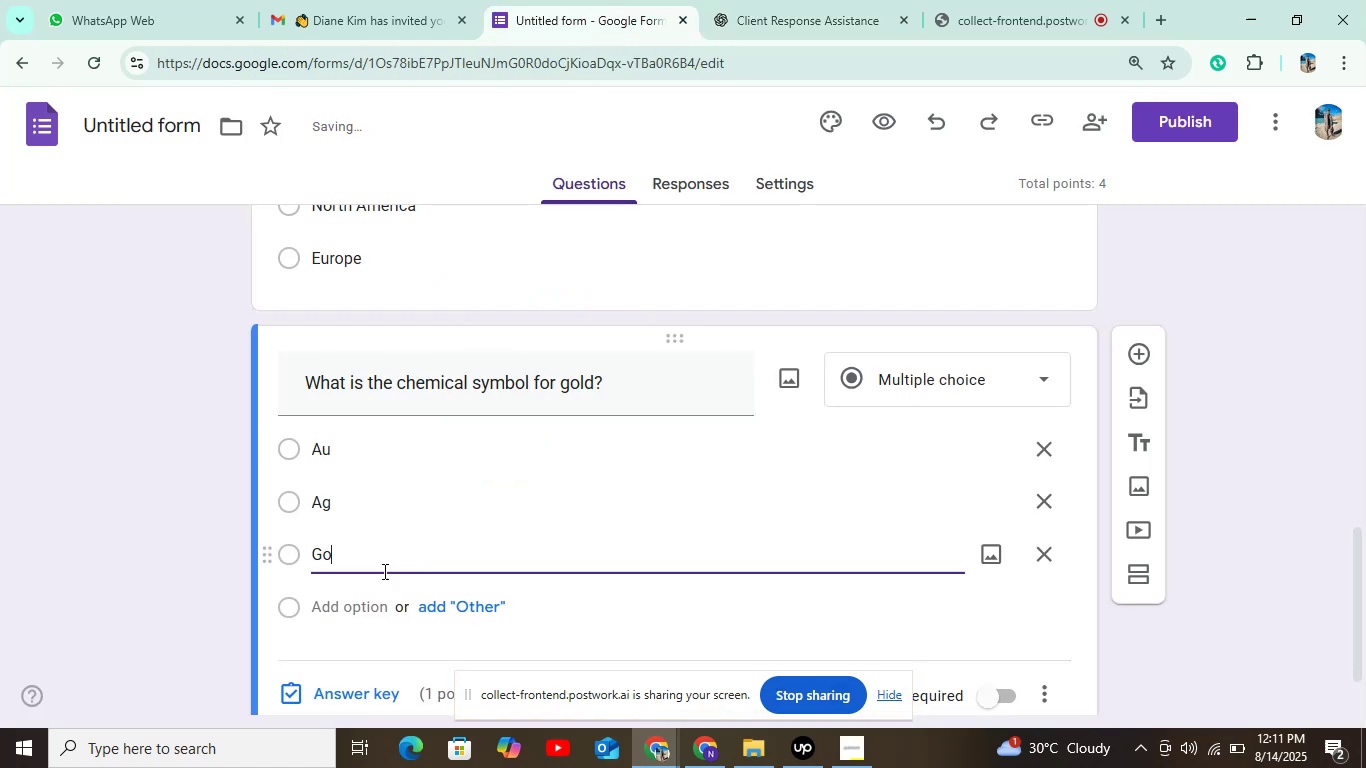 
scroll: coordinate [371, 577], scroll_direction: down, amount: 1.0
 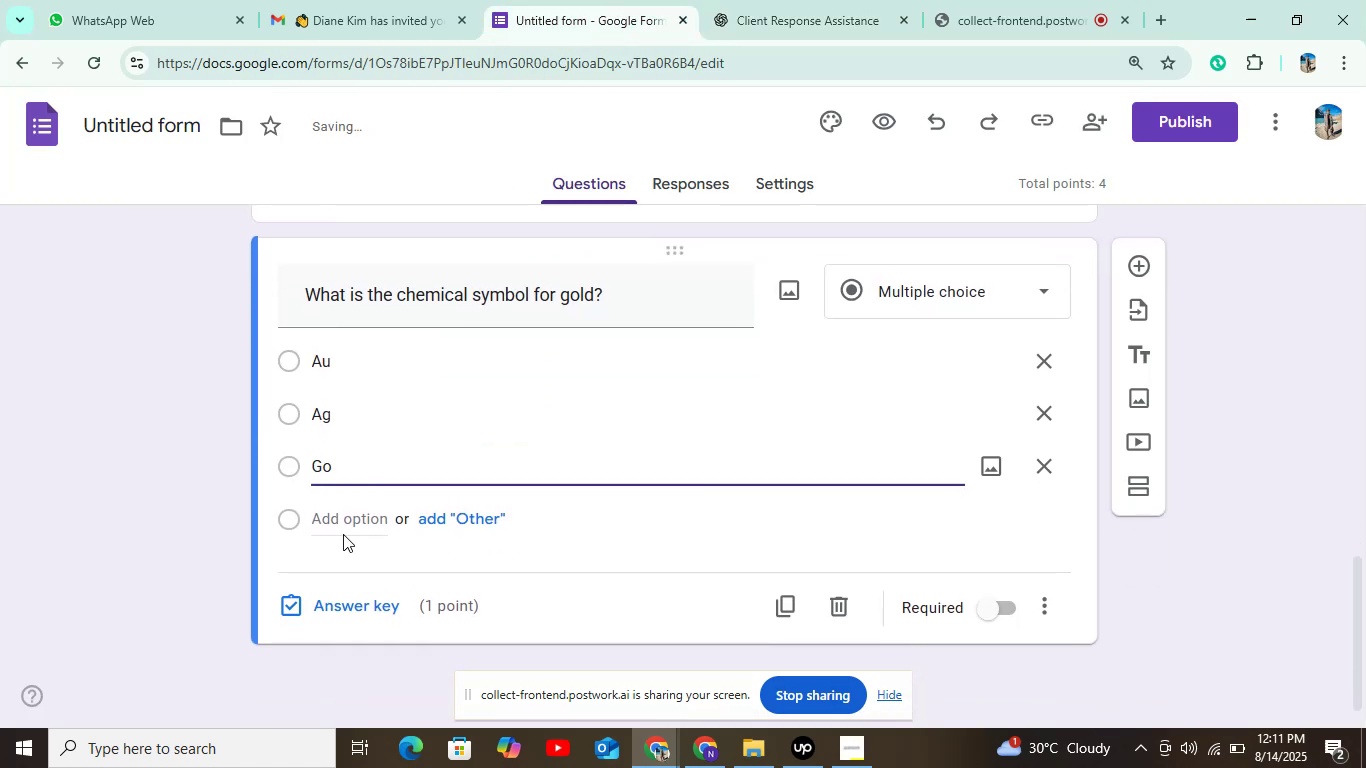 
left_click([341, 520])
 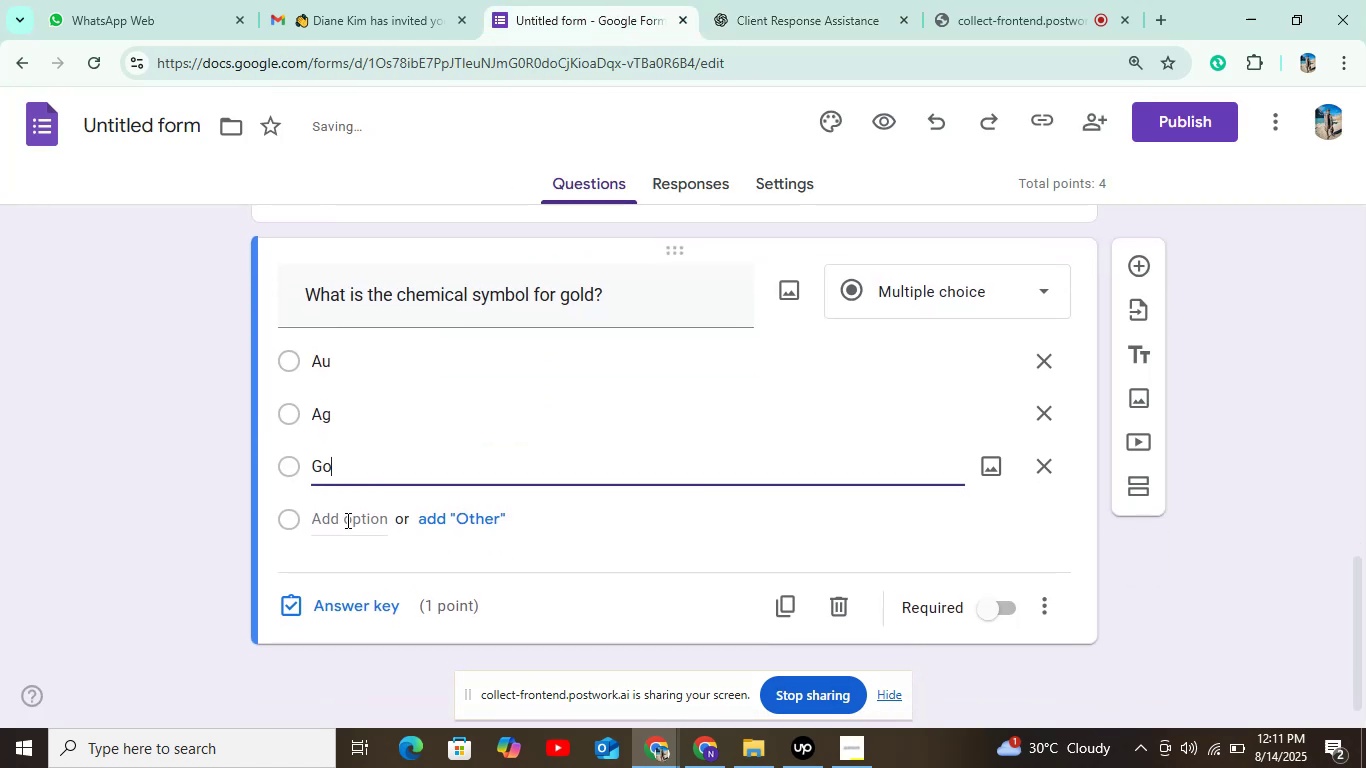 
mouse_move([396, 482])
 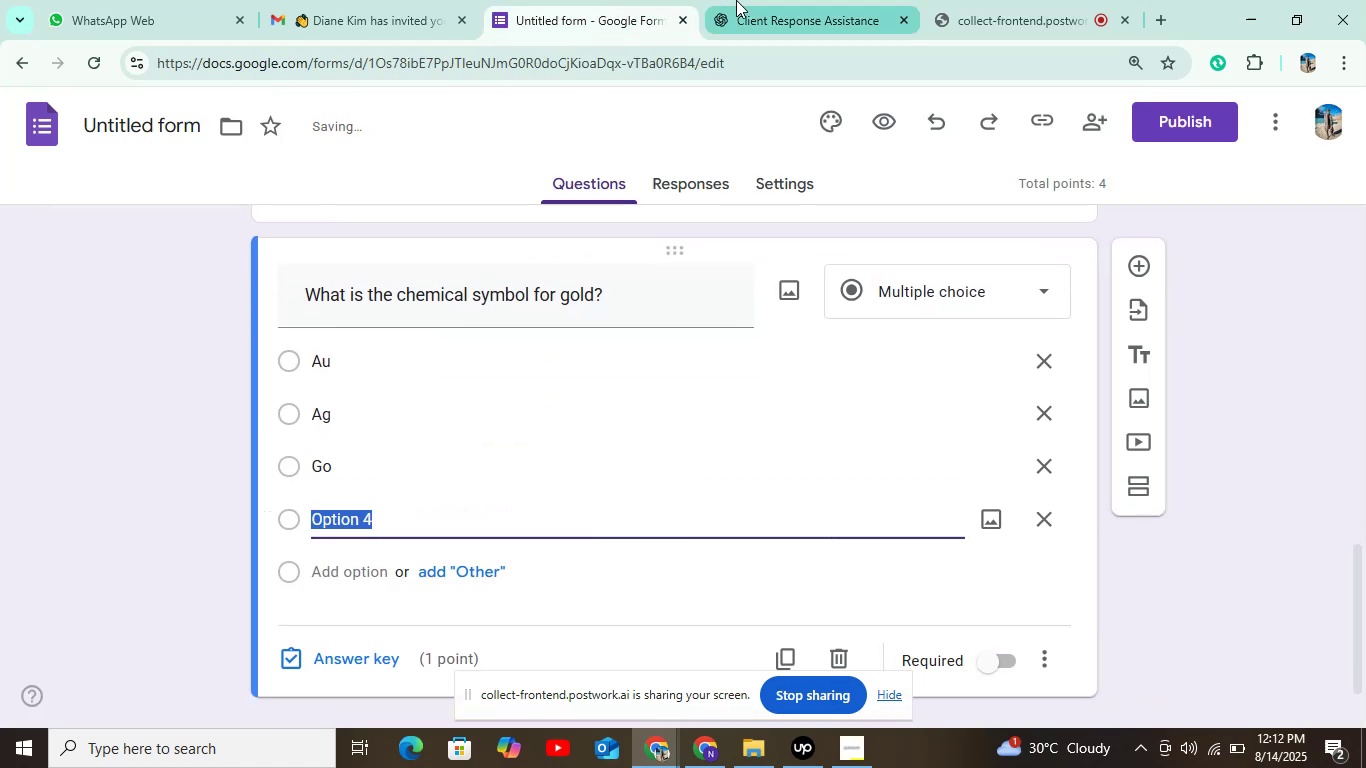 
left_click([753, 4])
 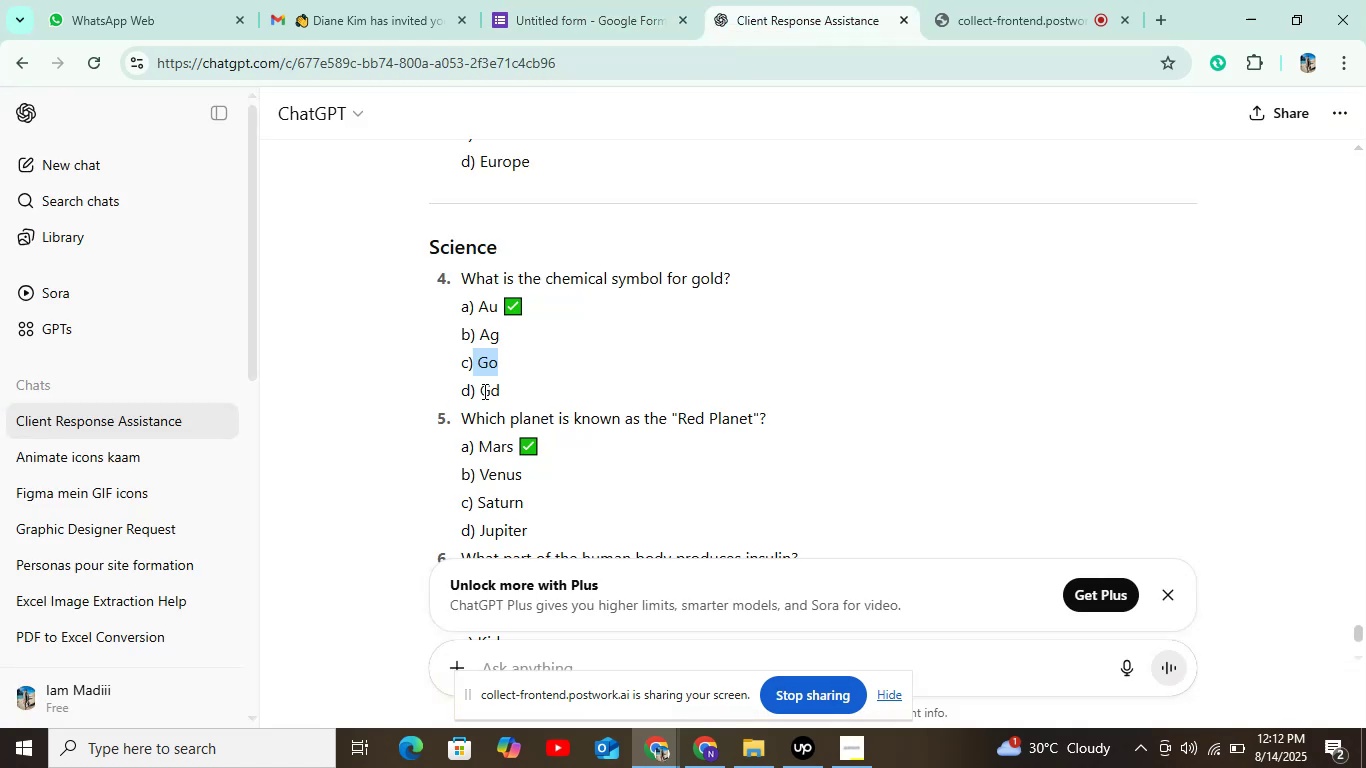 
left_click_drag(start_coordinate=[478, 391], to_coordinate=[567, 391])
 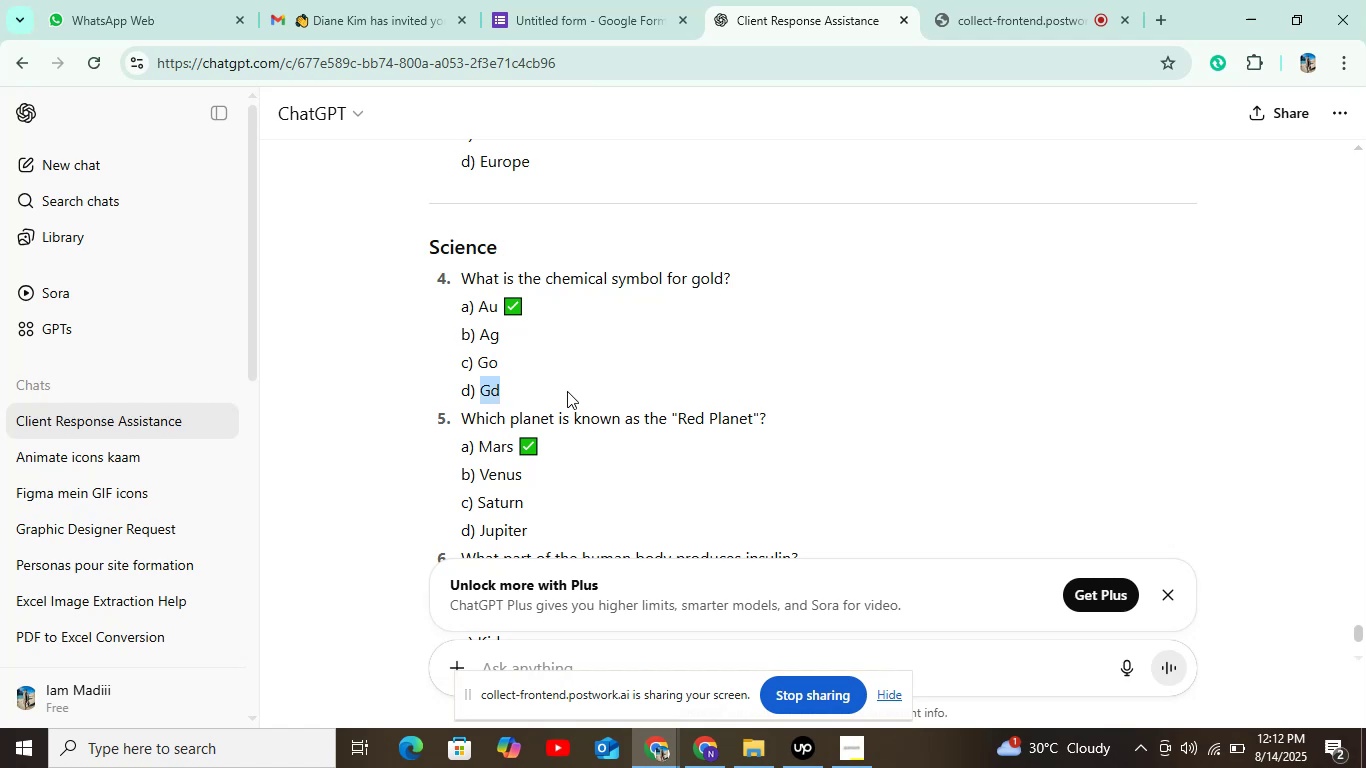 
key(Control+C)
 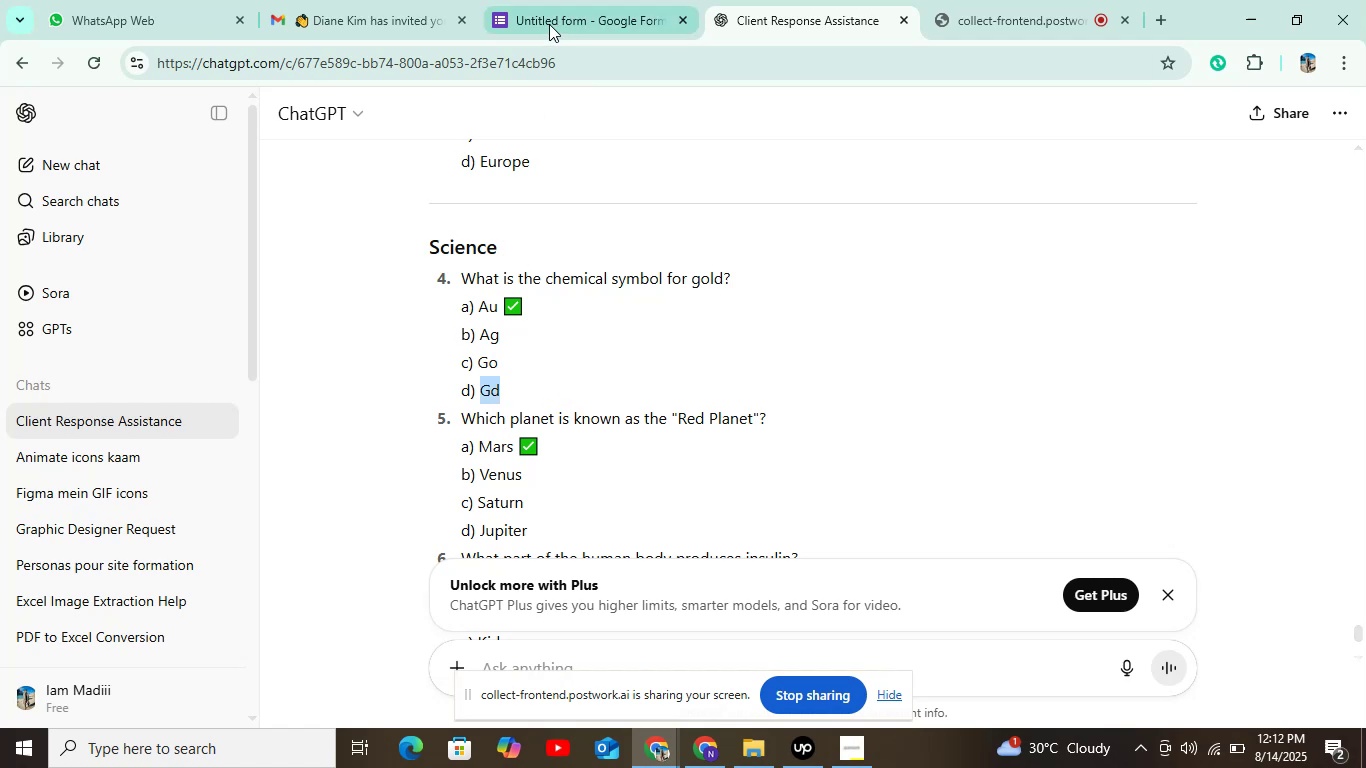 
left_click([553, 14])
 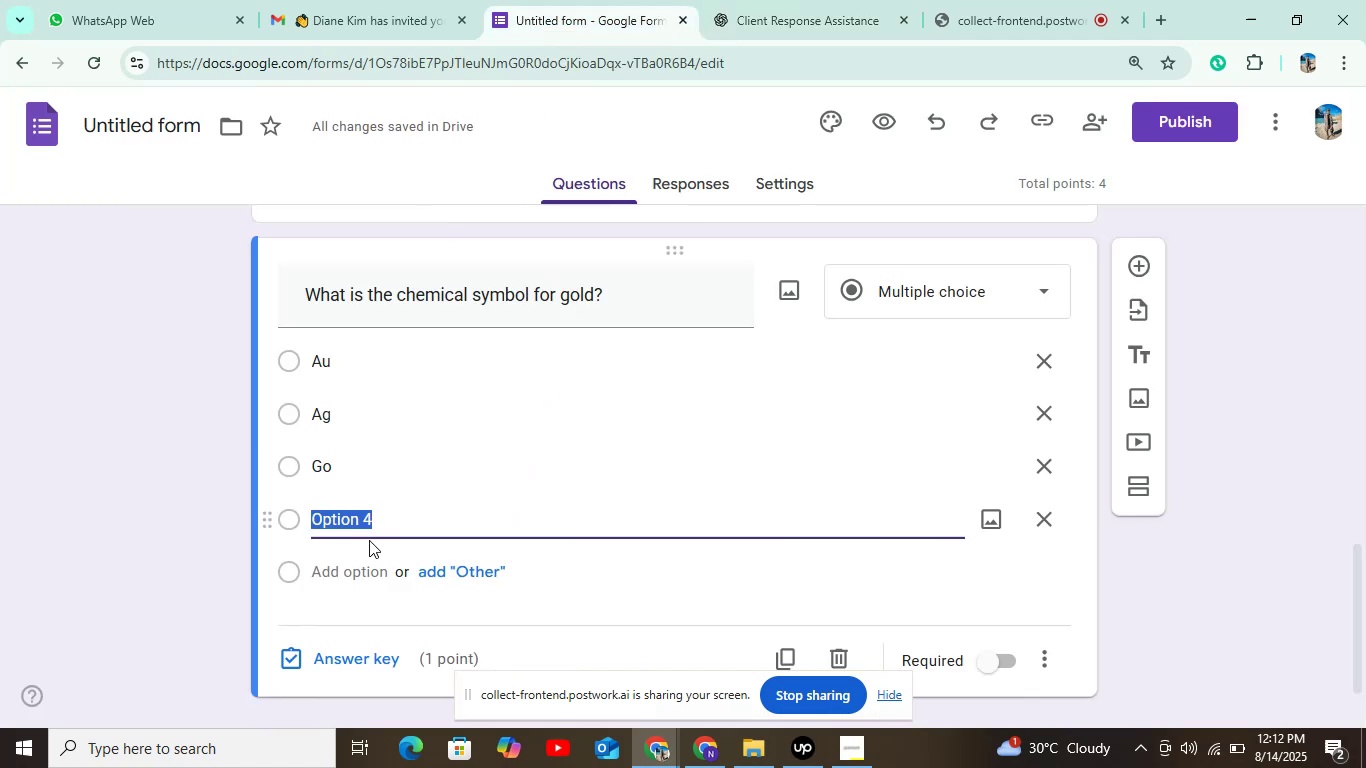 
key(Control+V)
 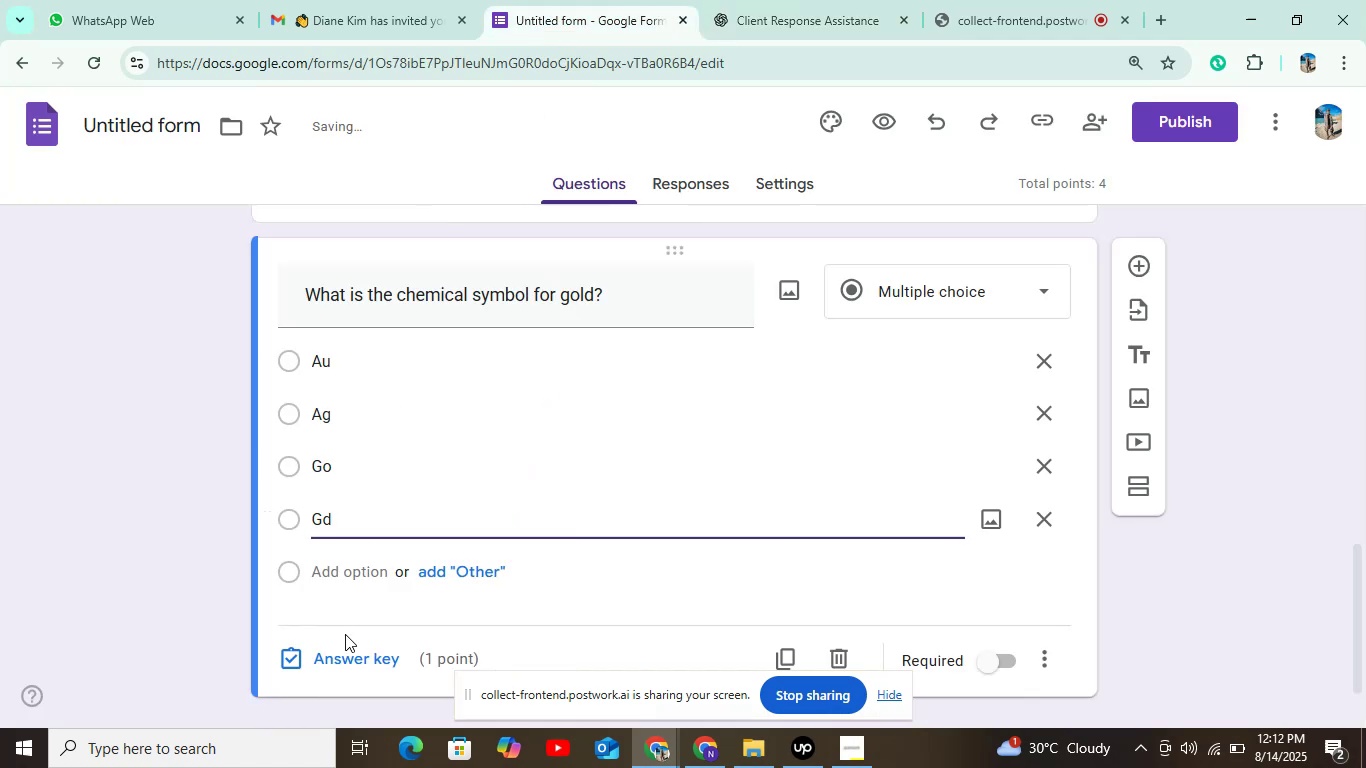 
left_click([345, 656])
 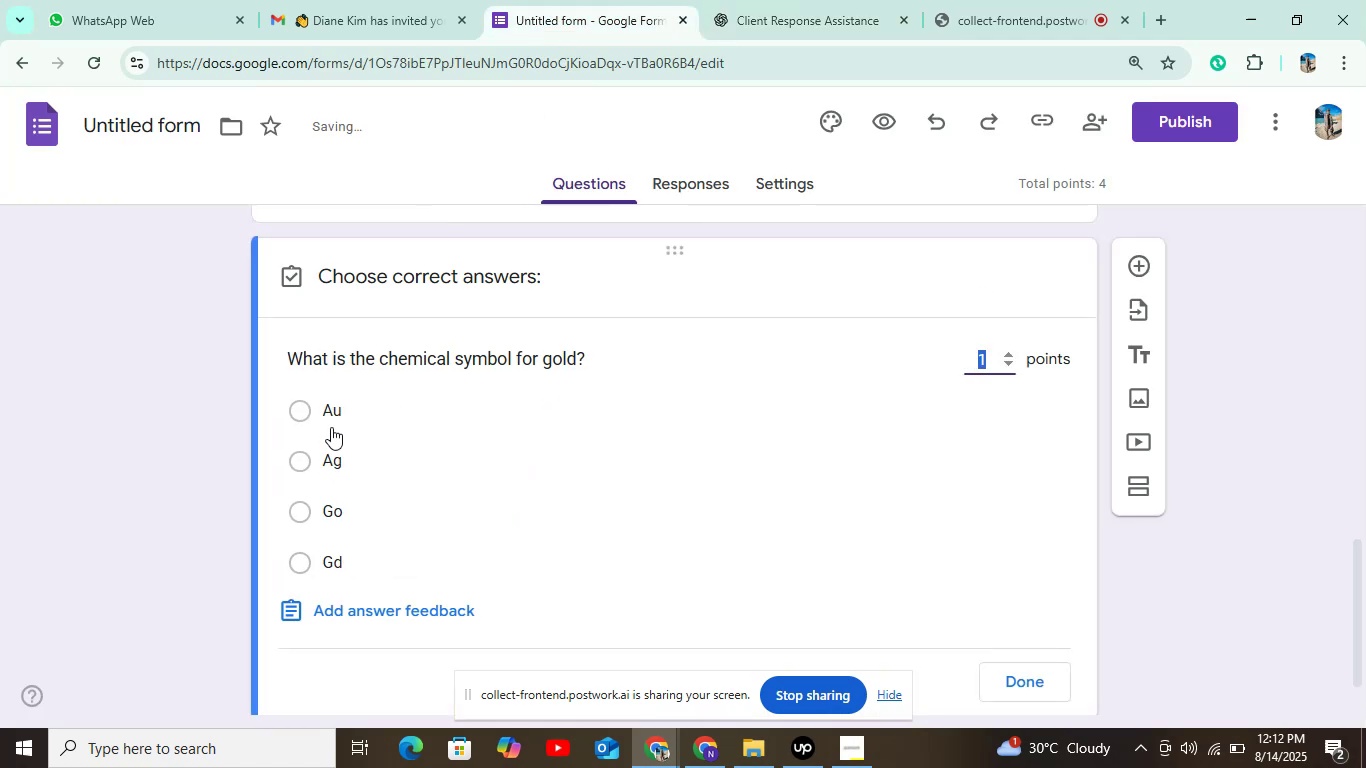 
left_click([327, 412])
 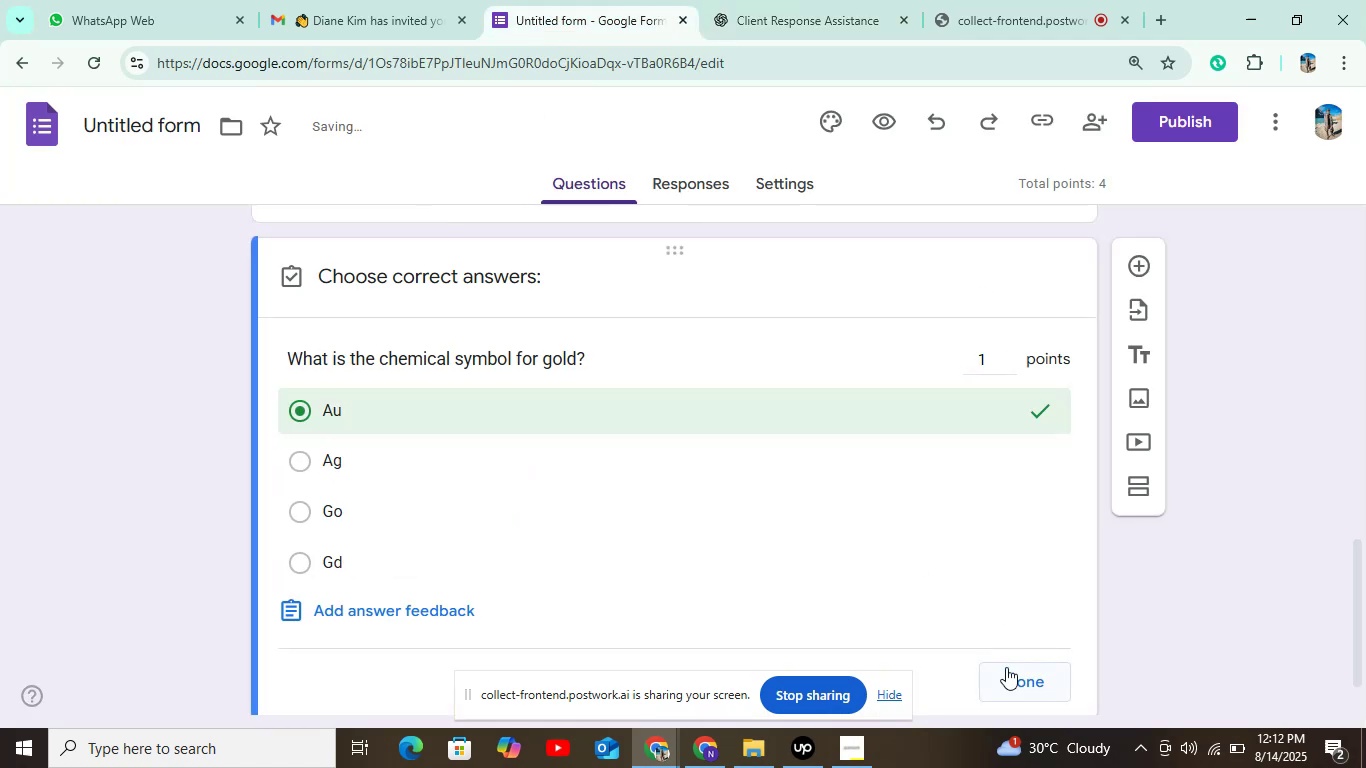 
left_click([1028, 686])
 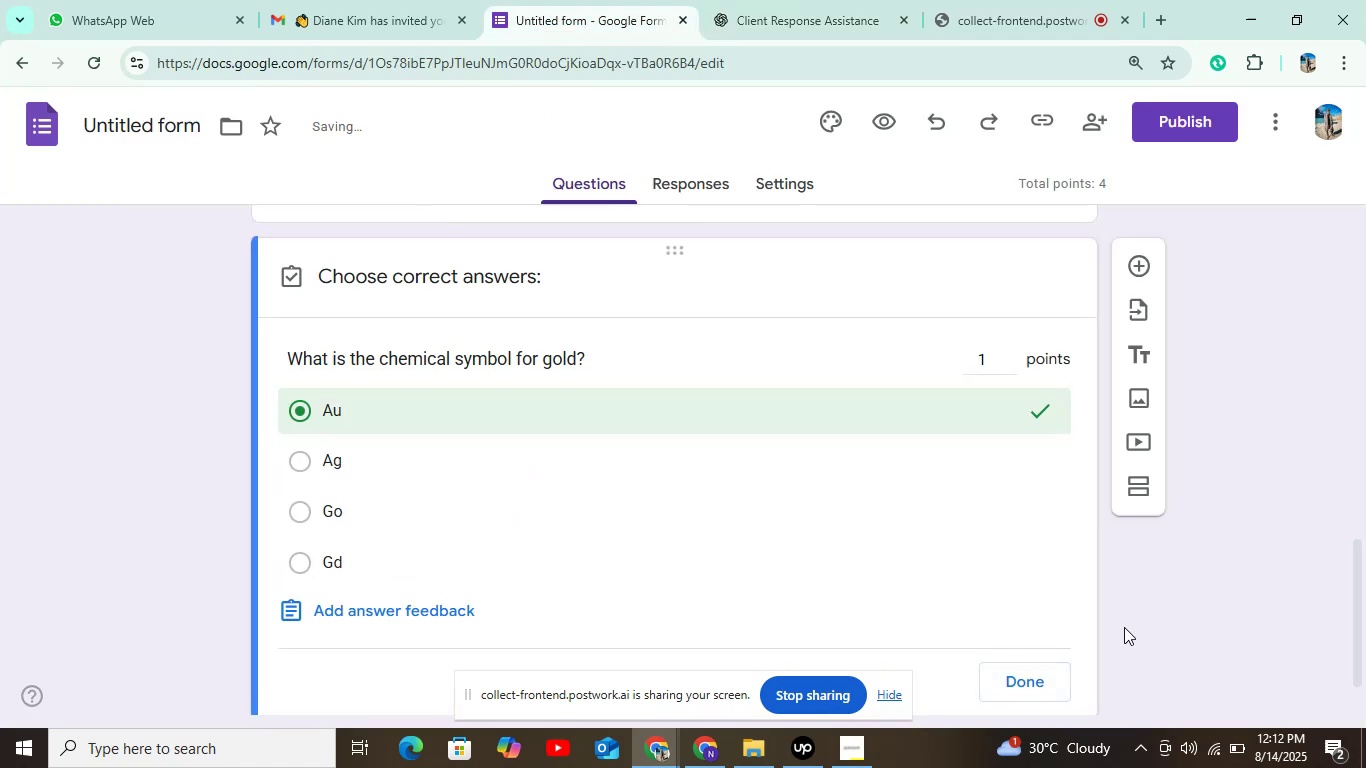 
scroll: coordinate [1180, 606], scroll_direction: down, amount: 3.0
 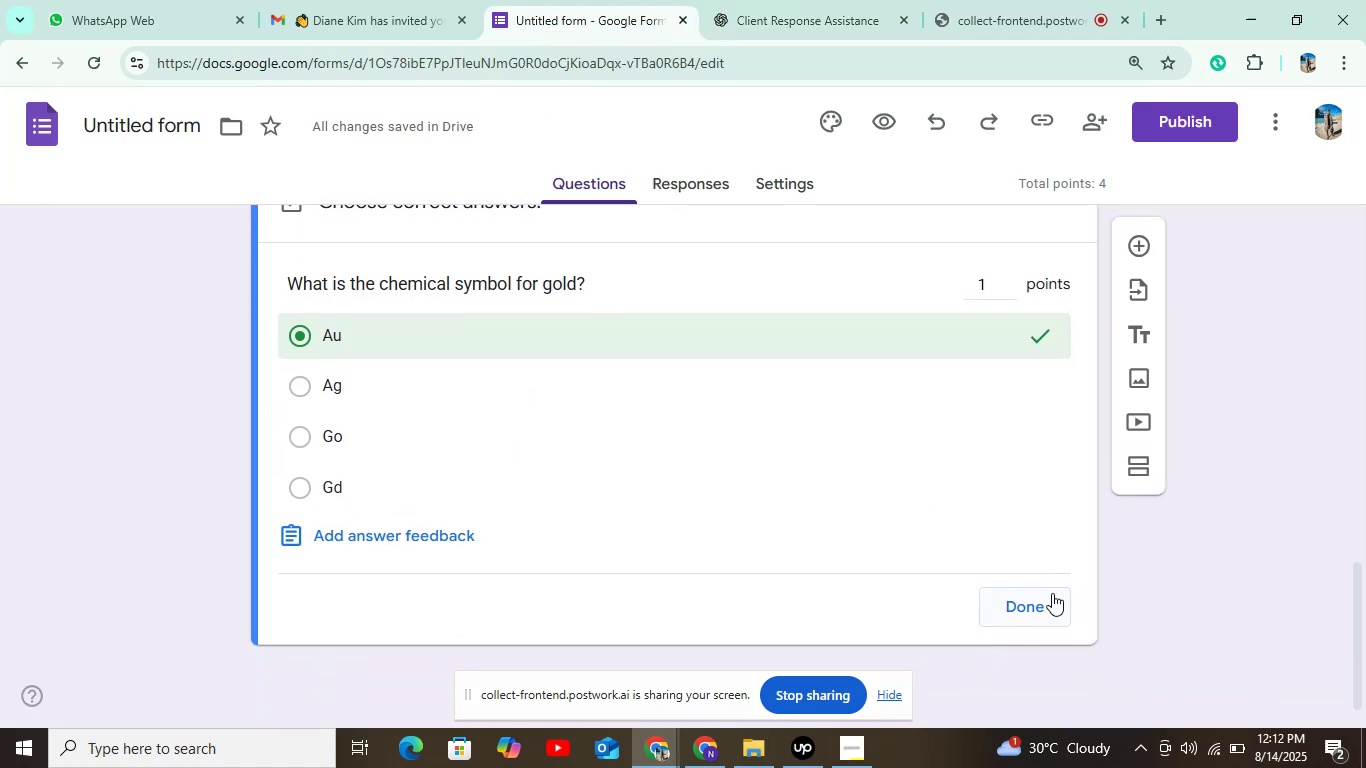 
left_click([1039, 604])
 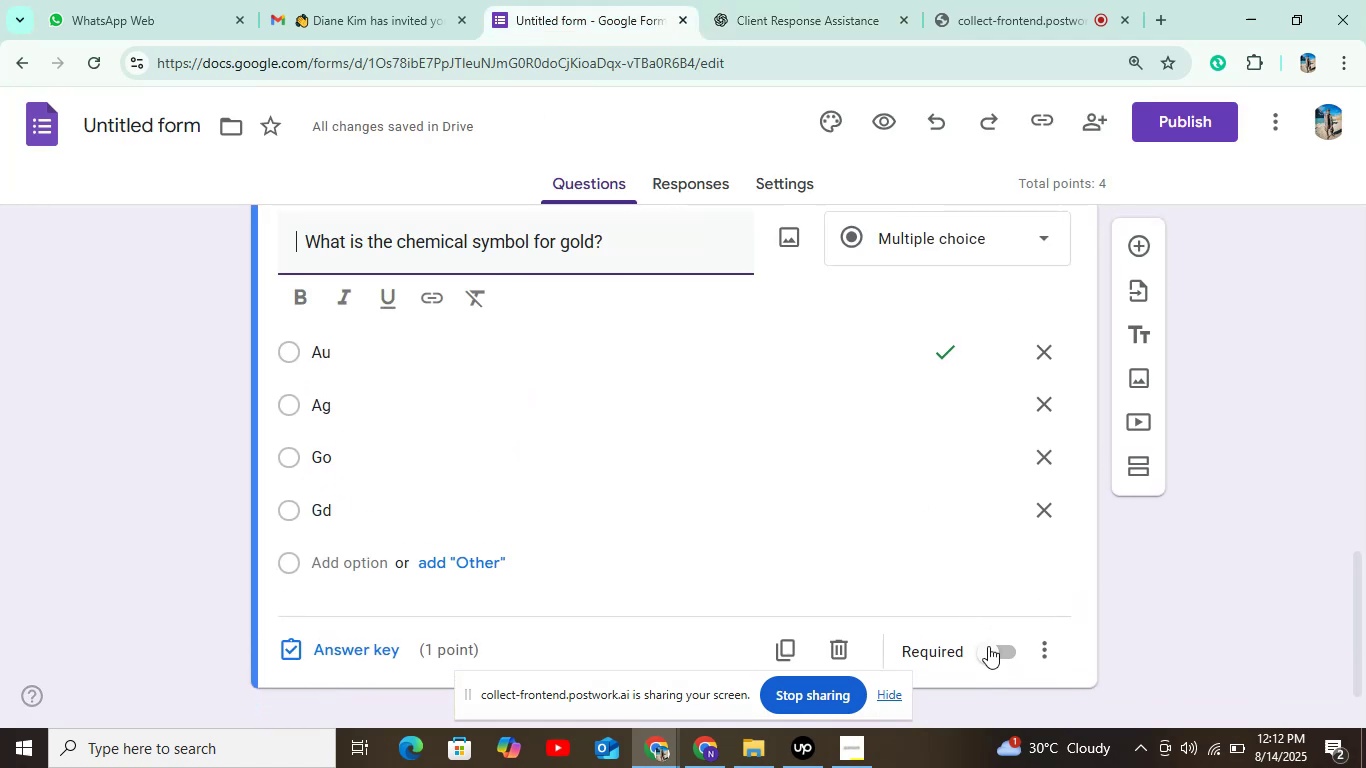 
scroll: coordinate [1175, 607], scroll_direction: down, amount: 2.0
 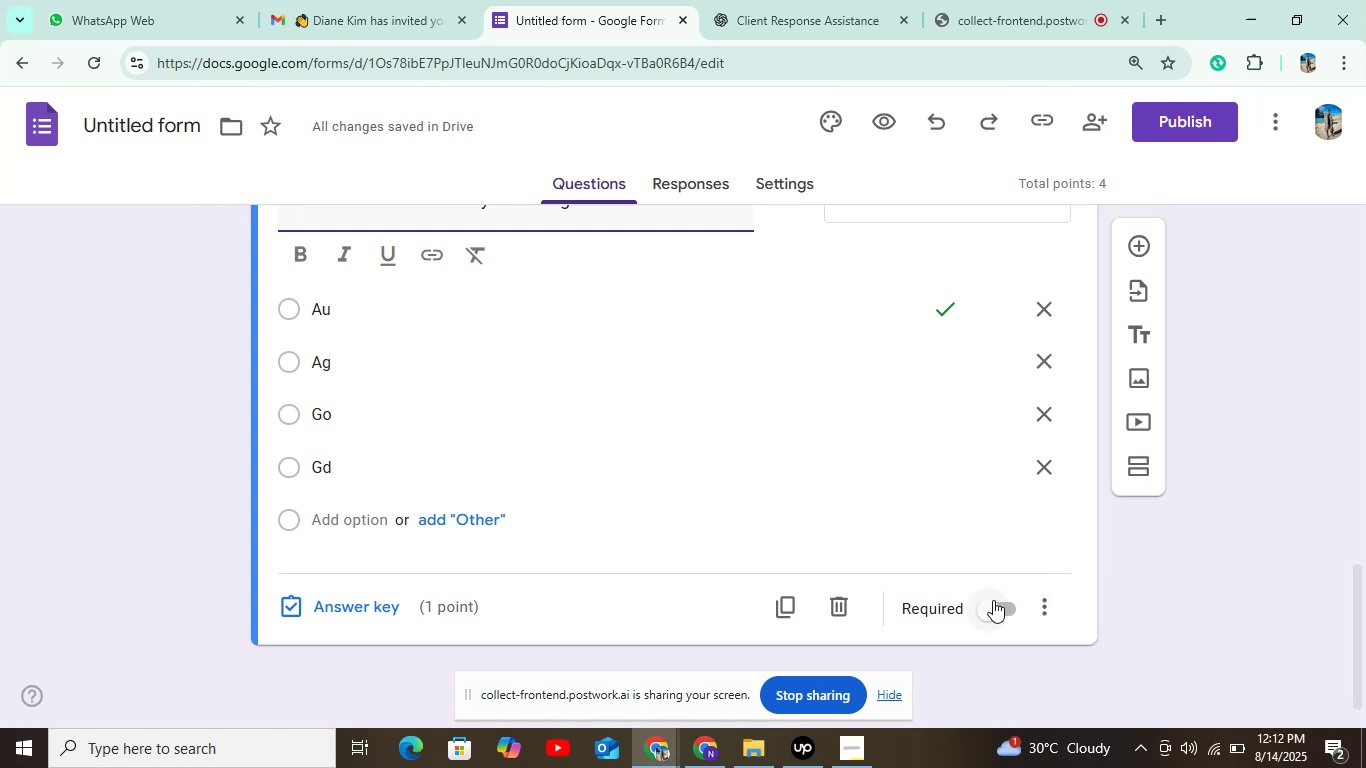 
left_click([1011, 609])
 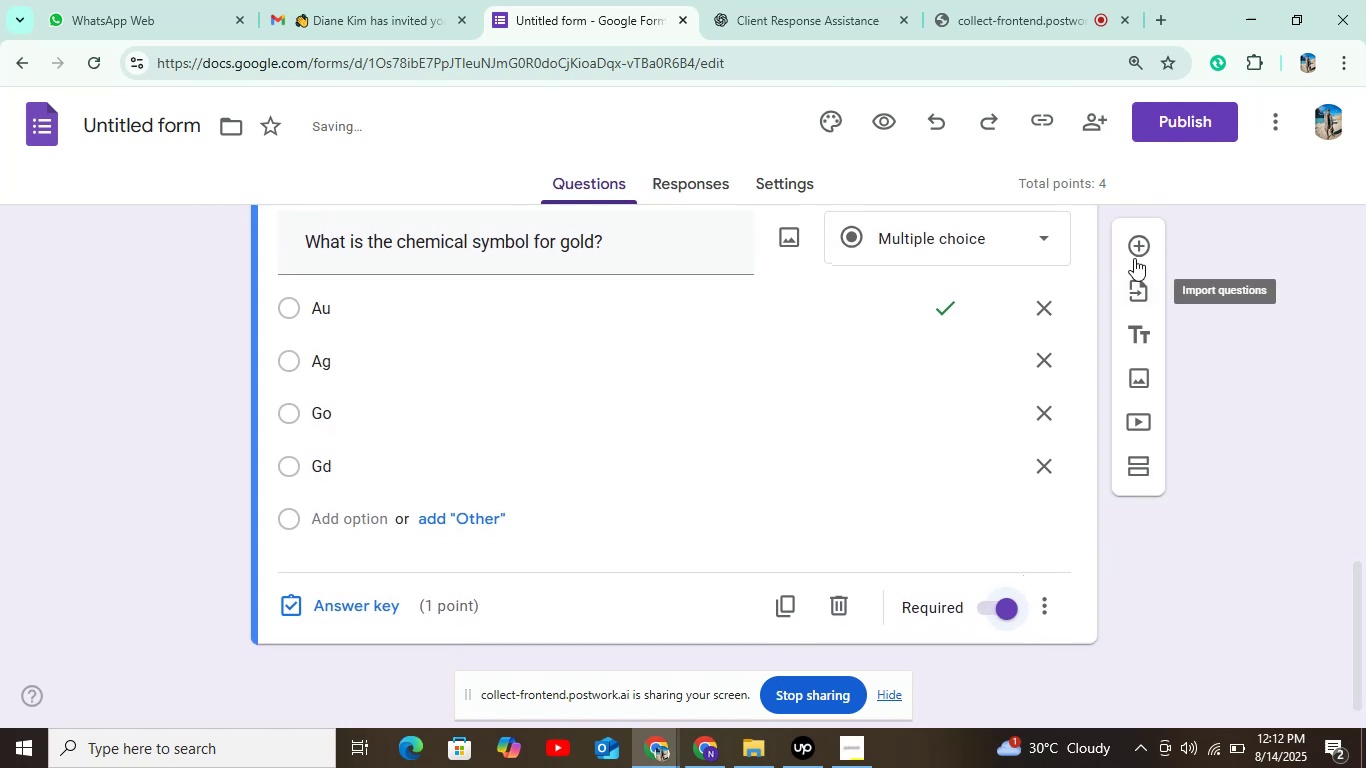 
left_click([1135, 252])
 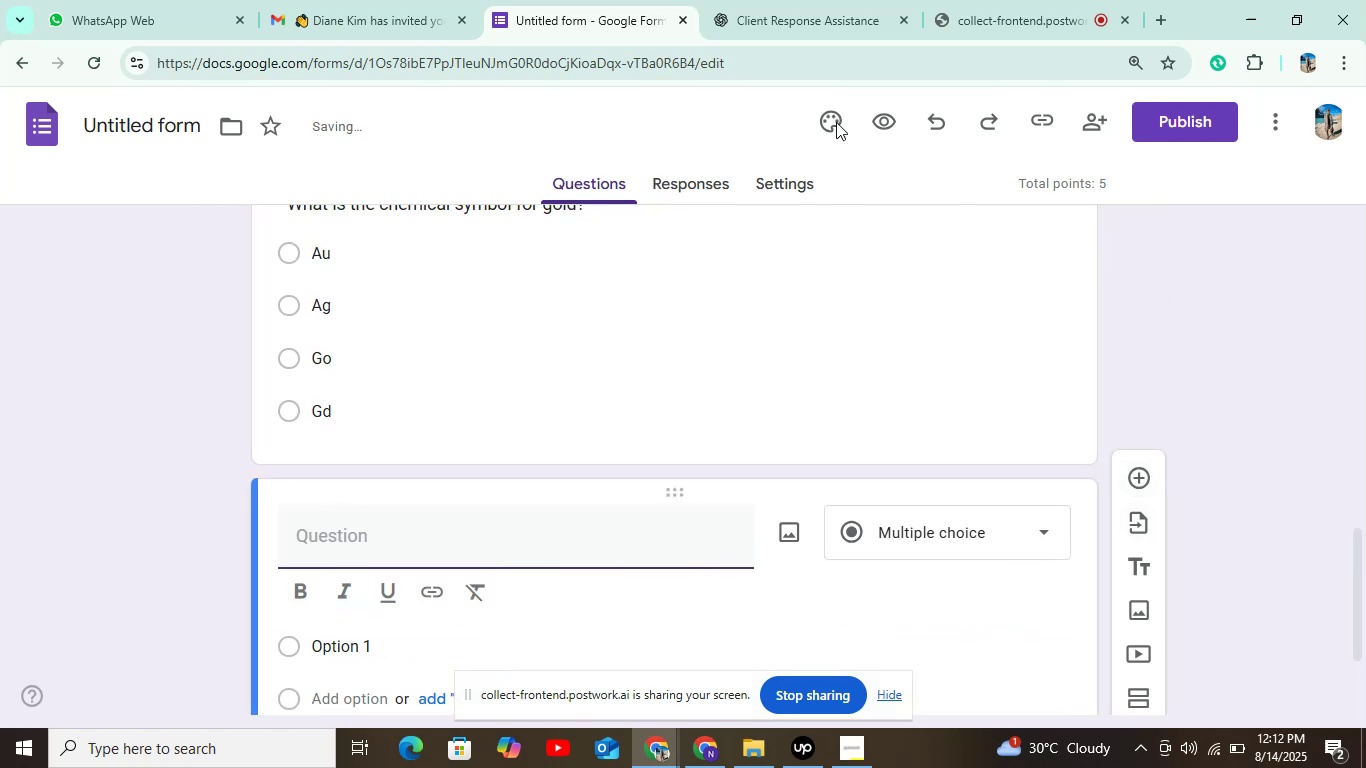 
left_click([808, 27])
 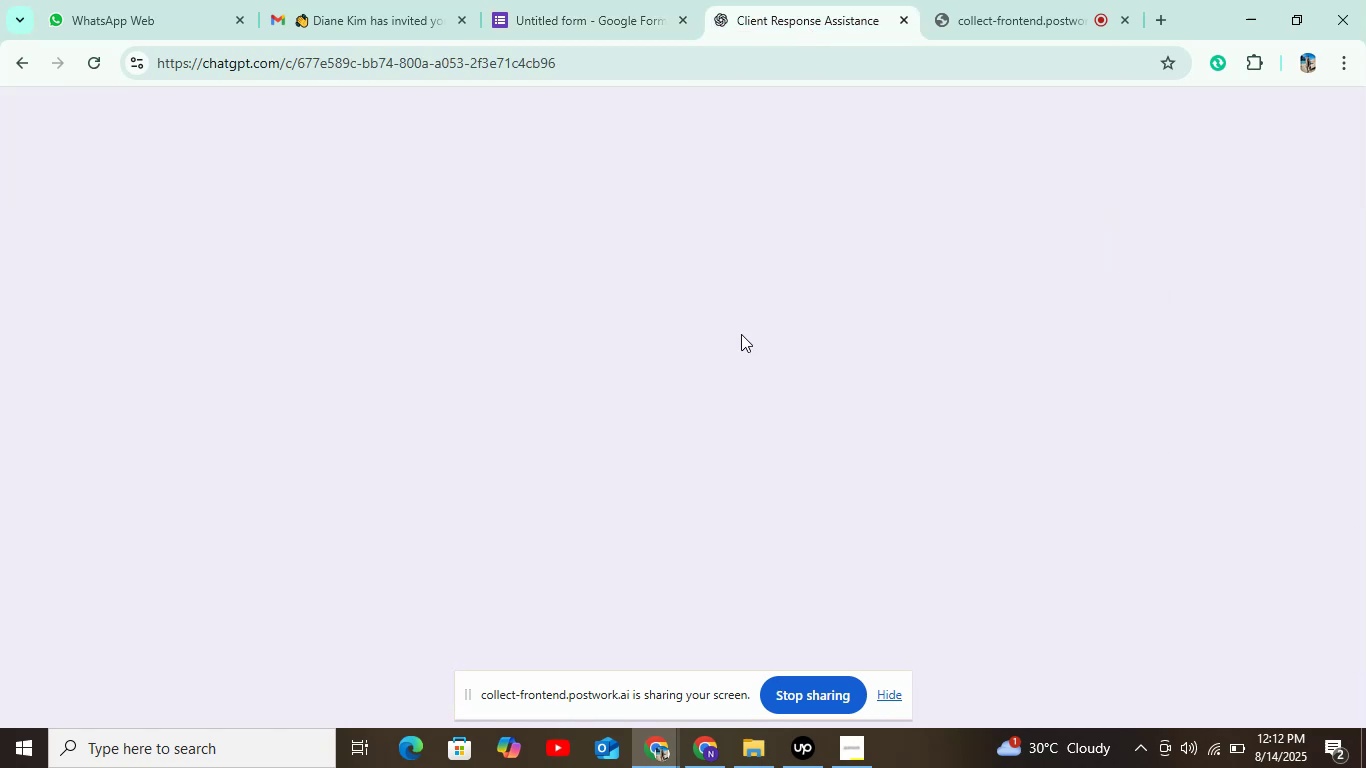 
scroll: coordinate [641, 374], scroll_direction: down, amount: 20.0
 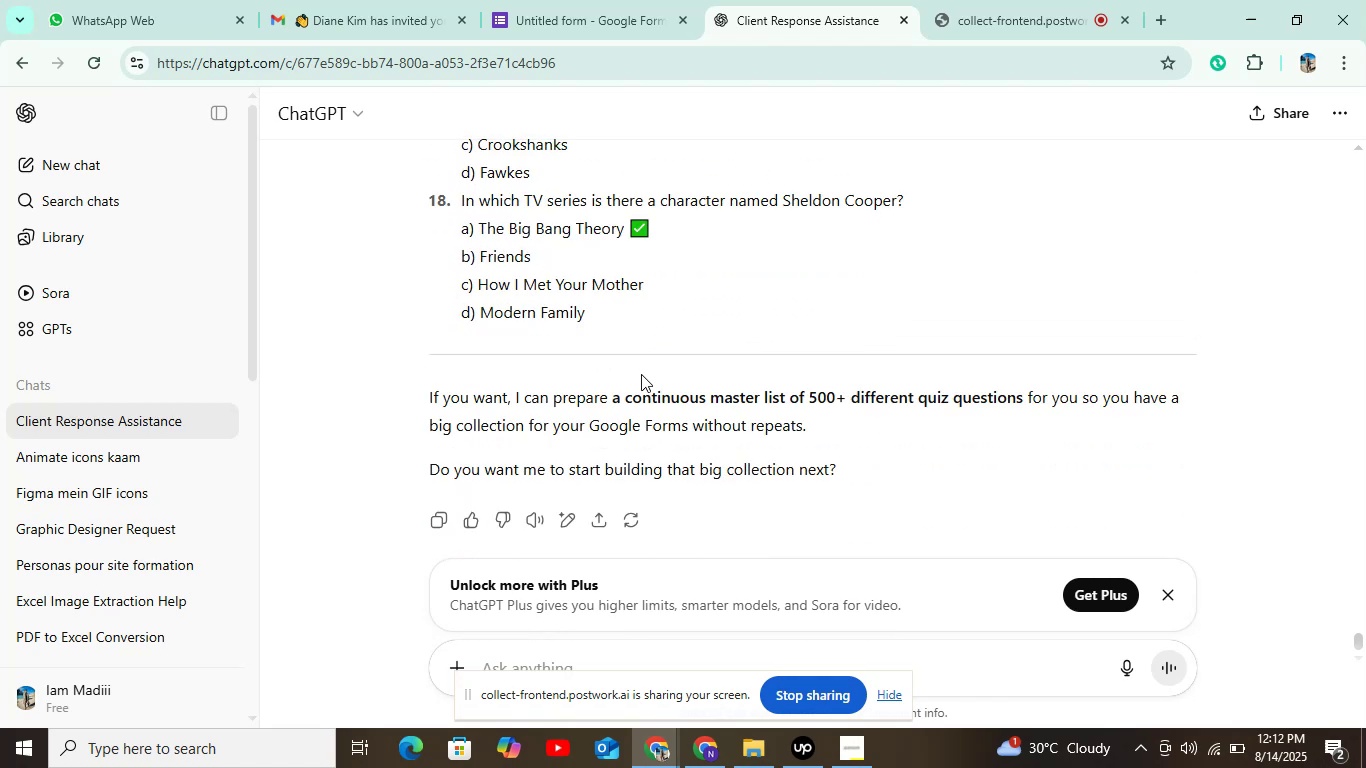 
scroll: coordinate [640, 374], scroll_direction: down, amount: 4.0
 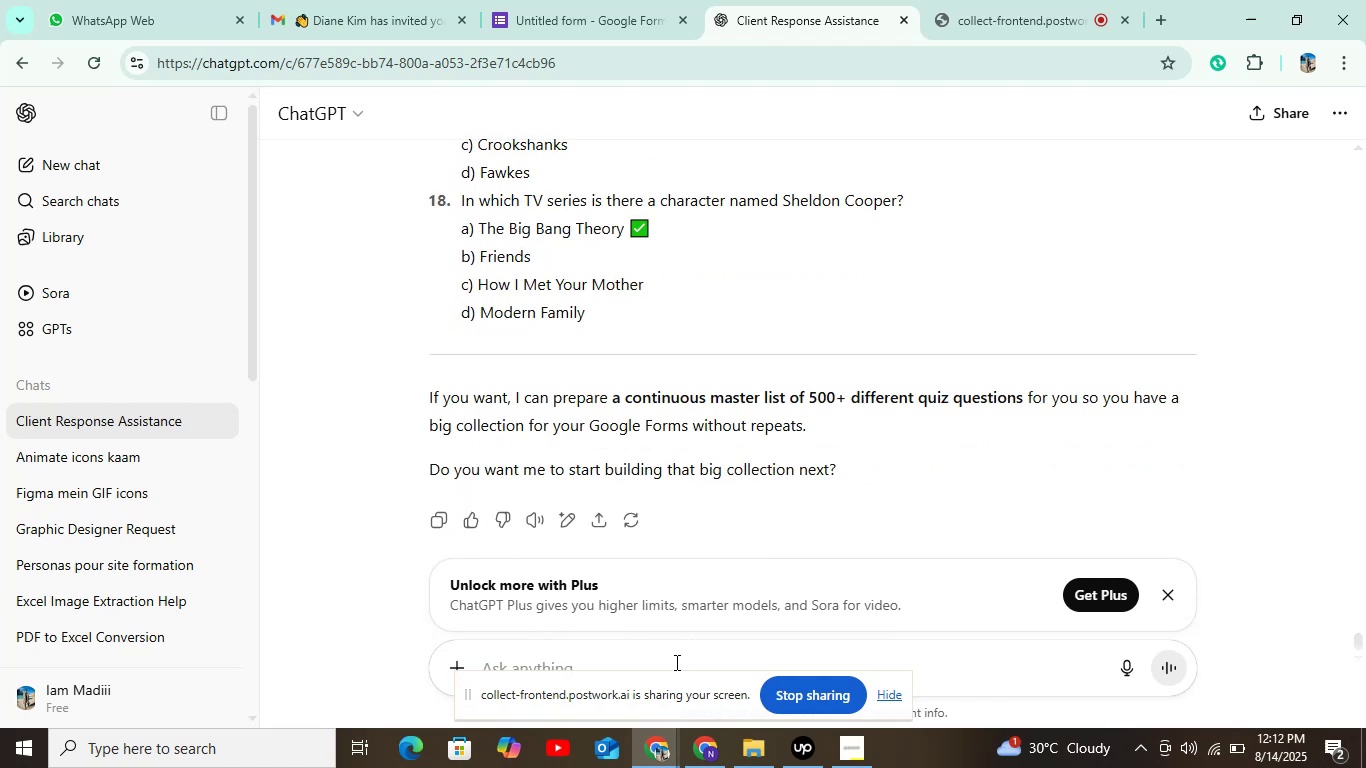 
left_click([669, 657])
 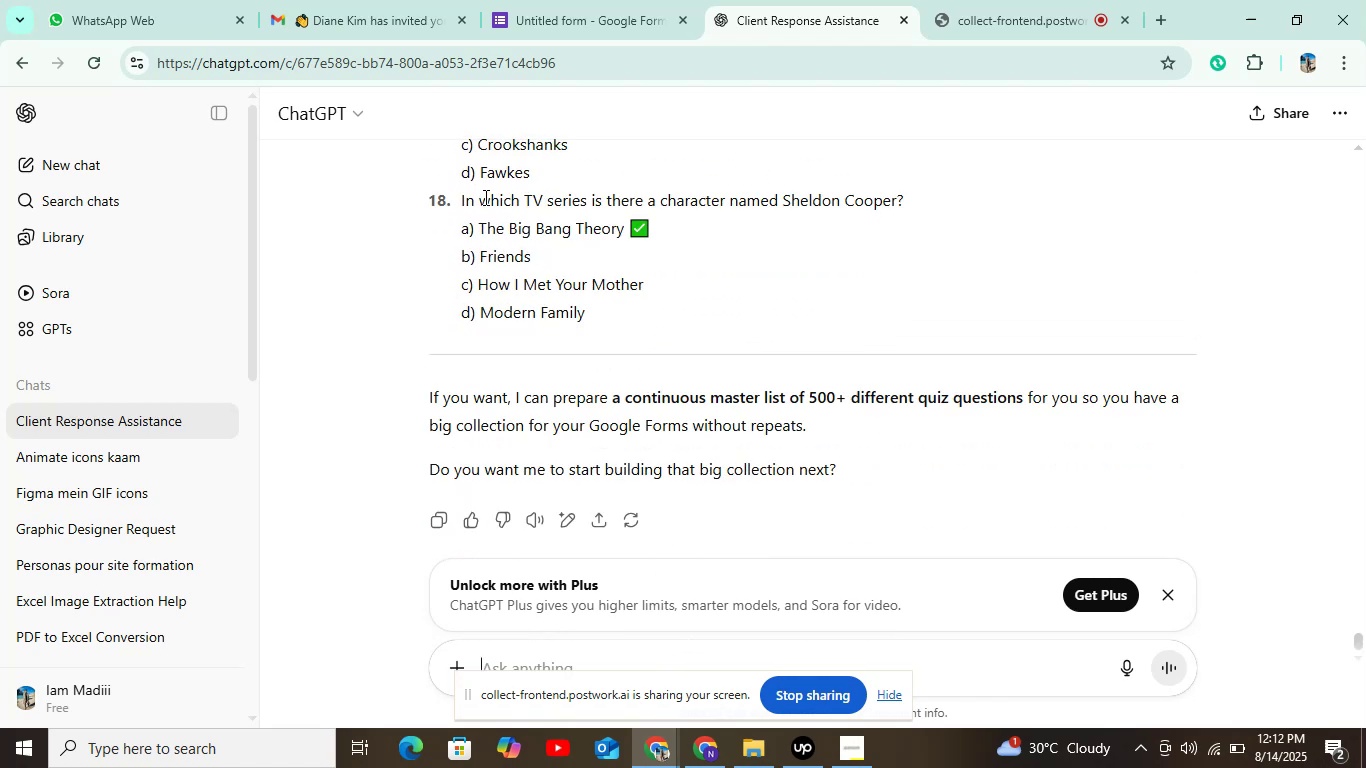 
left_click_drag(start_coordinate=[456, 200], to_coordinate=[888, 183])
 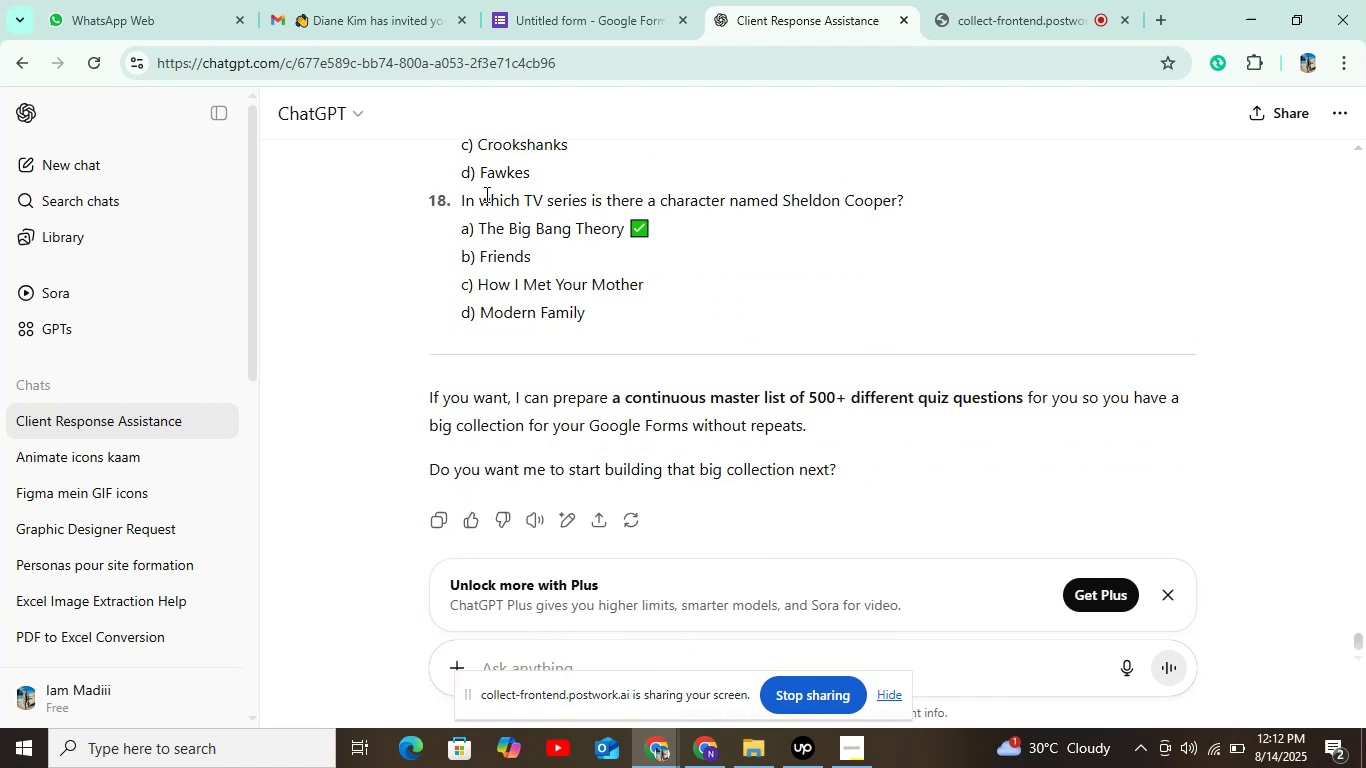 
left_click_drag(start_coordinate=[463, 196], to_coordinate=[577, 189])
 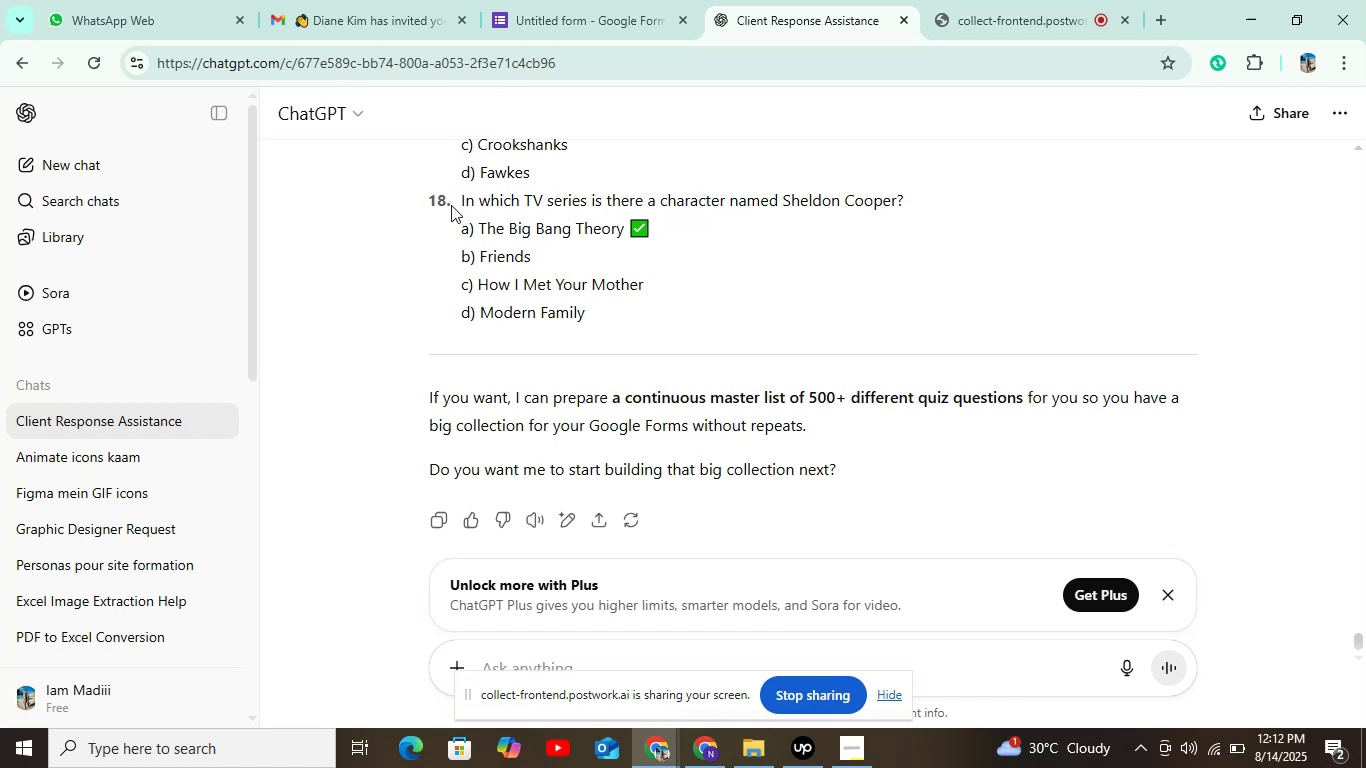 
left_click_drag(start_coordinate=[451, 197], to_coordinate=[513, 196])
 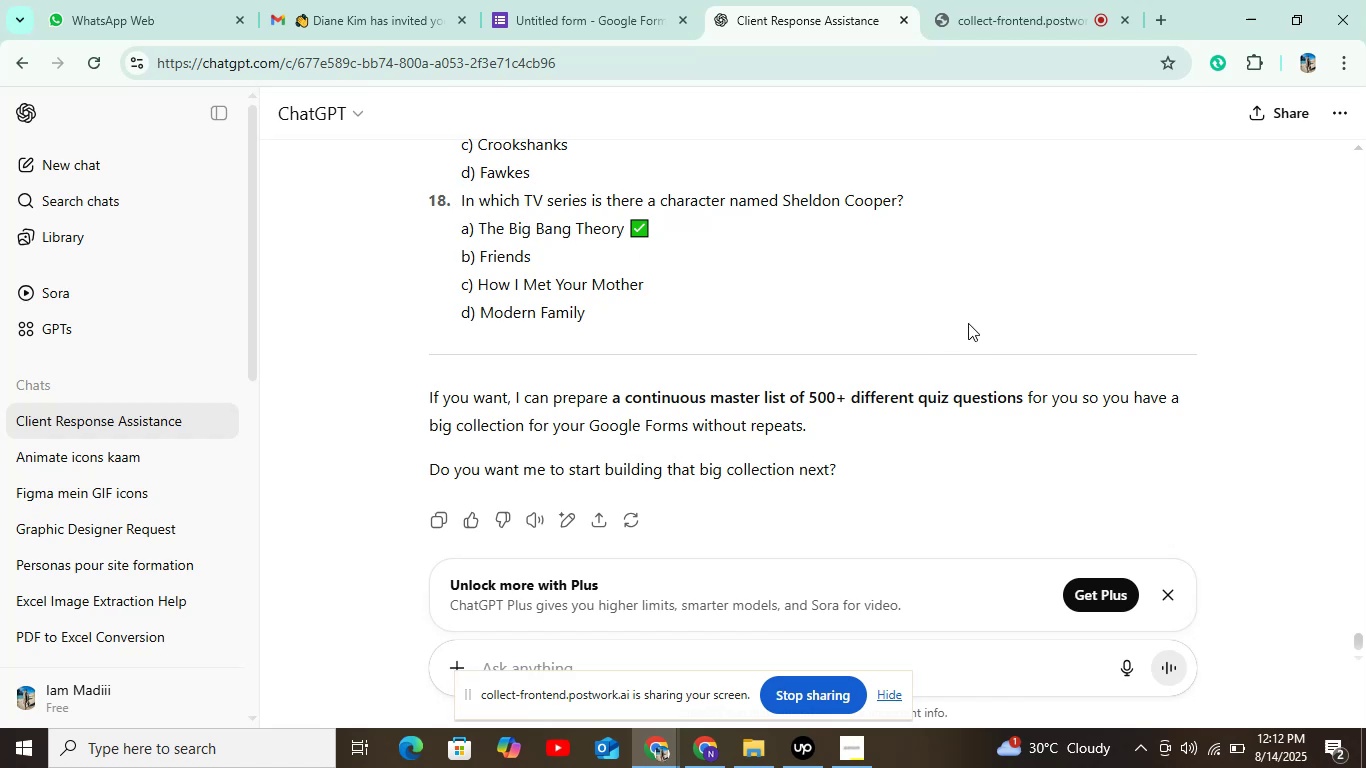 
scroll: coordinate [610, 316], scroll_direction: up, amount: 3.0
 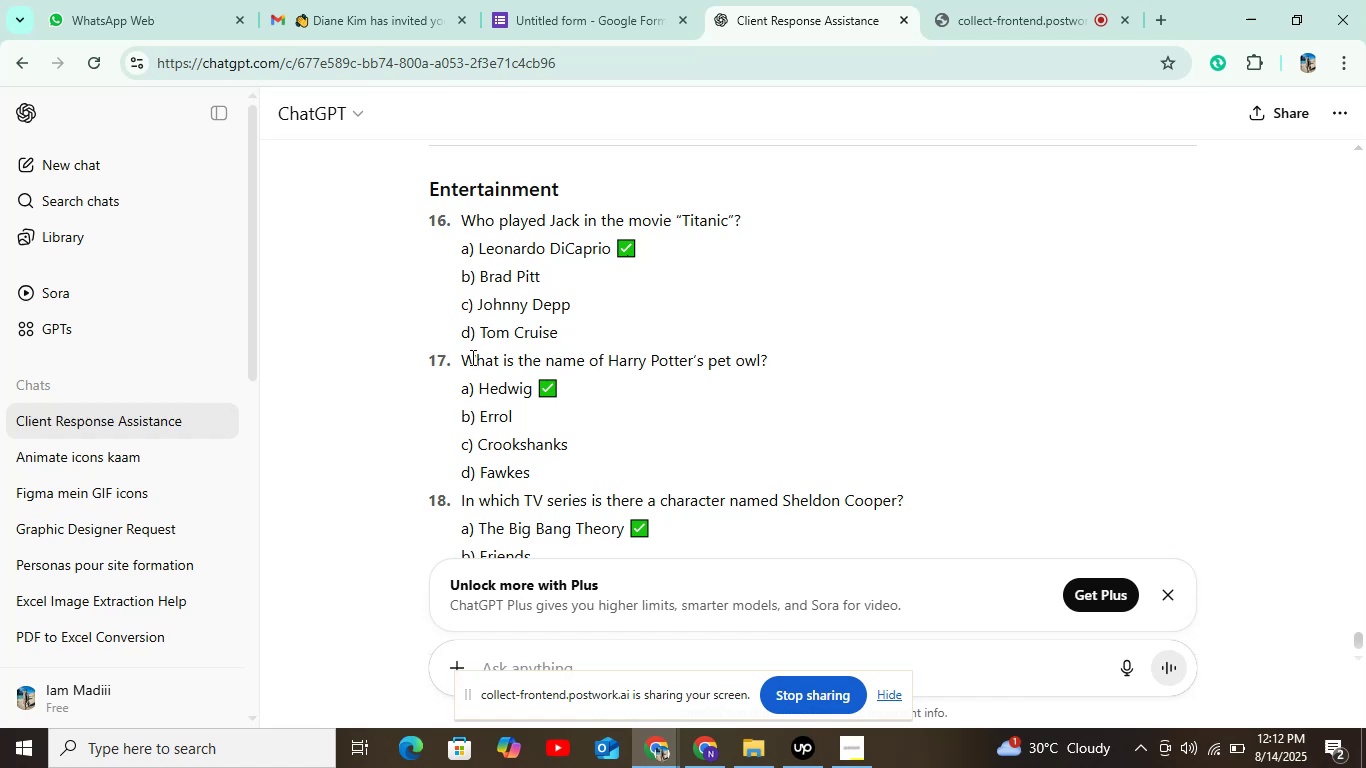 
wait(6.0)
 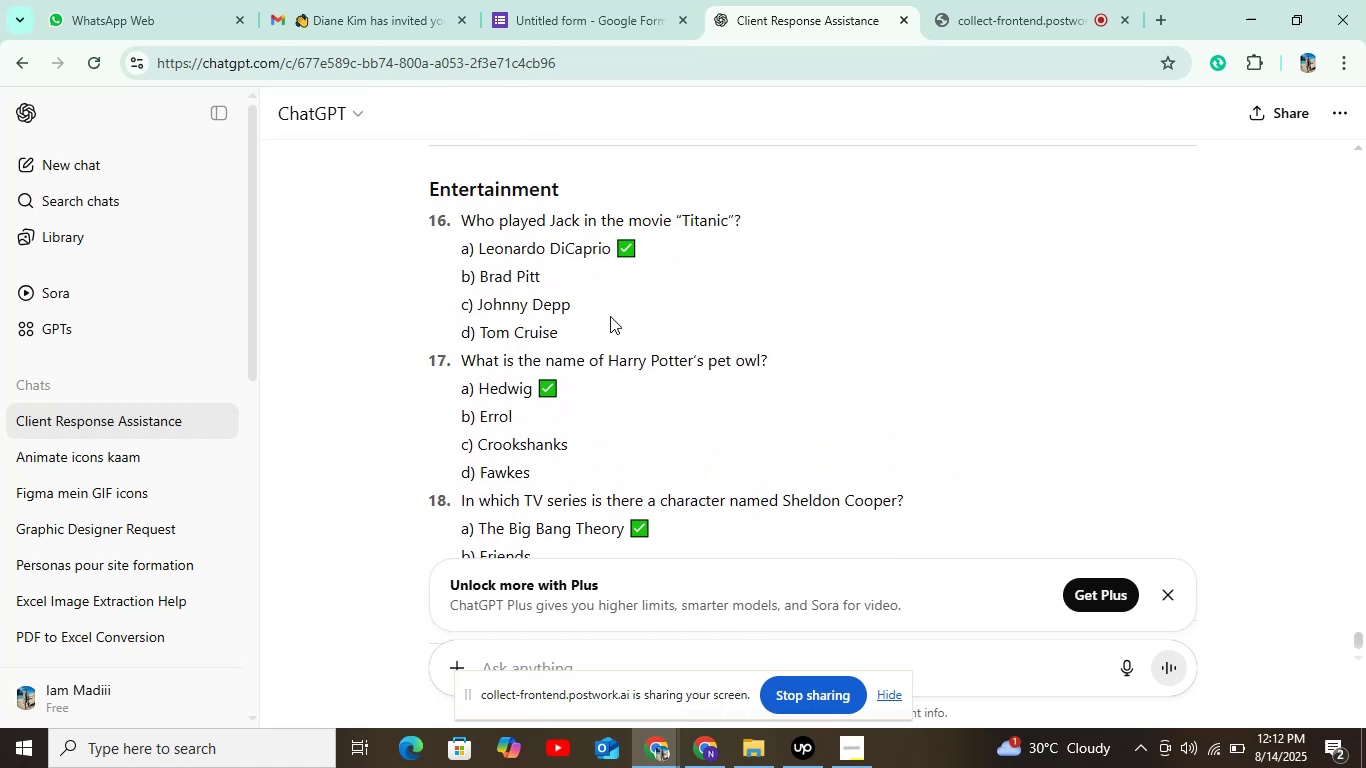 
scroll: coordinate [661, 347], scroll_direction: none, amount: 0.0
 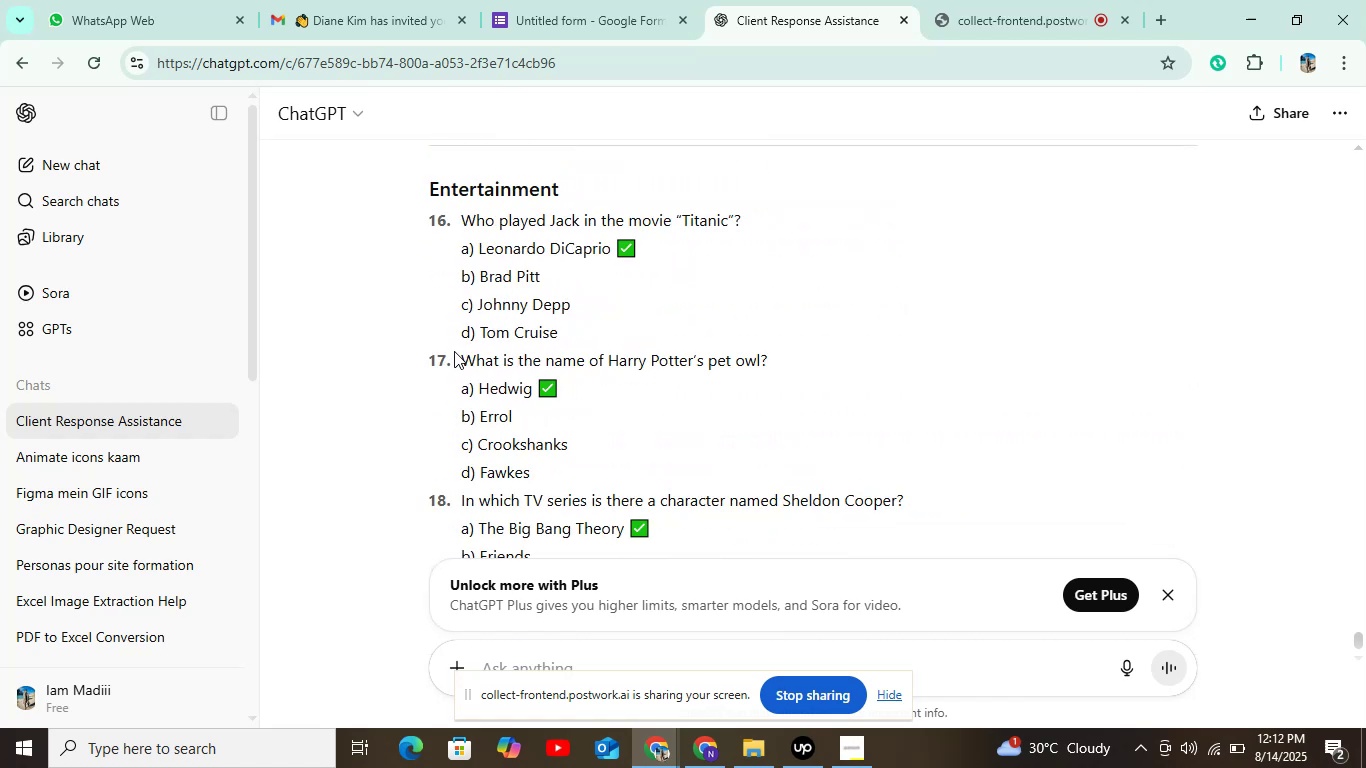 
left_click_drag(start_coordinate=[453, 350], to_coordinate=[789, 364])
 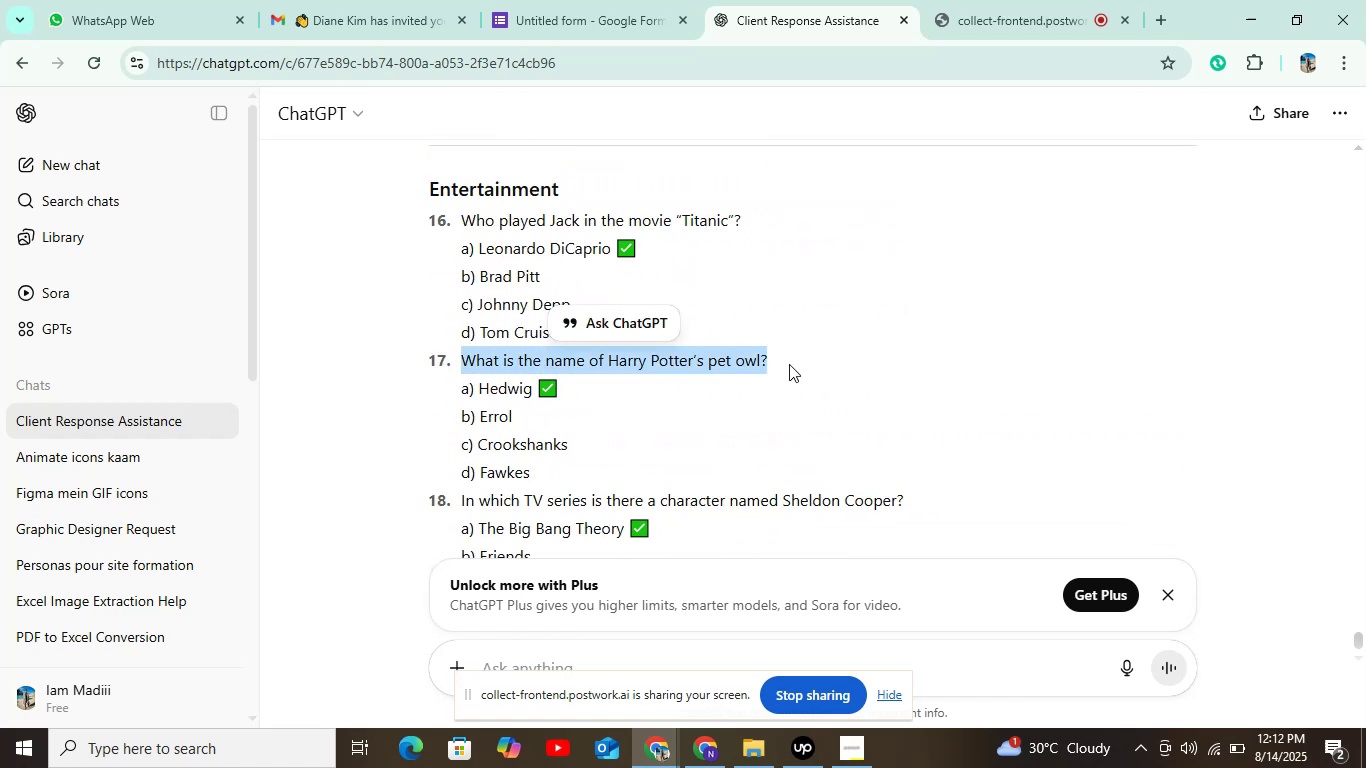 
key(Control+C)
 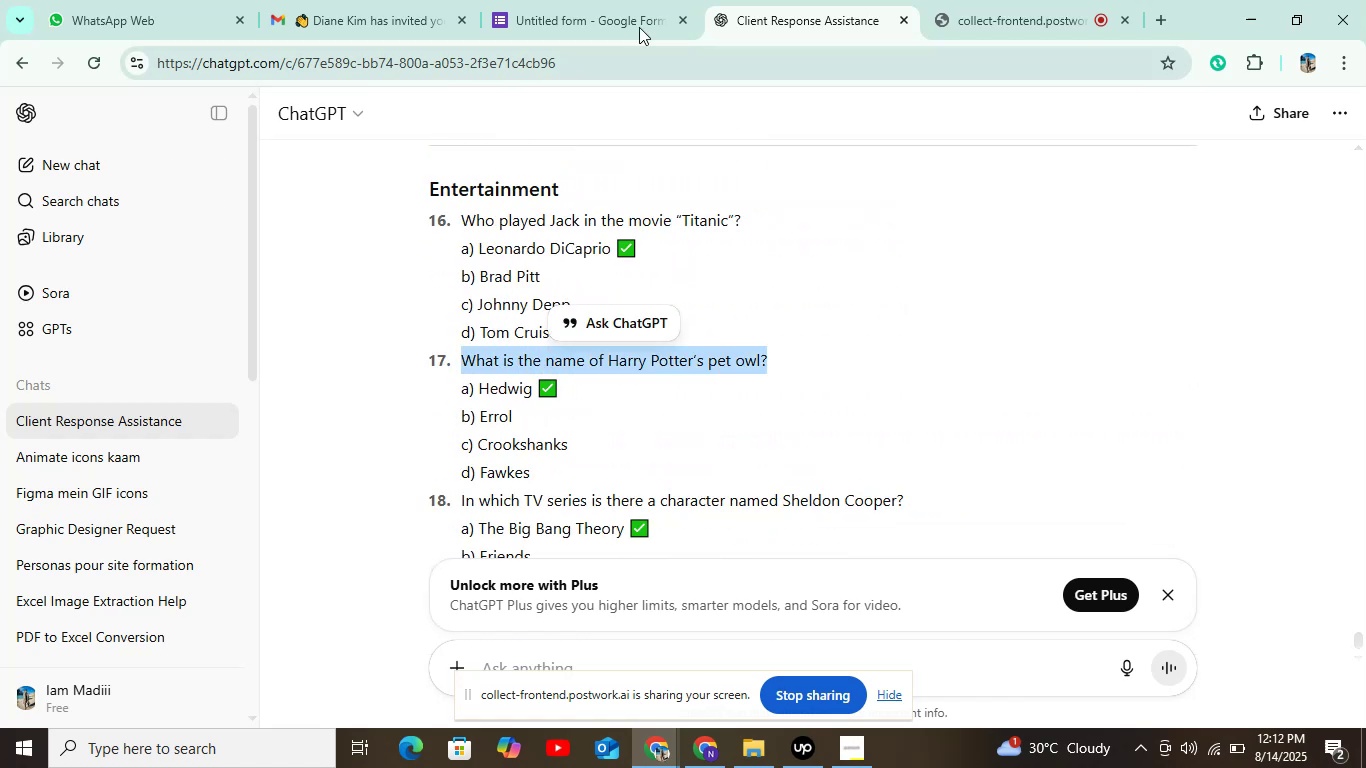 
left_click([604, 13])
 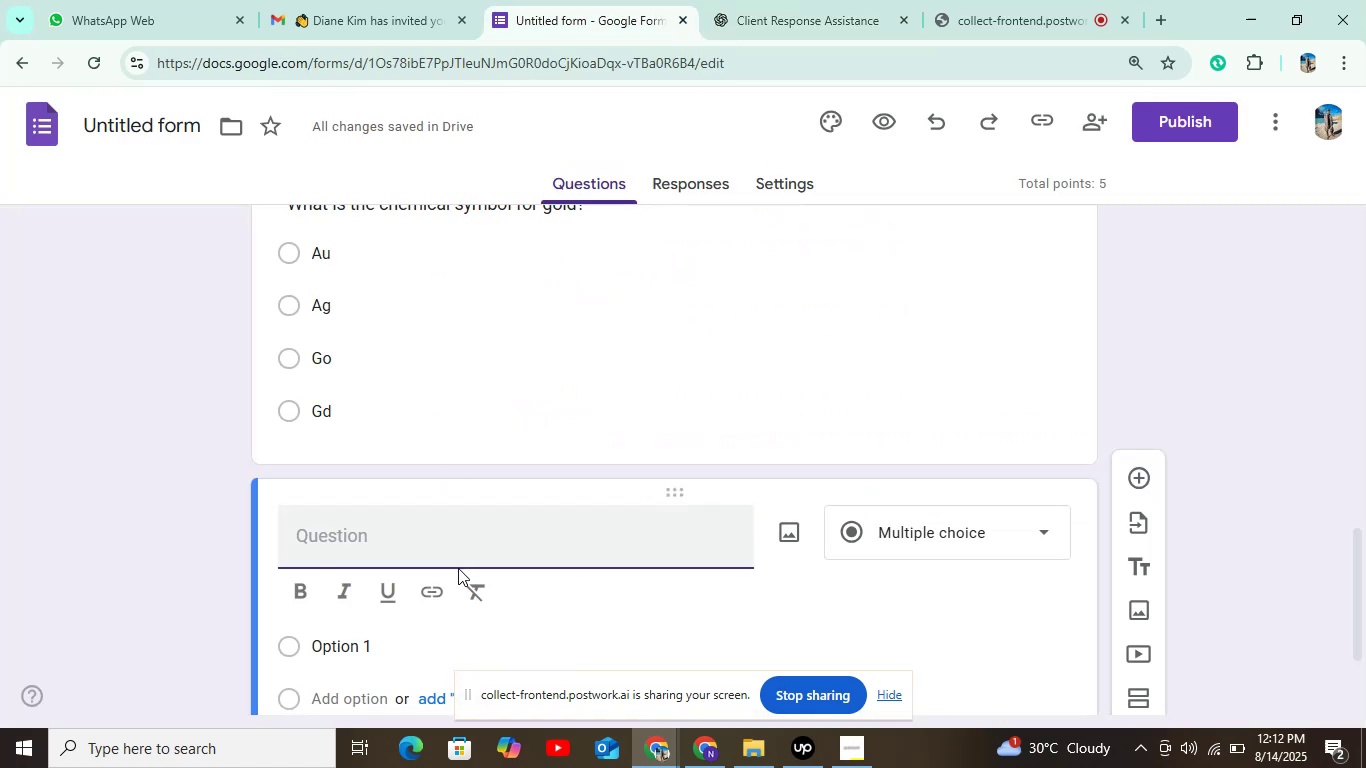 
key(Control+V)
 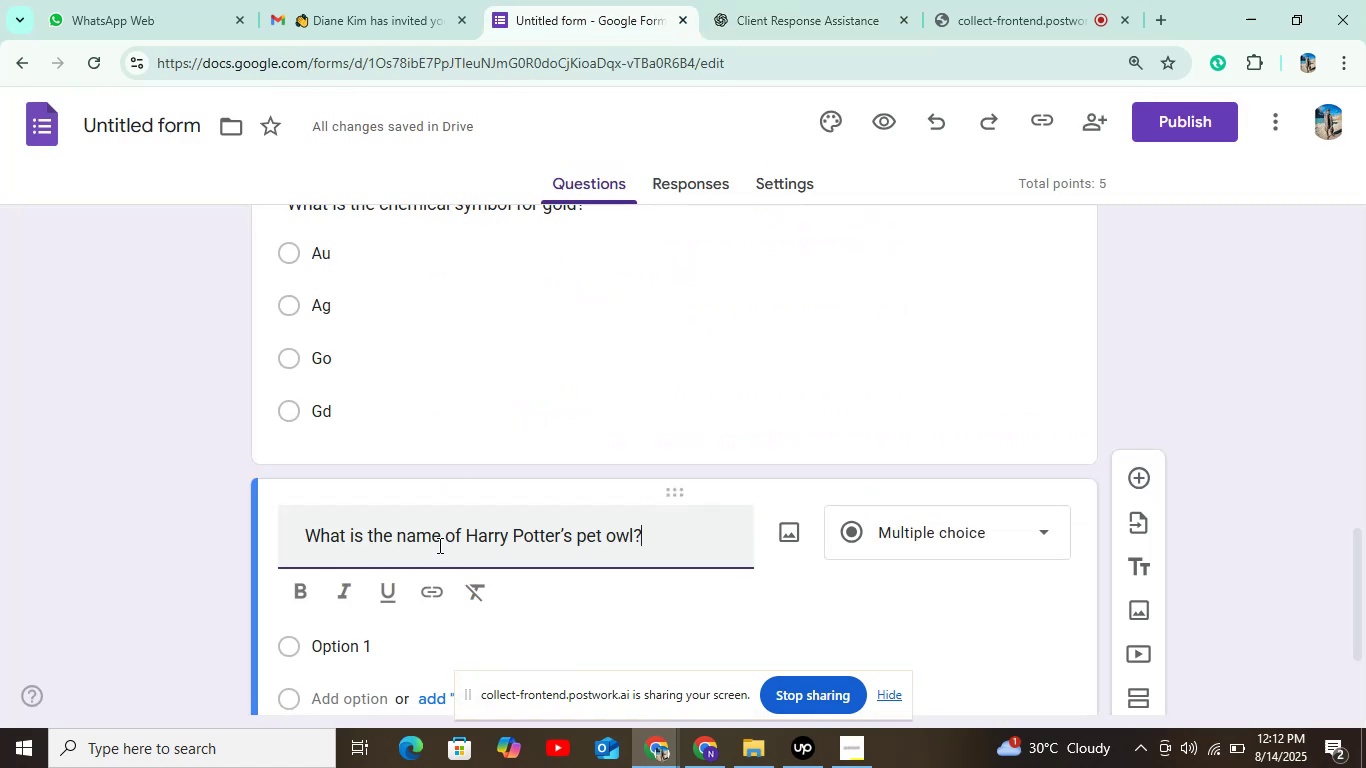 
scroll: coordinate [465, 525], scroll_direction: down, amount: 4.0
 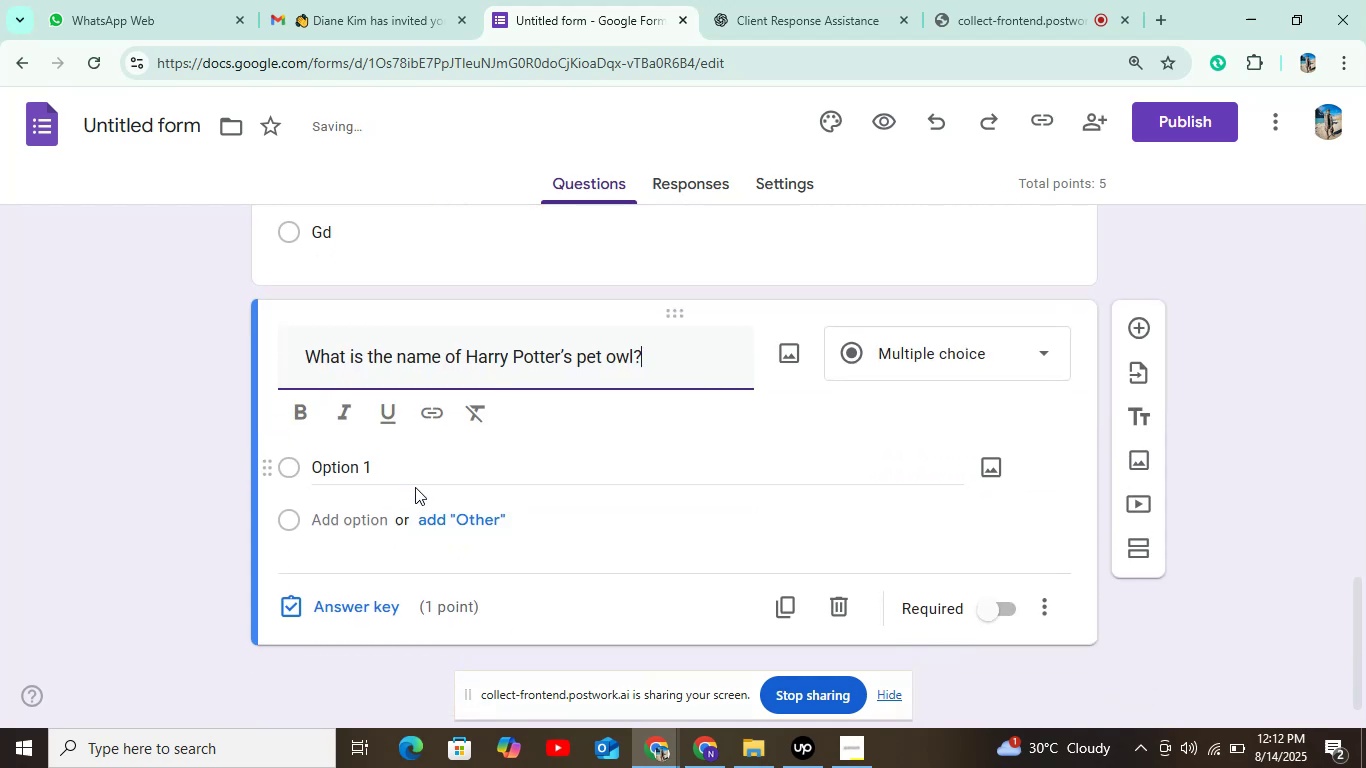 
left_click([403, 465])
 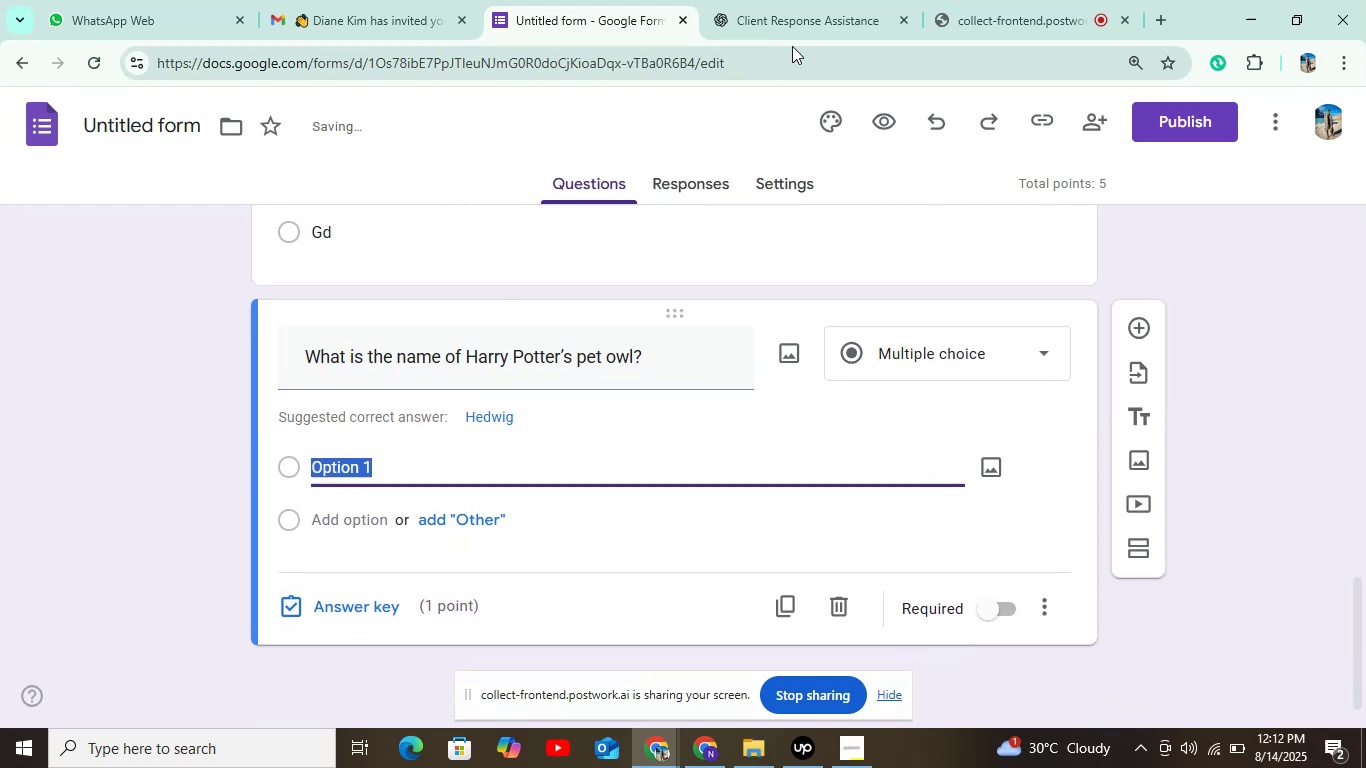 
left_click([797, 25])
 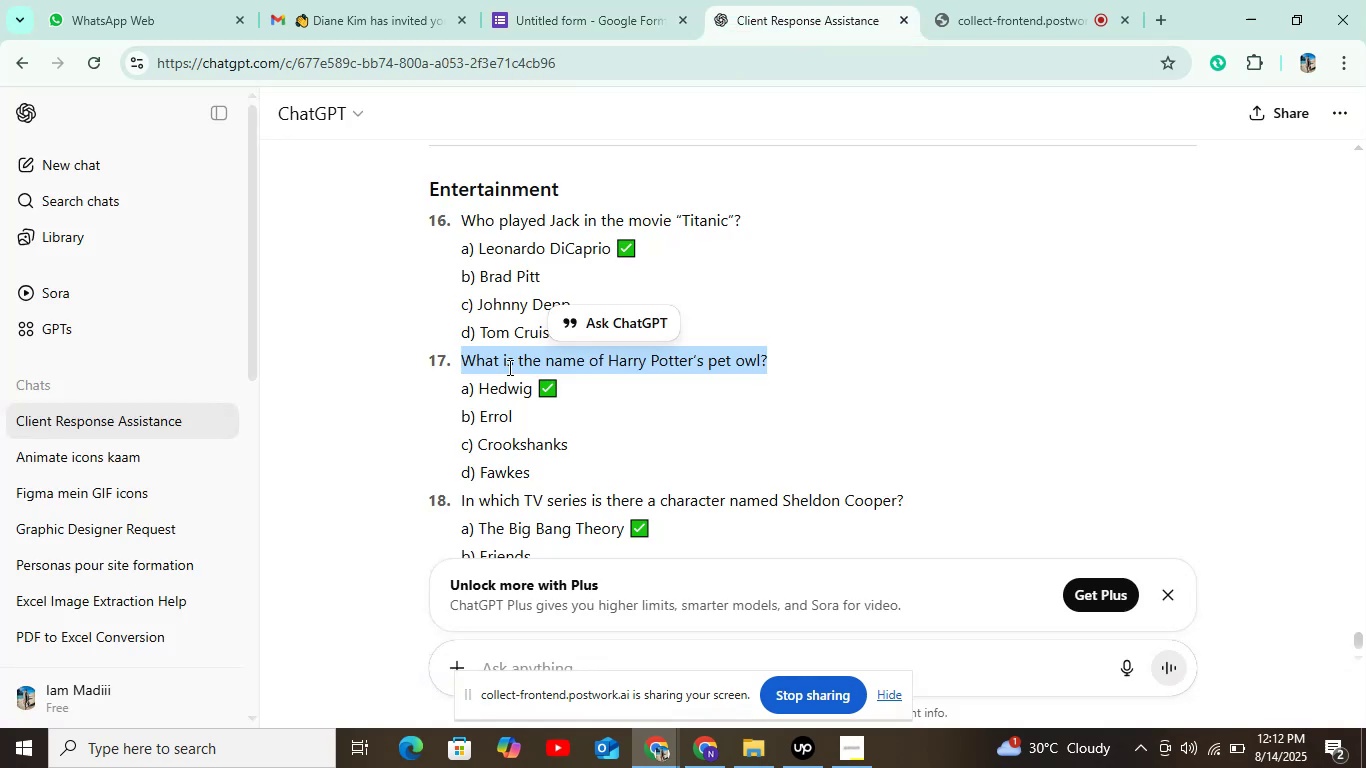 
left_click_drag(start_coordinate=[476, 391], to_coordinate=[547, 385])
 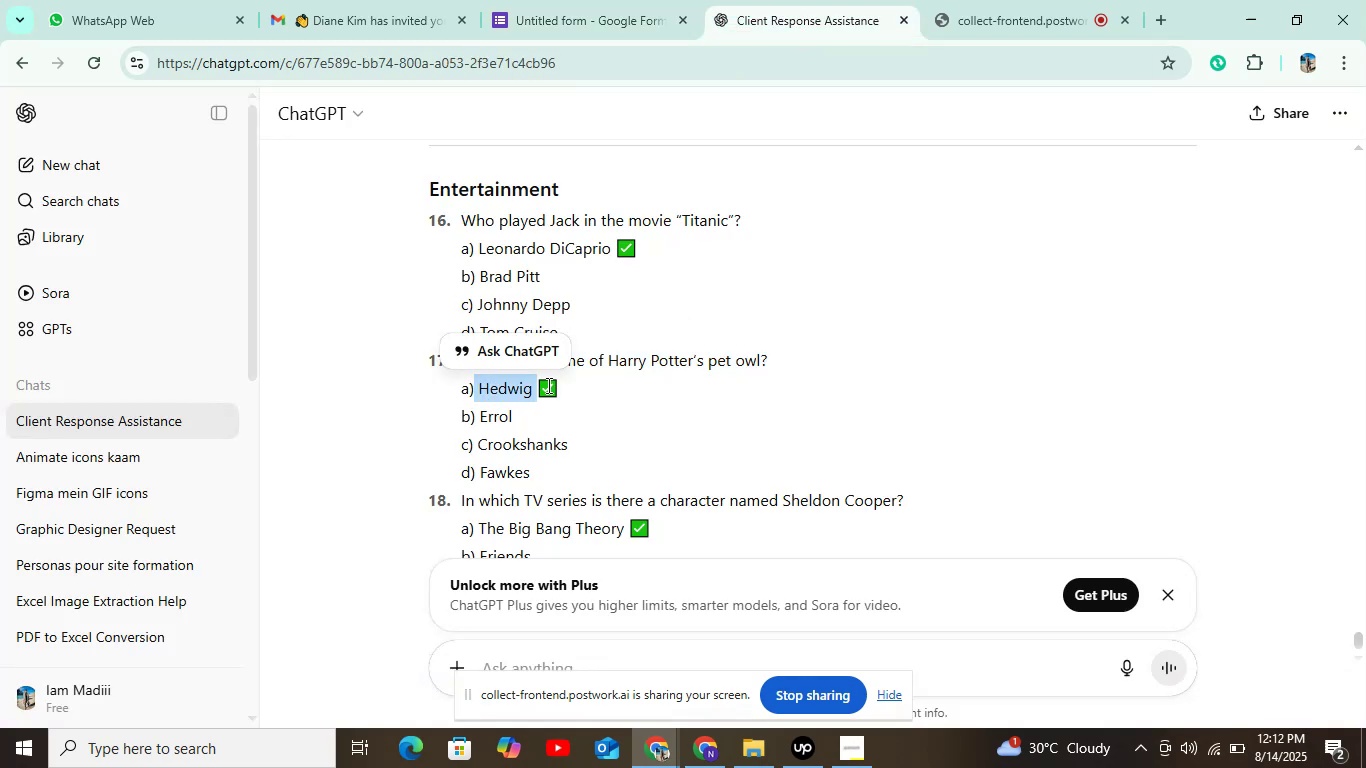 
key(Control+C)
 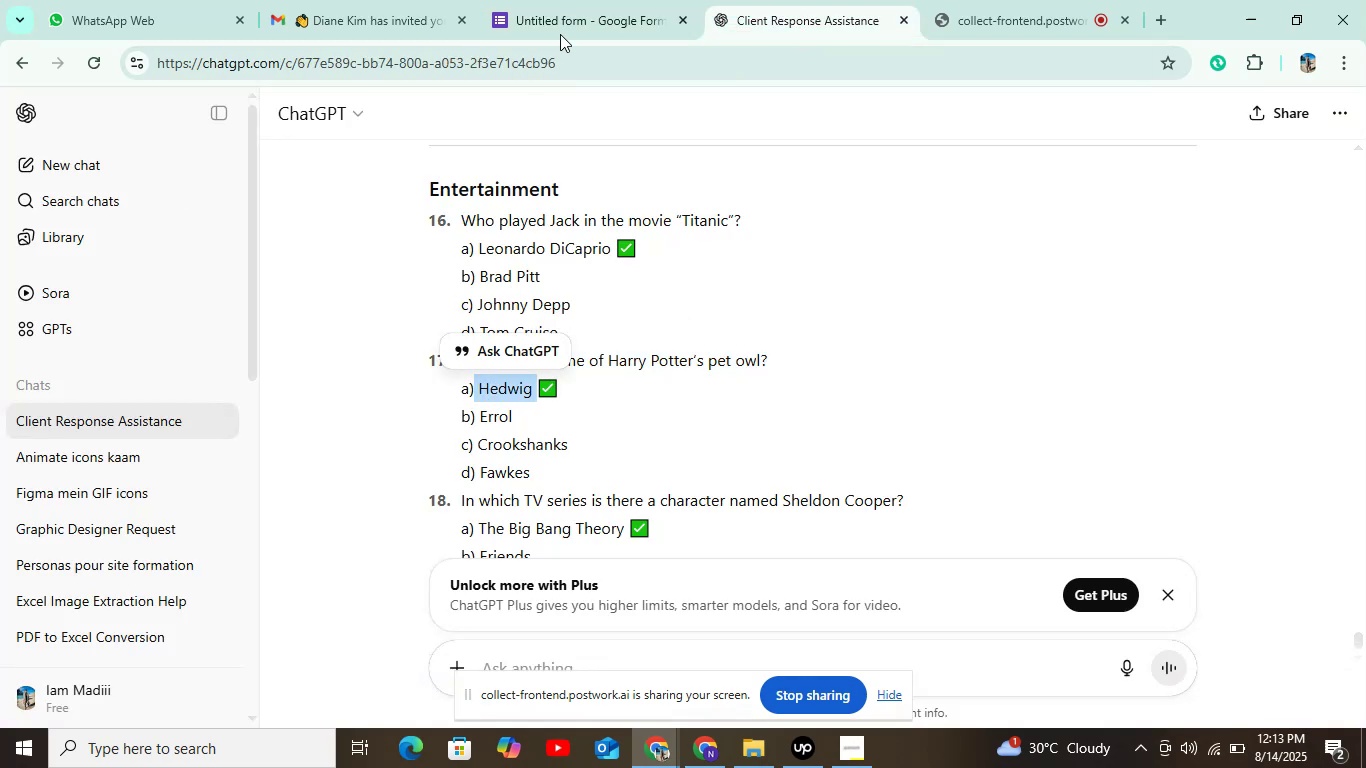 
left_click([574, 10])
 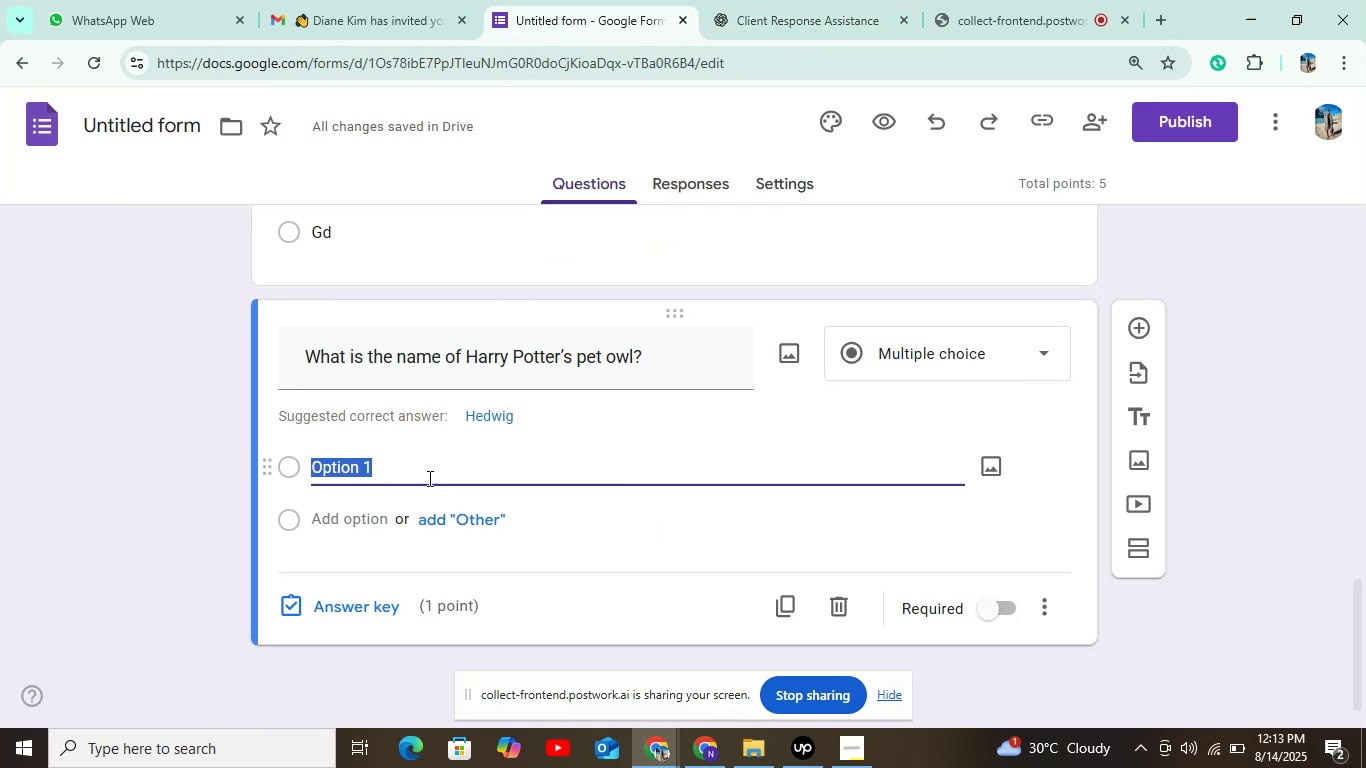 
key(Control+V)
 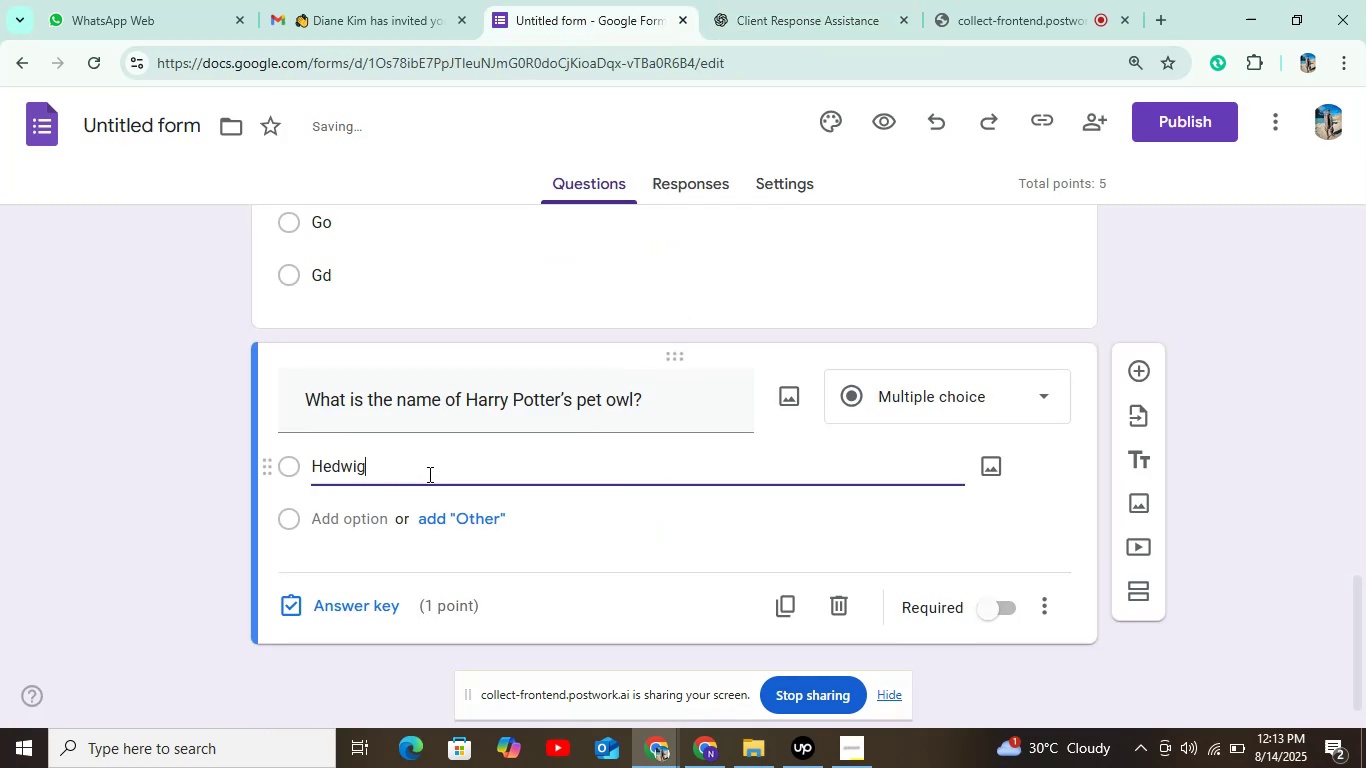 
scroll: coordinate [426, 474], scroll_direction: down, amount: 2.0
 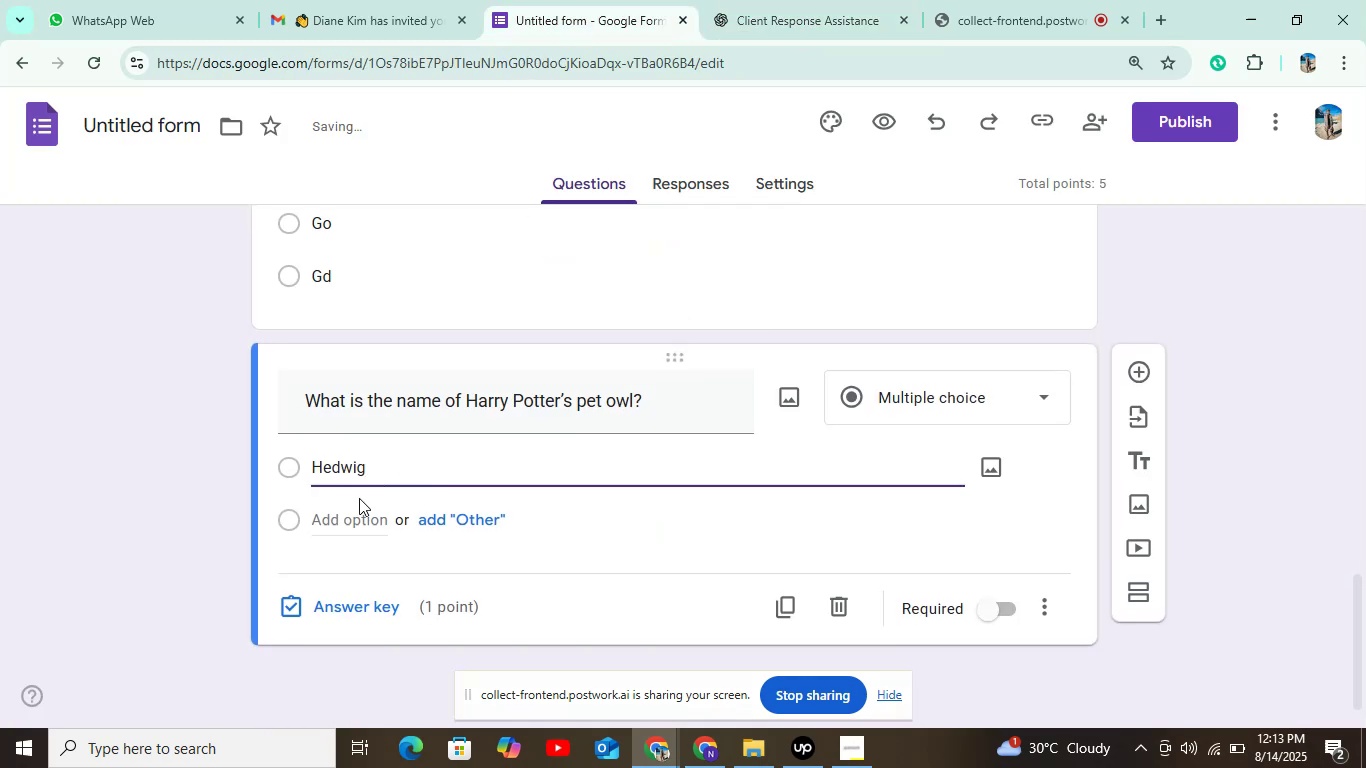 
left_click([352, 507])
 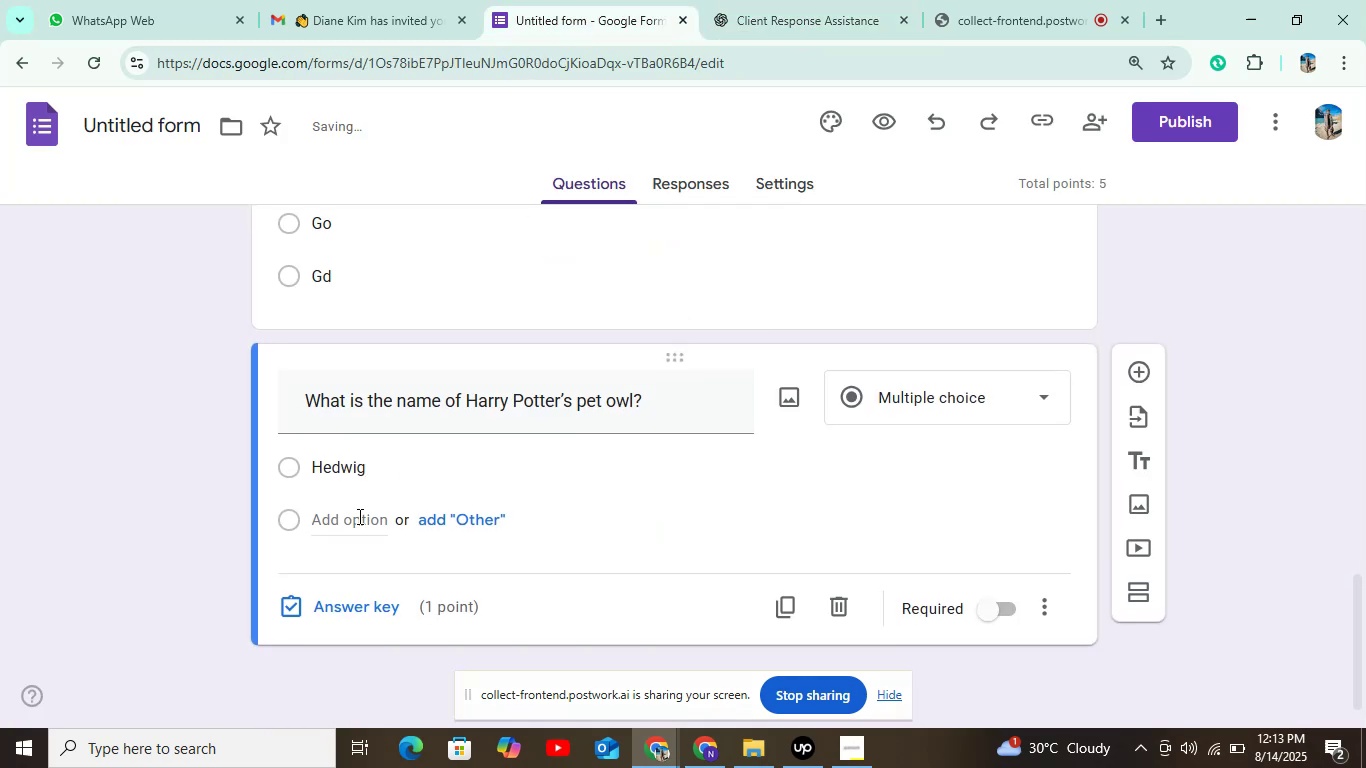 
left_click([358, 516])
 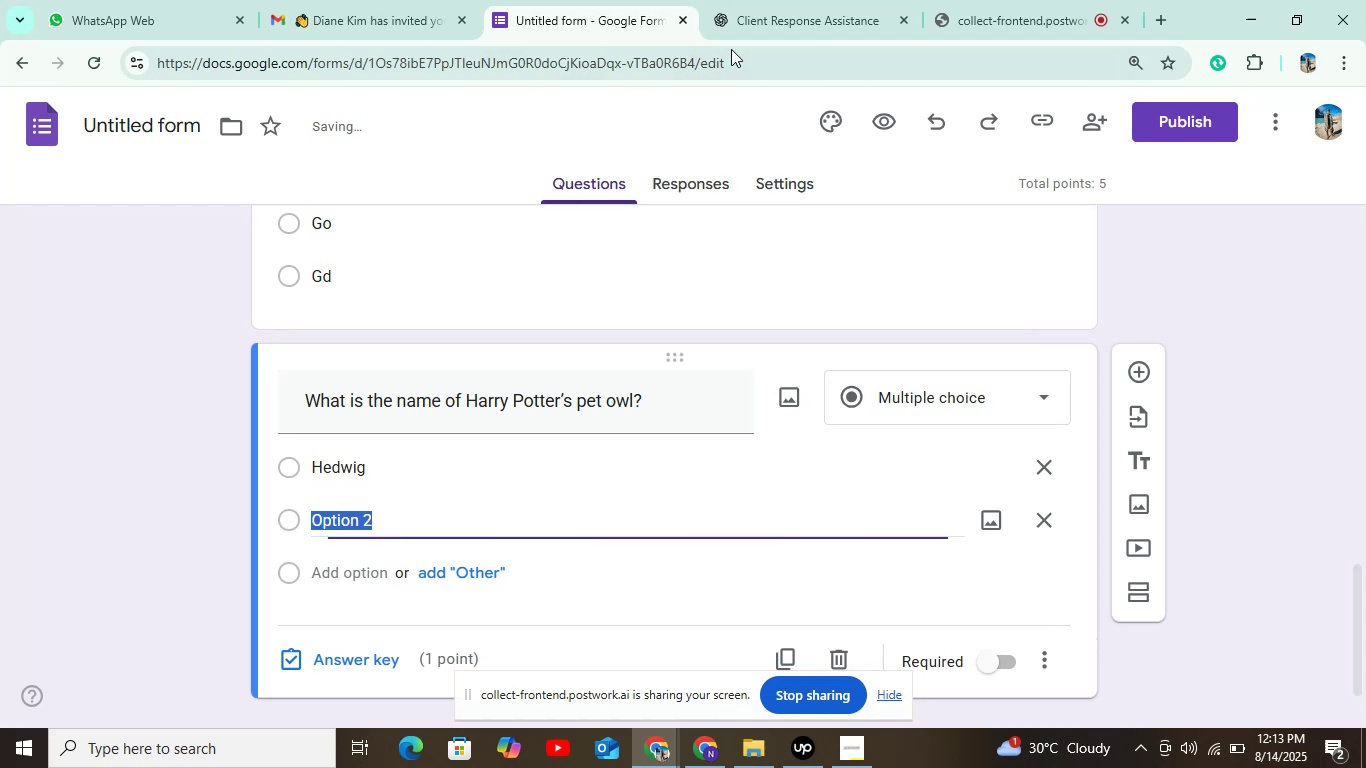 
left_click([760, 18])
 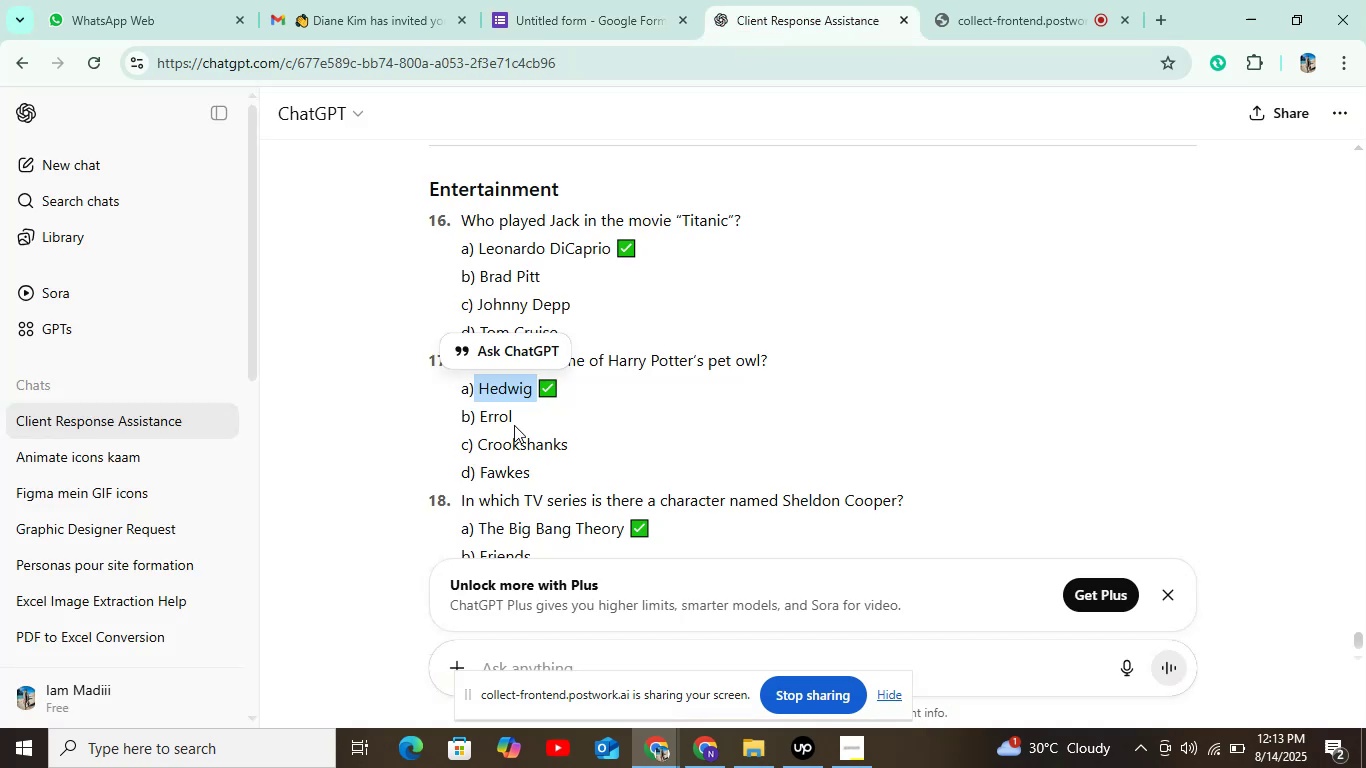 
left_click_drag(start_coordinate=[473, 412], to_coordinate=[531, 415])
 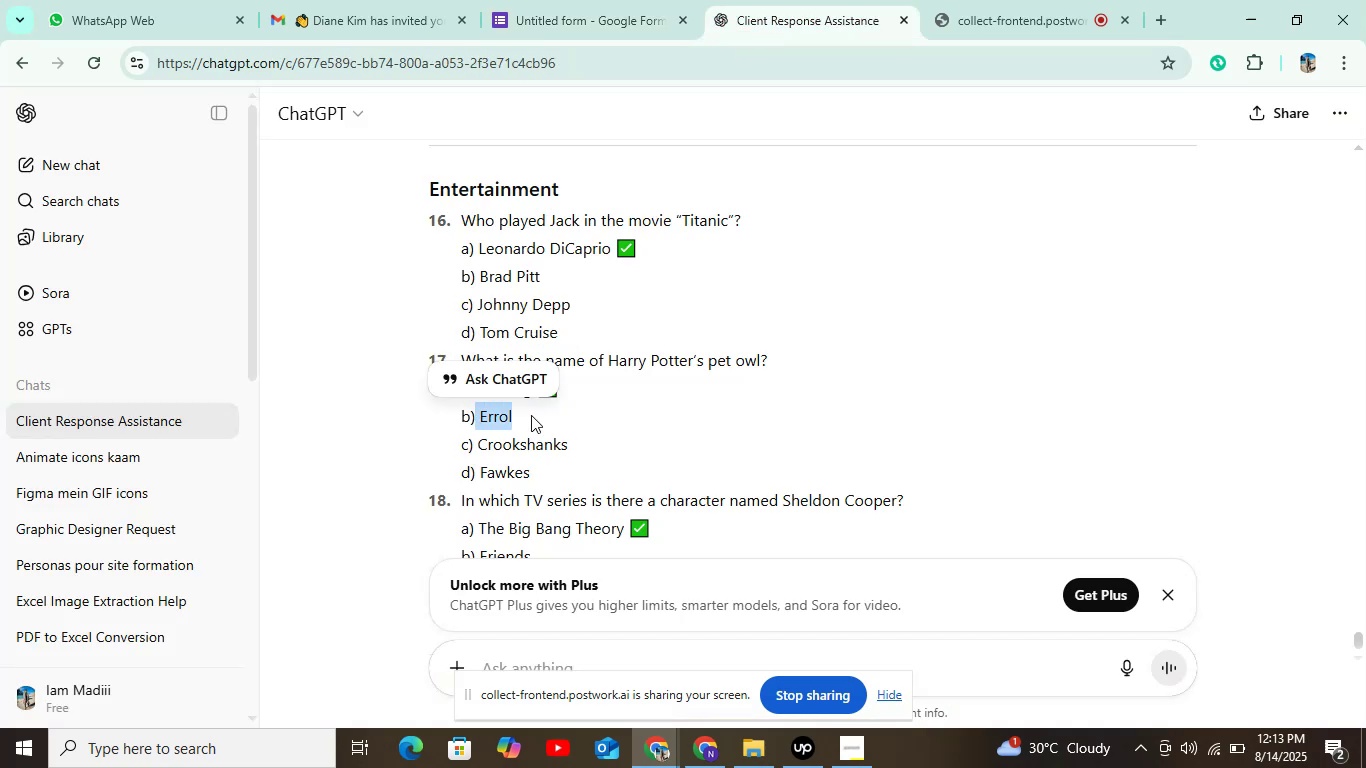 
hold_key(key=ControlLeft, duration=0.4)
 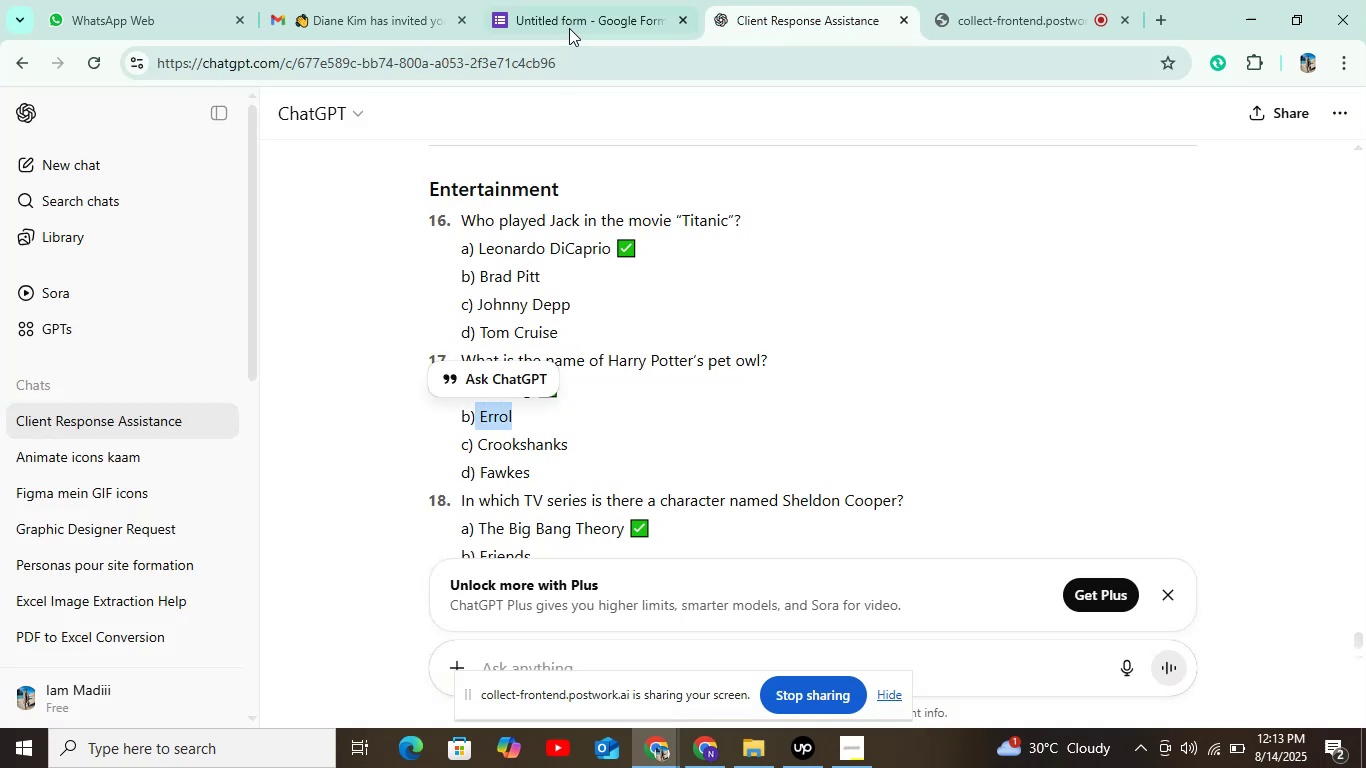 
left_click([569, 23])
 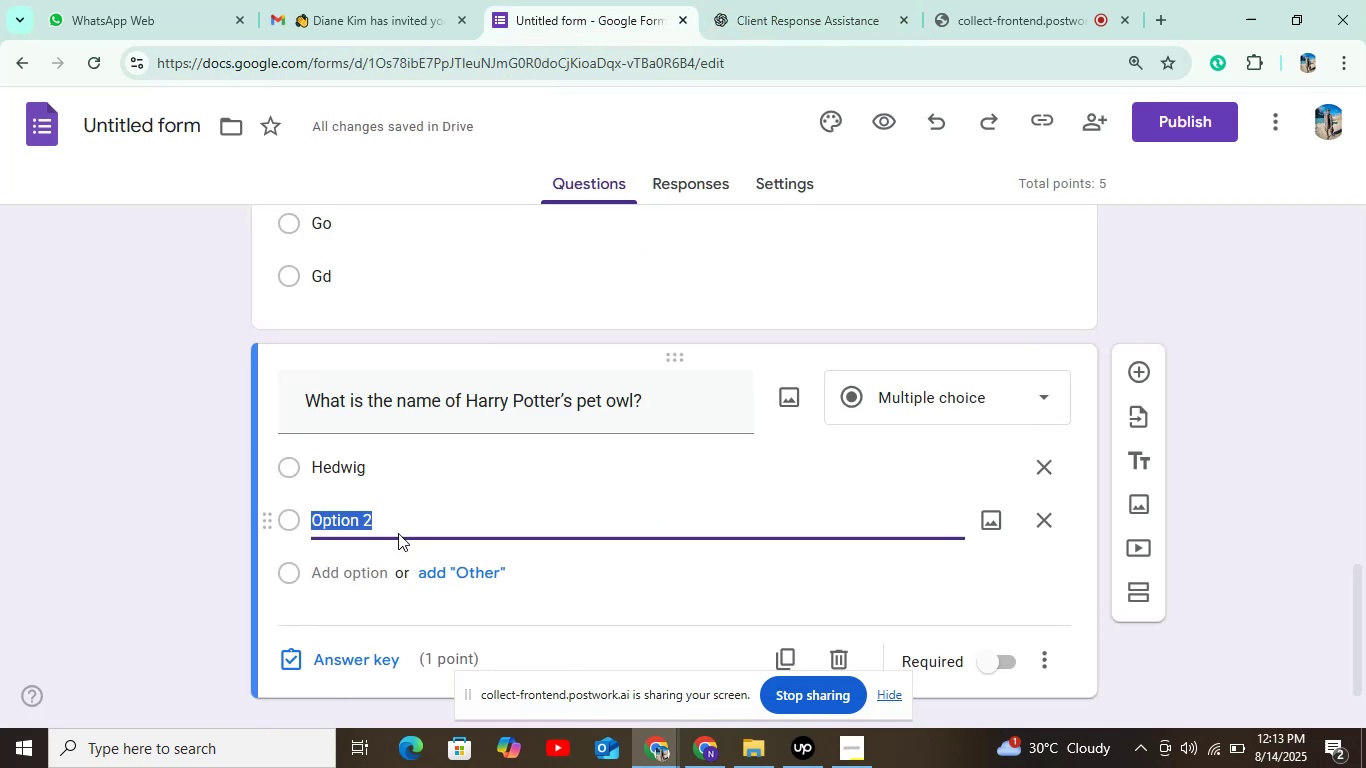 
key(Control+V)
 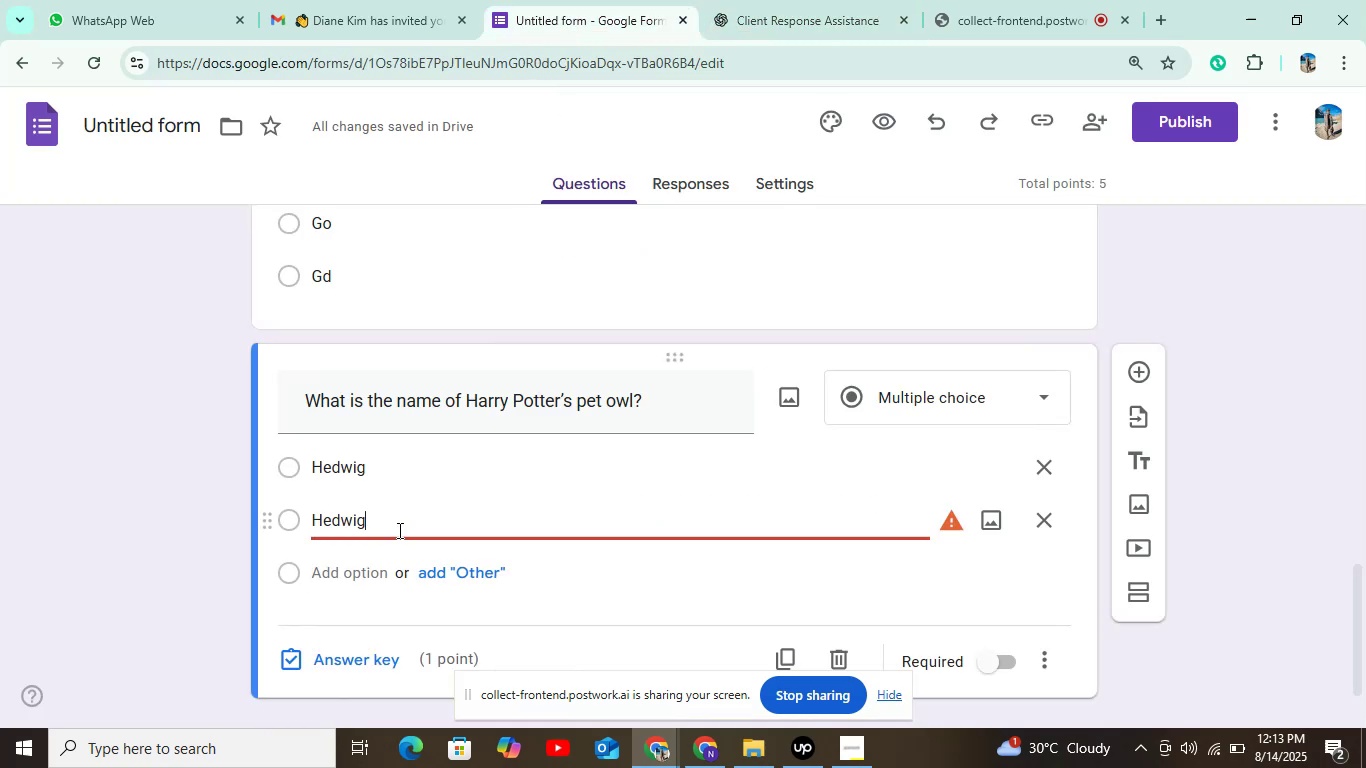 
scroll: coordinate [407, 520], scroll_direction: down, amount: 2.0
 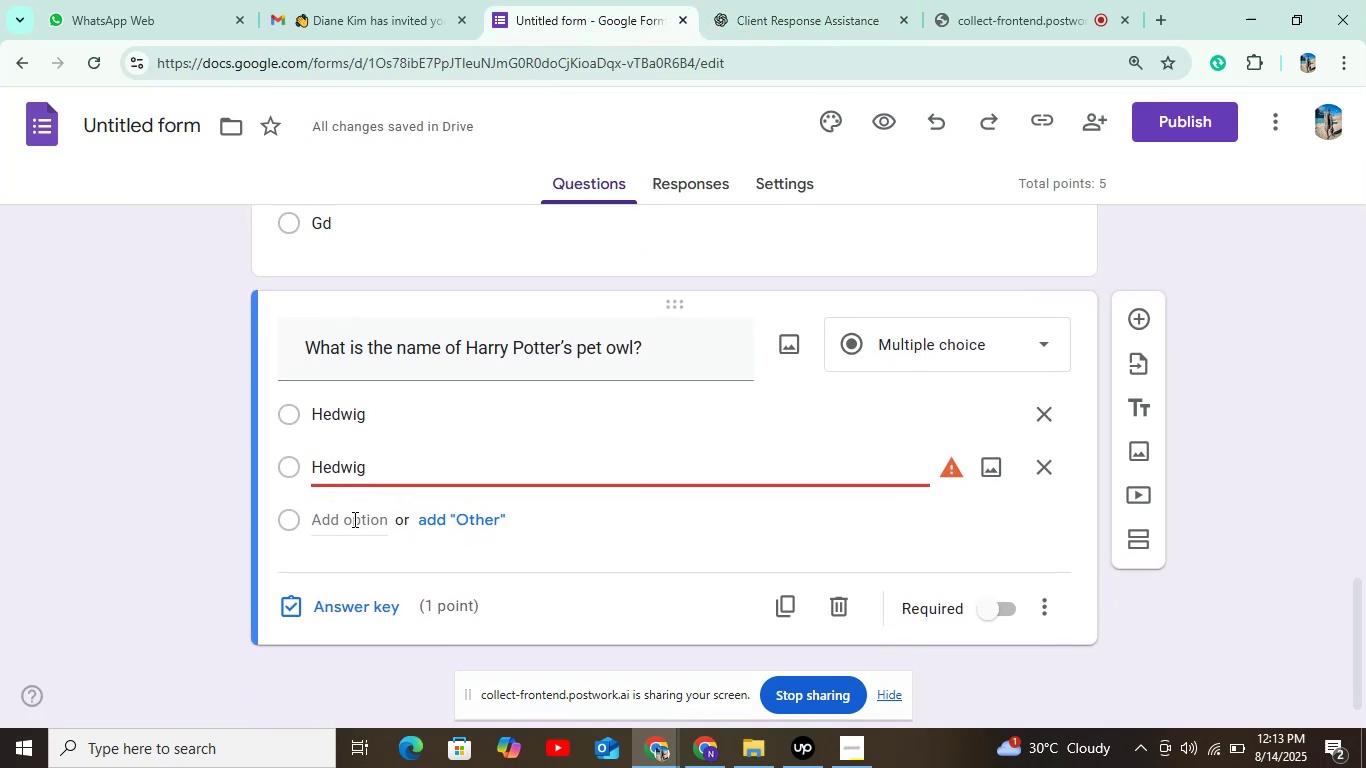 
left_click([352, 520])
 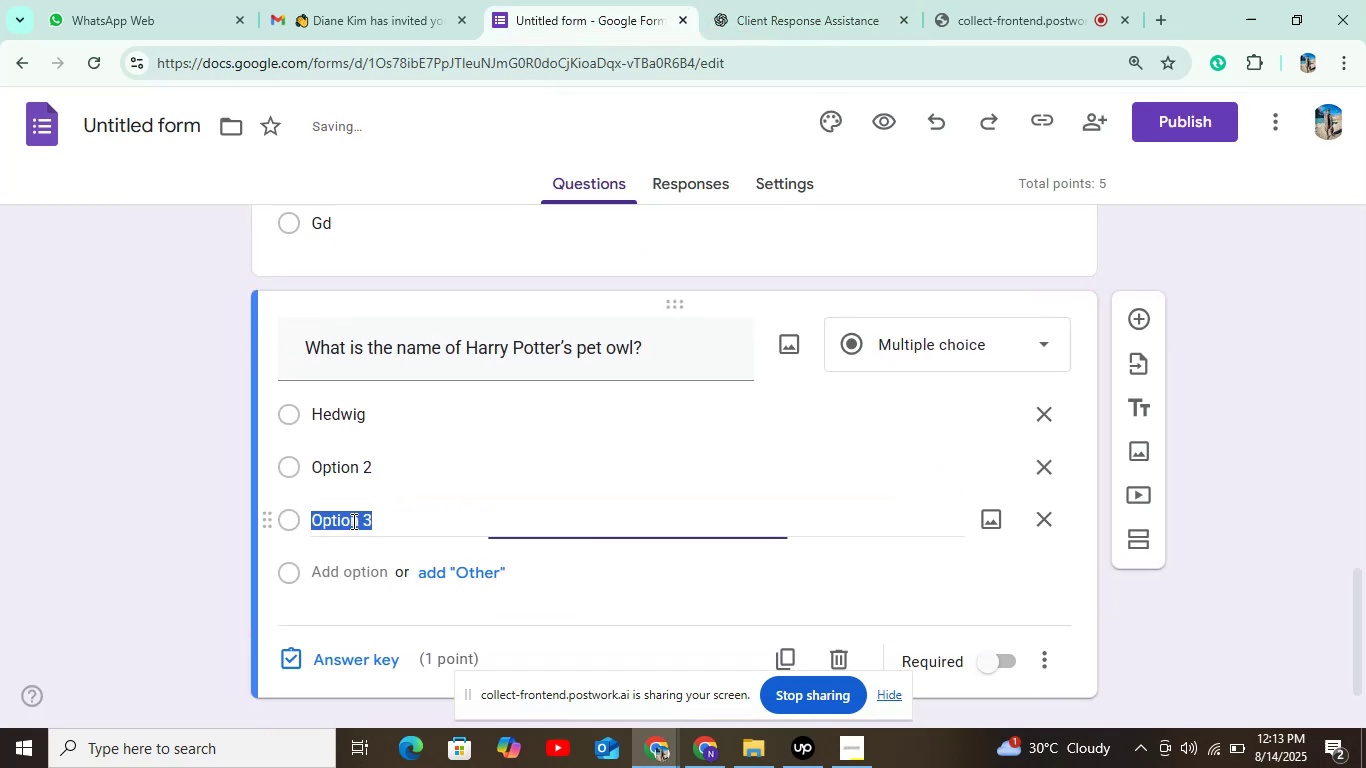 
left_click([358, 522])
 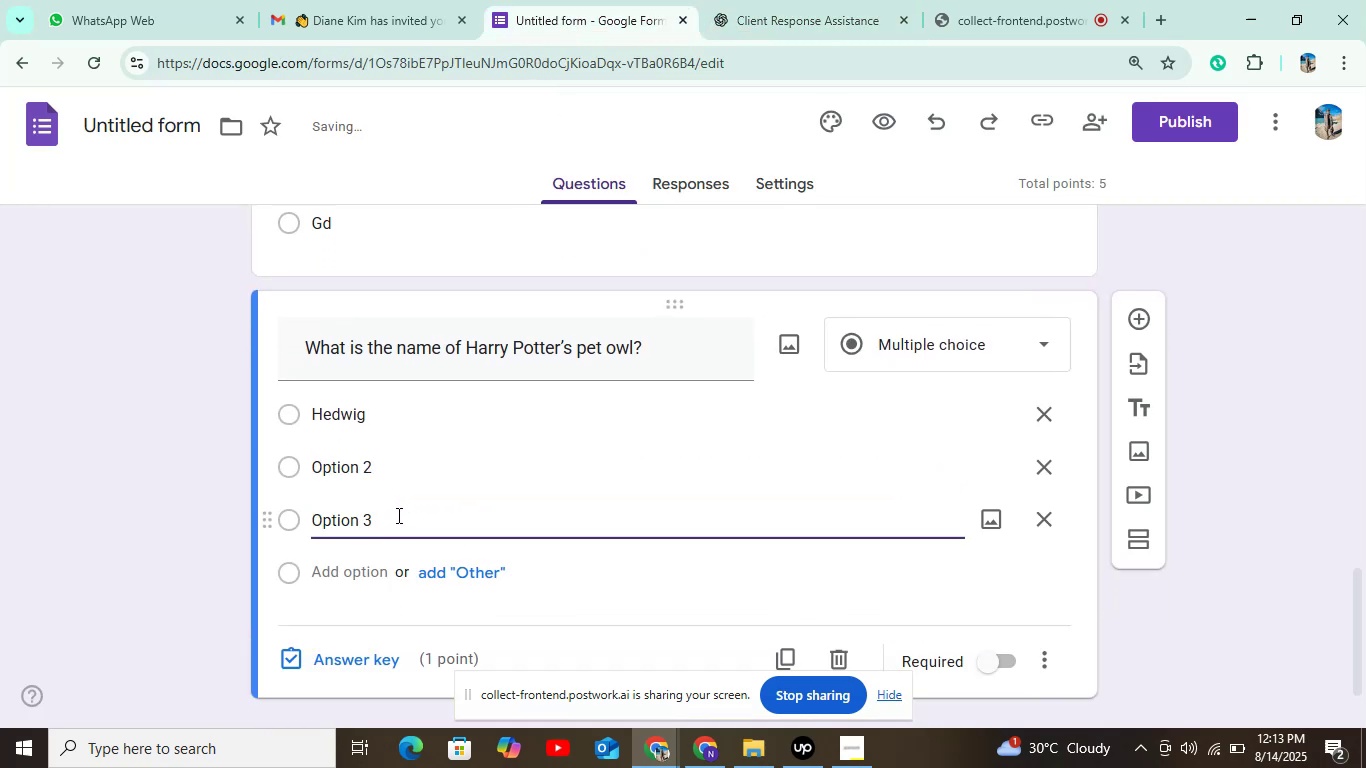 
left_click([396, 462])
 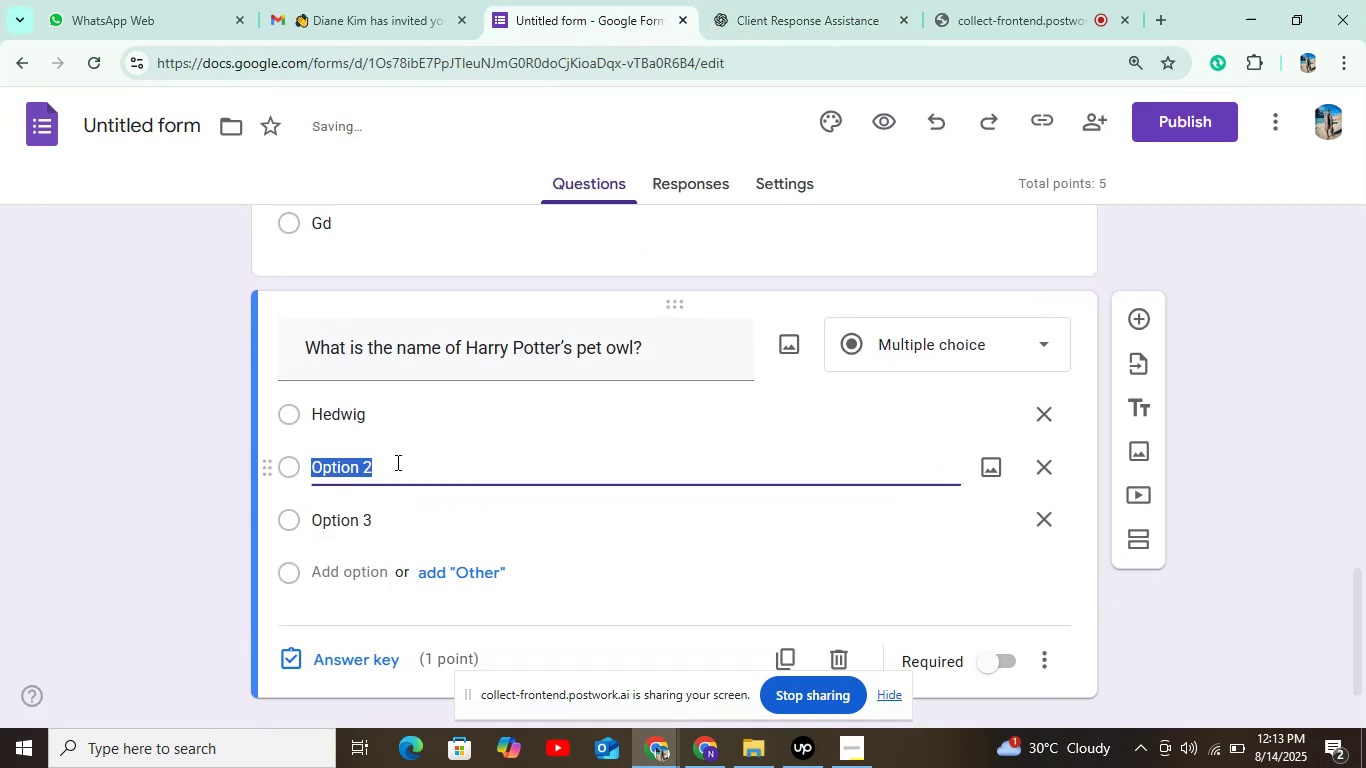 
key(Control+V)
 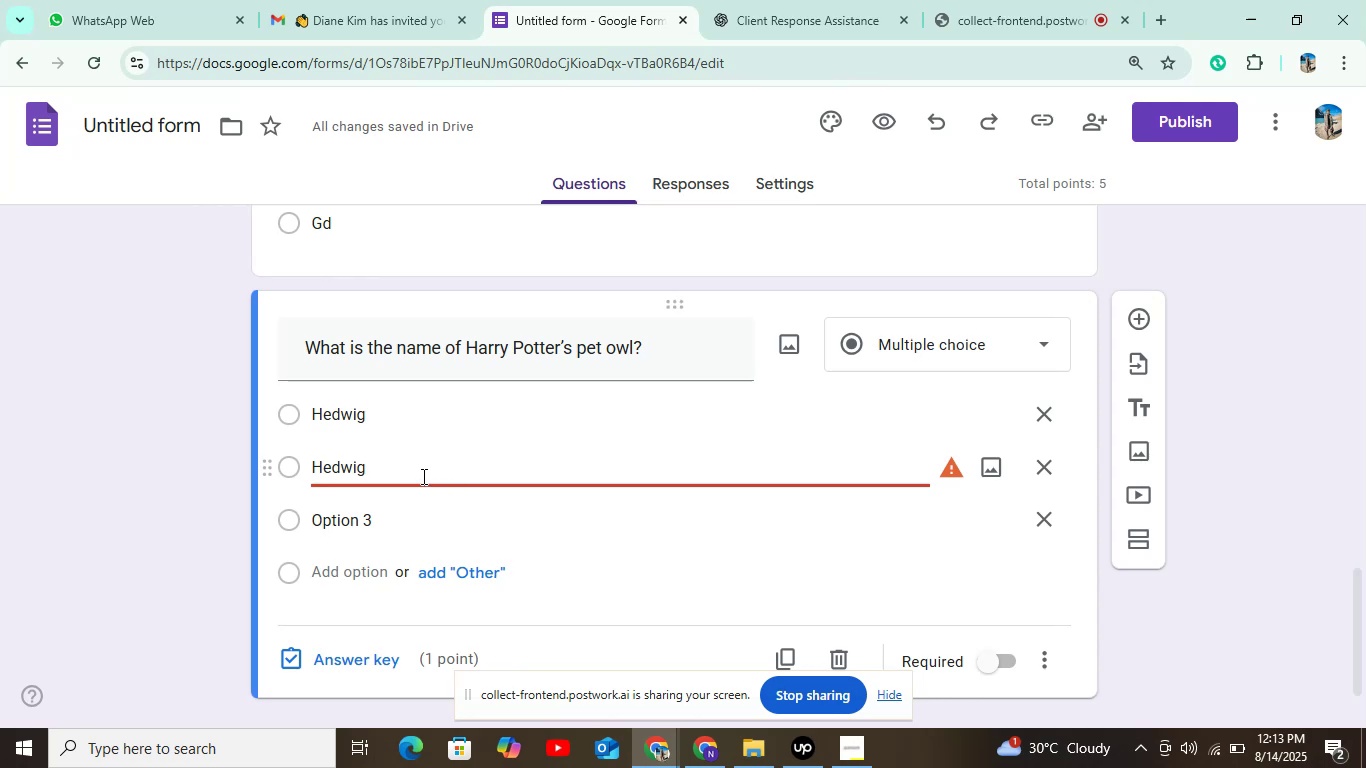 
left_click_drag(start_coordinate=[421, 476], to_coordinate=[314, 474])
 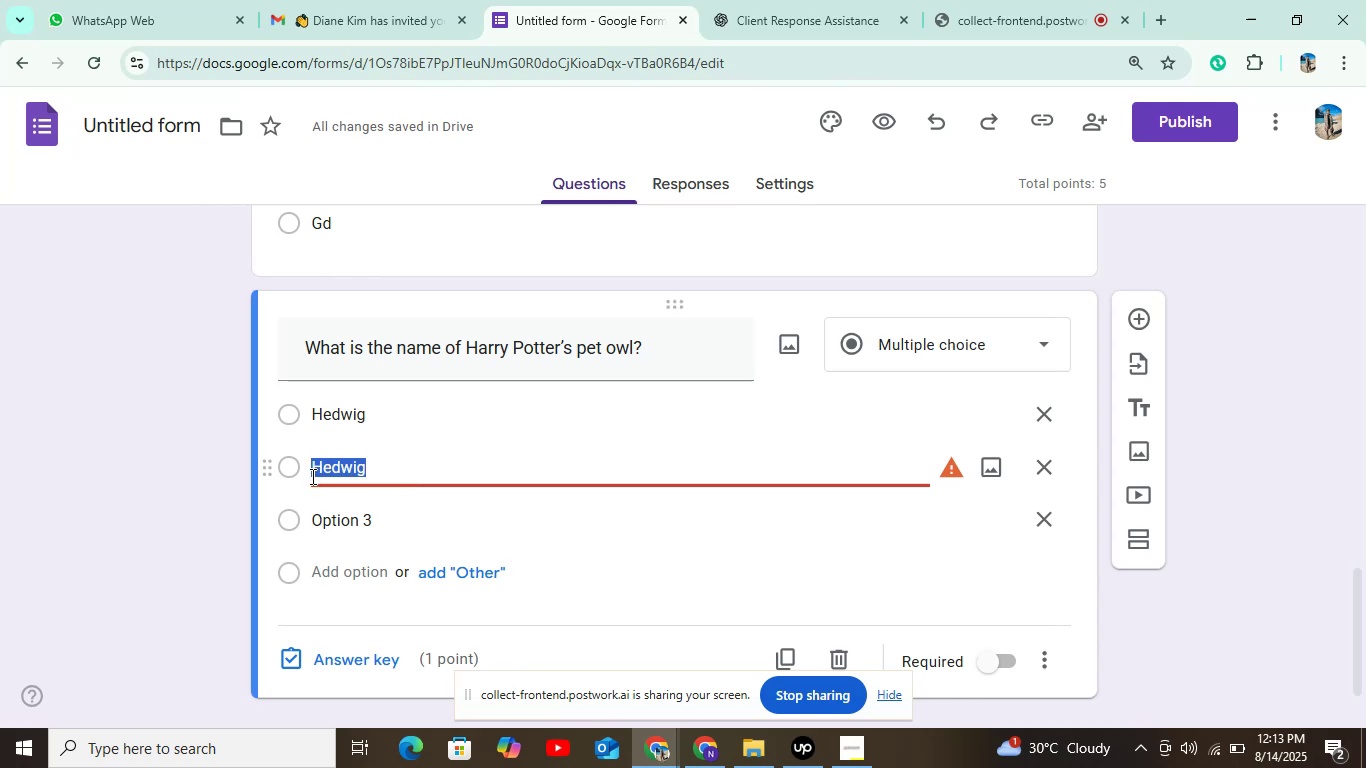 
key(Backspace)
 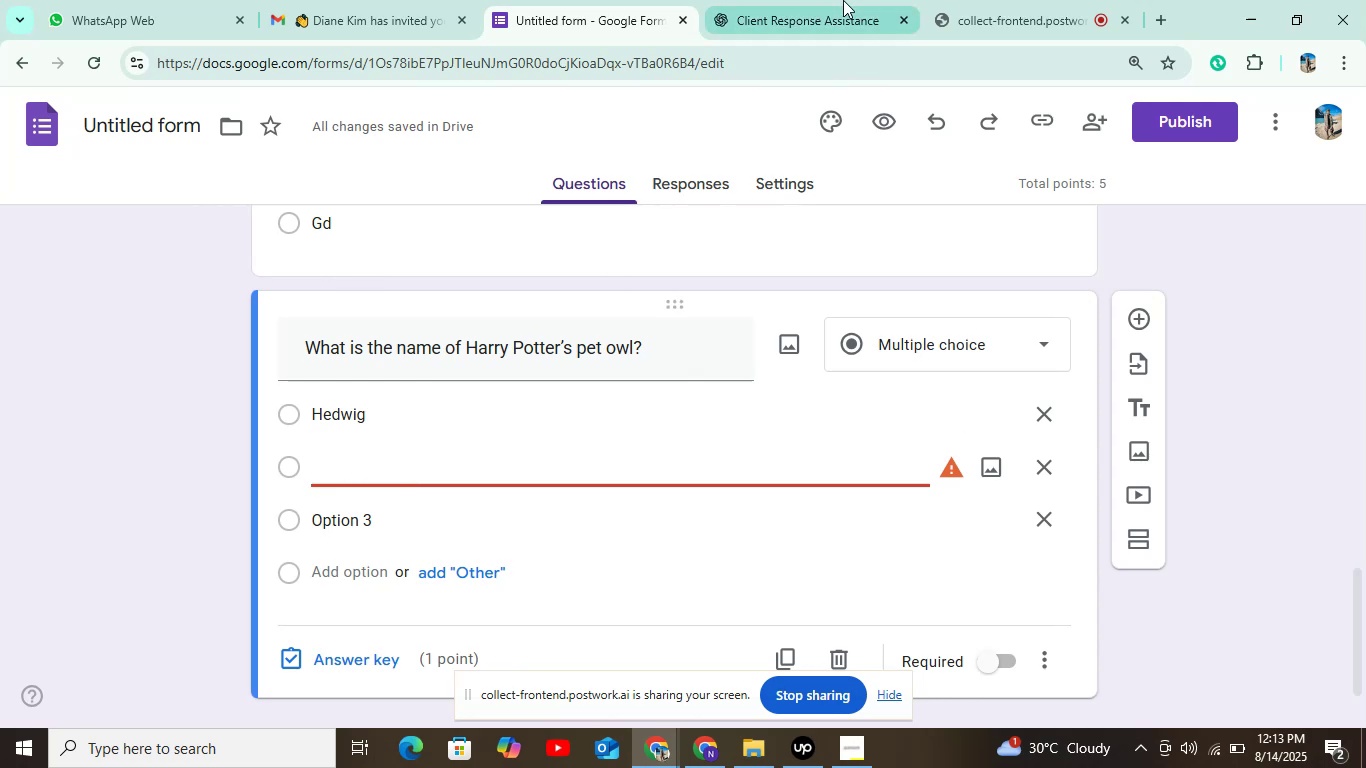 
left_click([823, 25])
 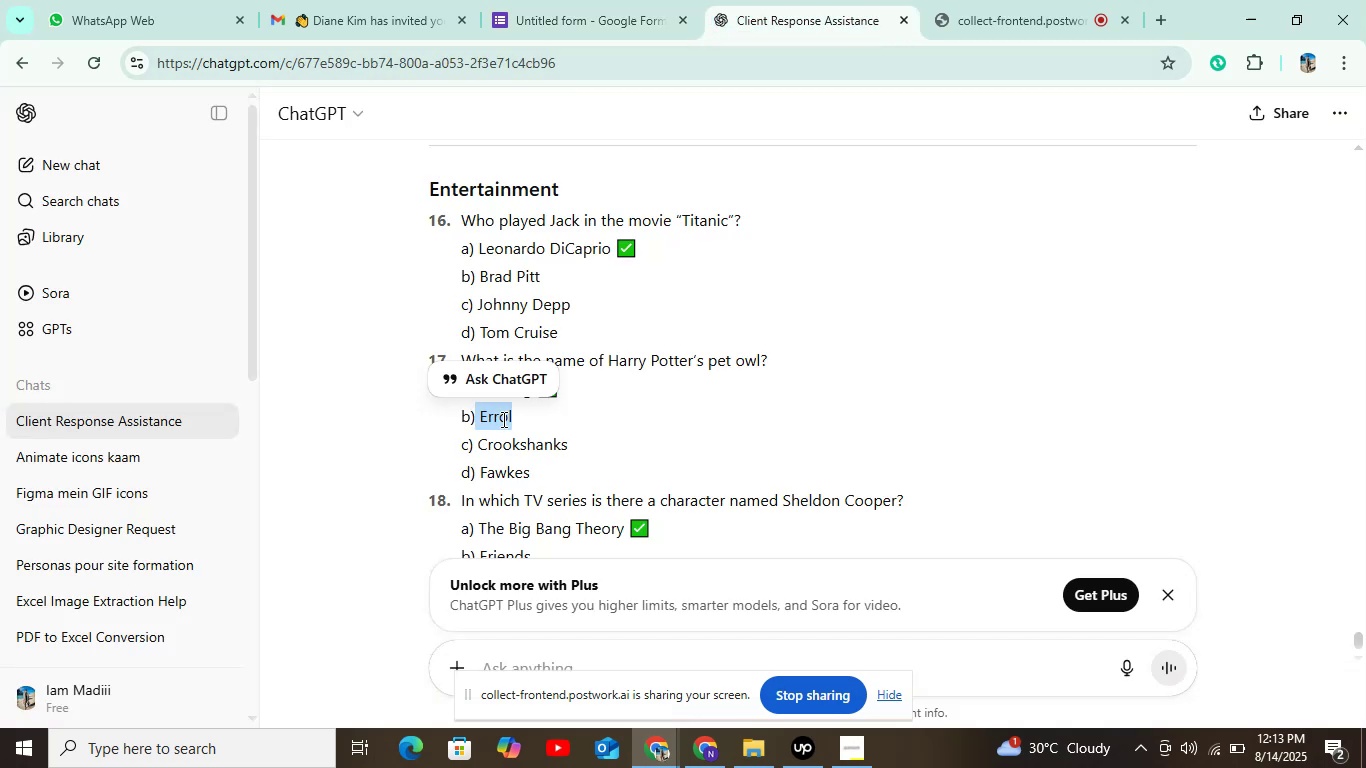 
key(Control+C)
 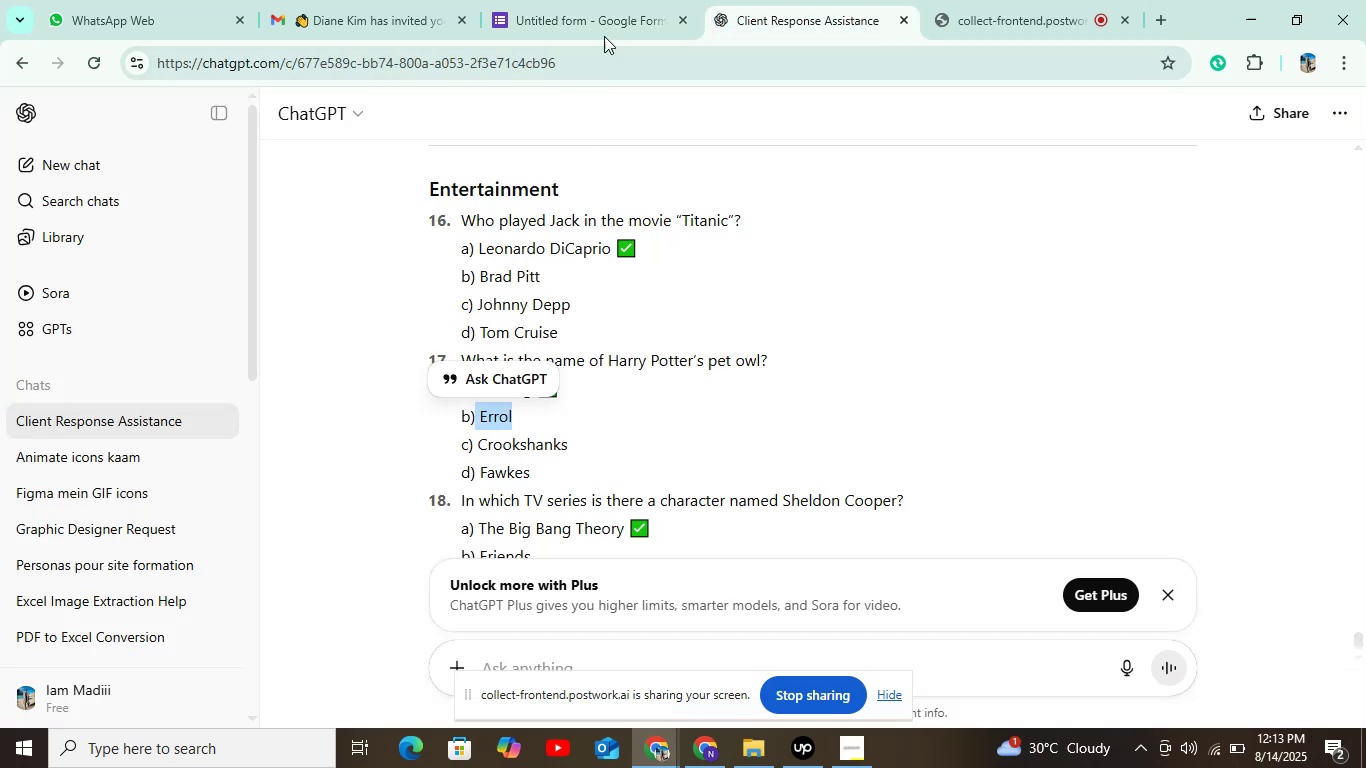 
left_click([604, 19])
 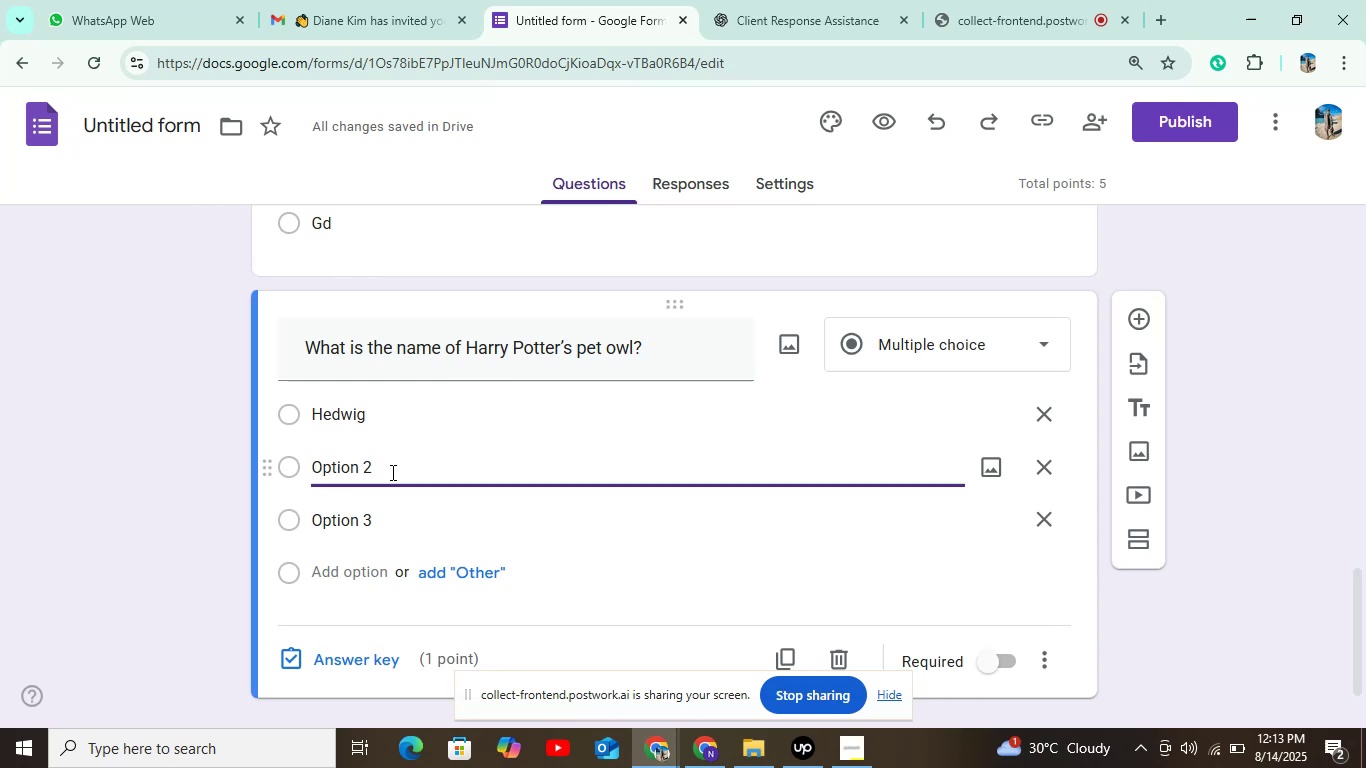 
key(Control+ControlLeft)
 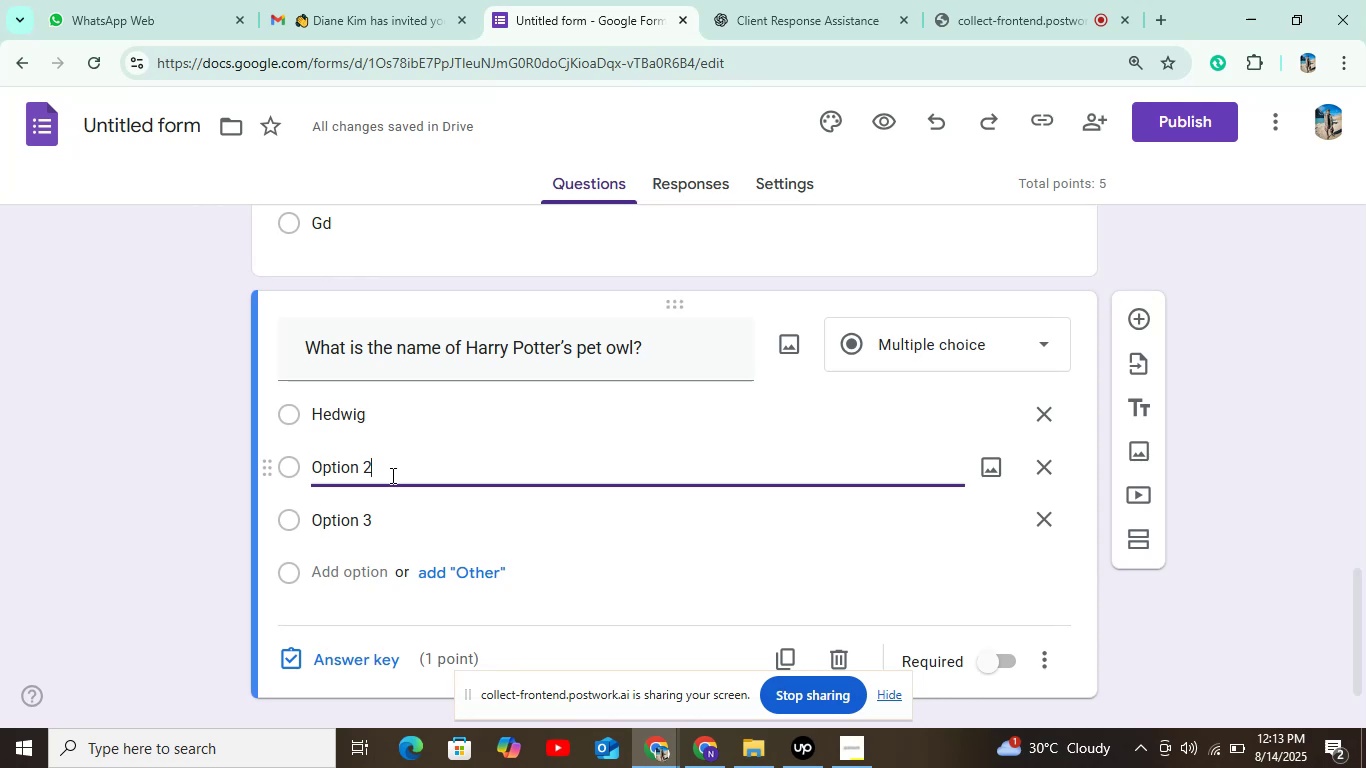 
left_click_drag(start_coordinate=[391, 475], to_coordinate=[317, 473])
 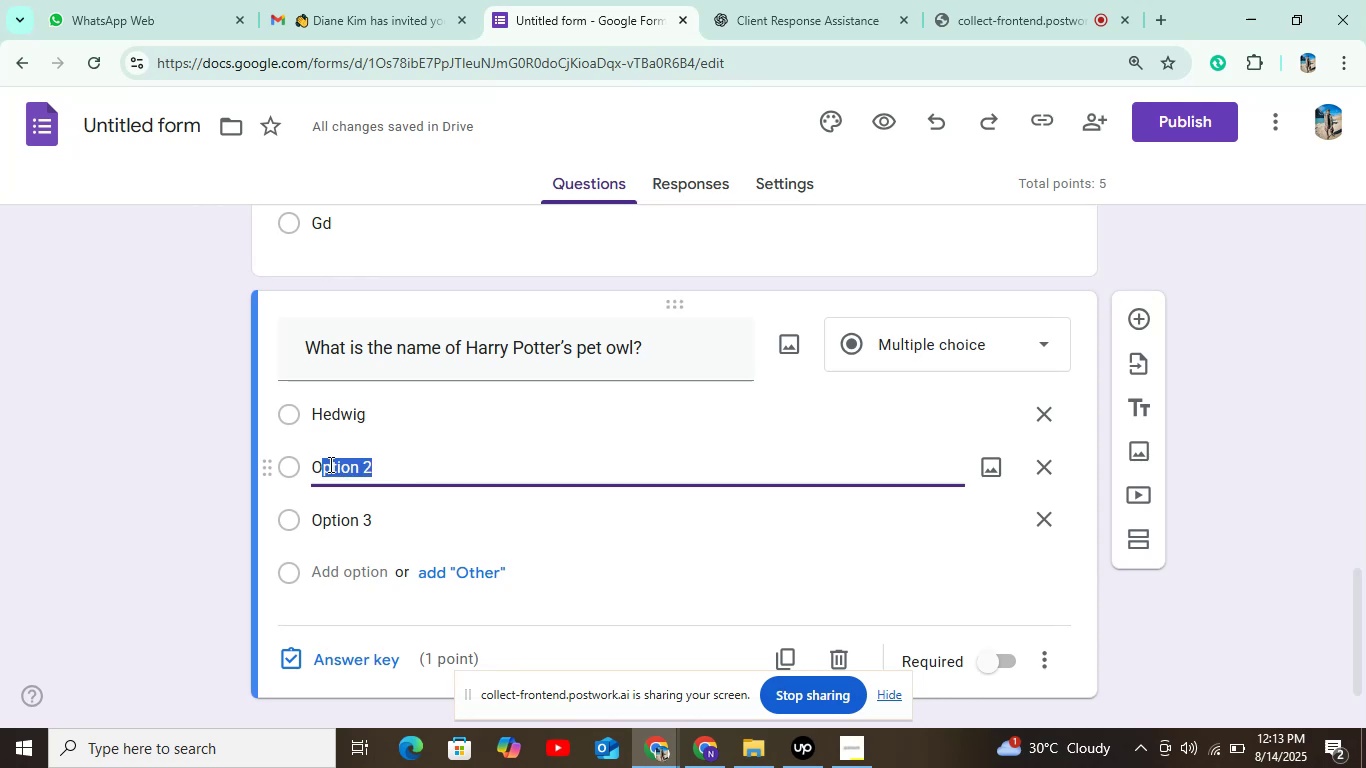 
hold_key(key=ControlLeft, duration=0.43)
 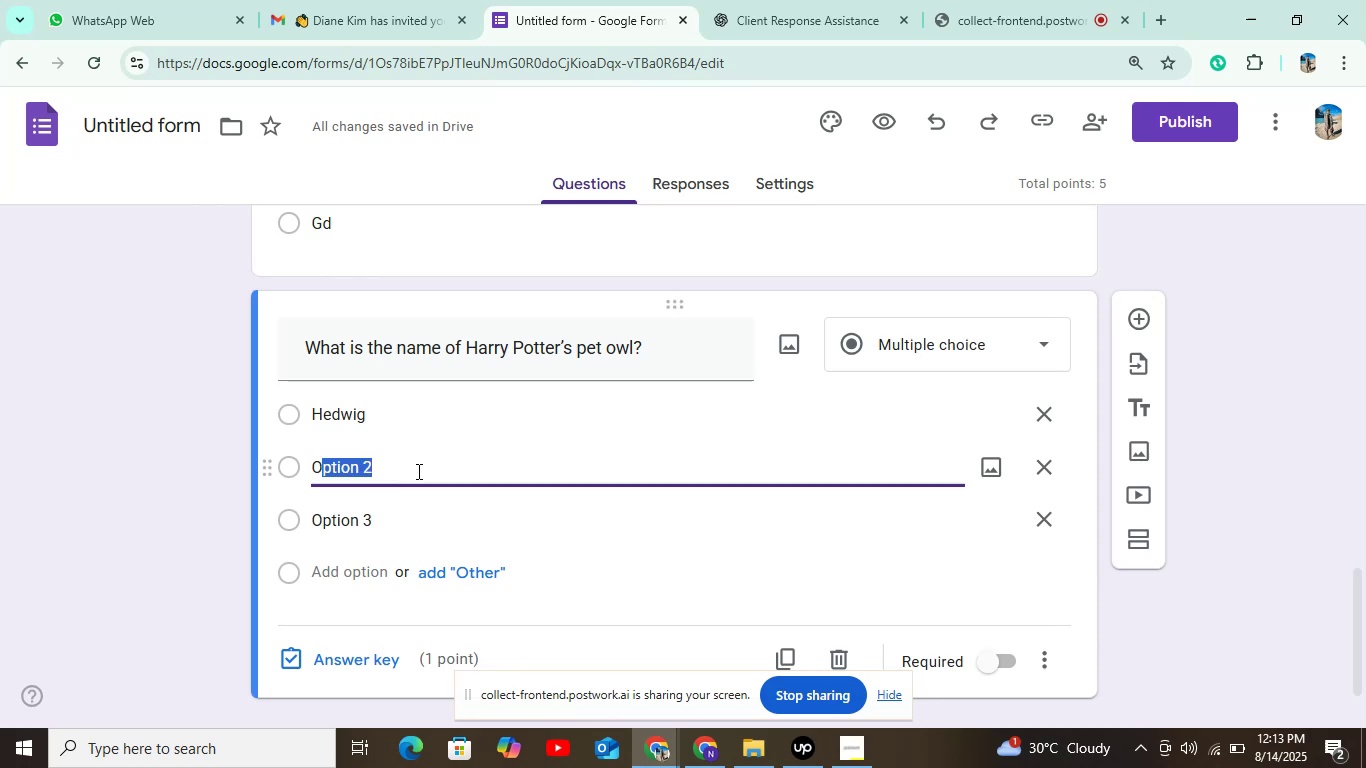 
left_click([417, 471])
 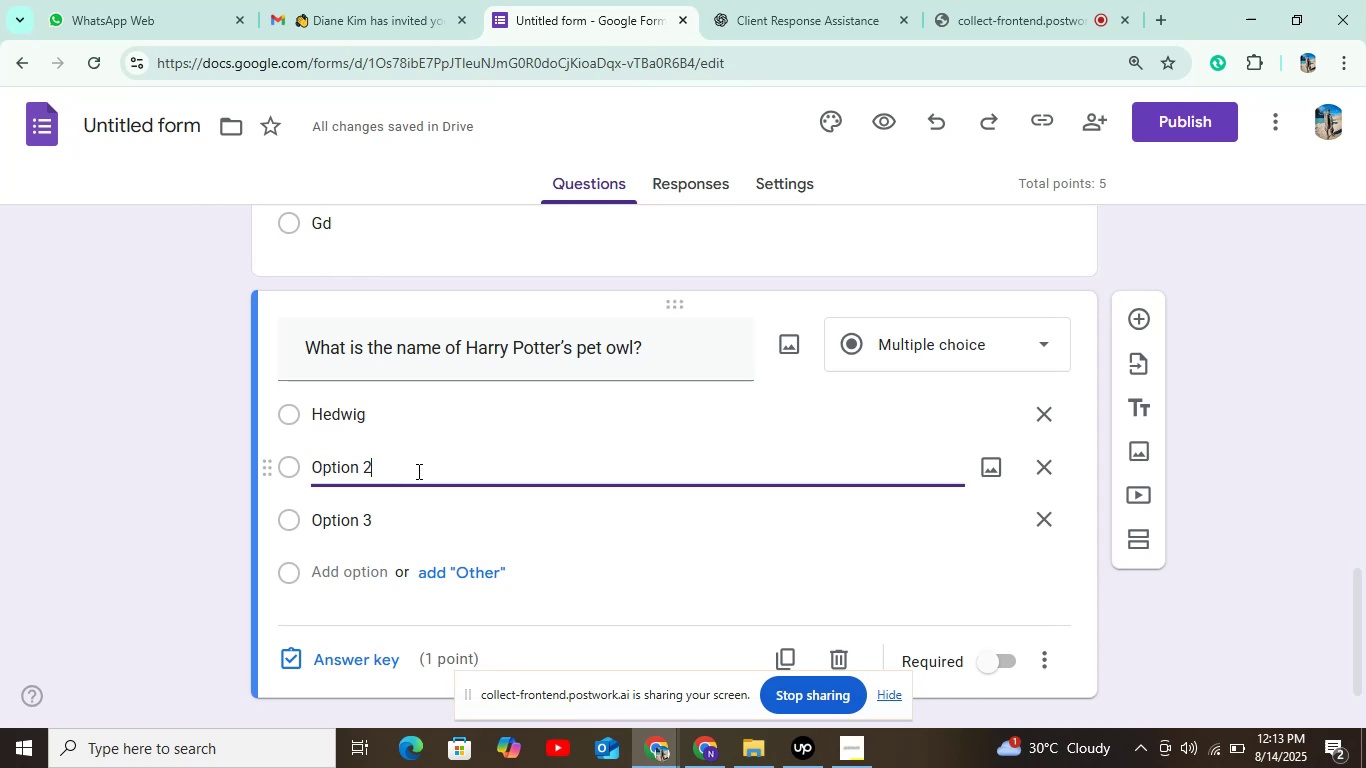 
left_click_drag(start_coordinate=[411, 471], to_coordinate=[289, 467])
 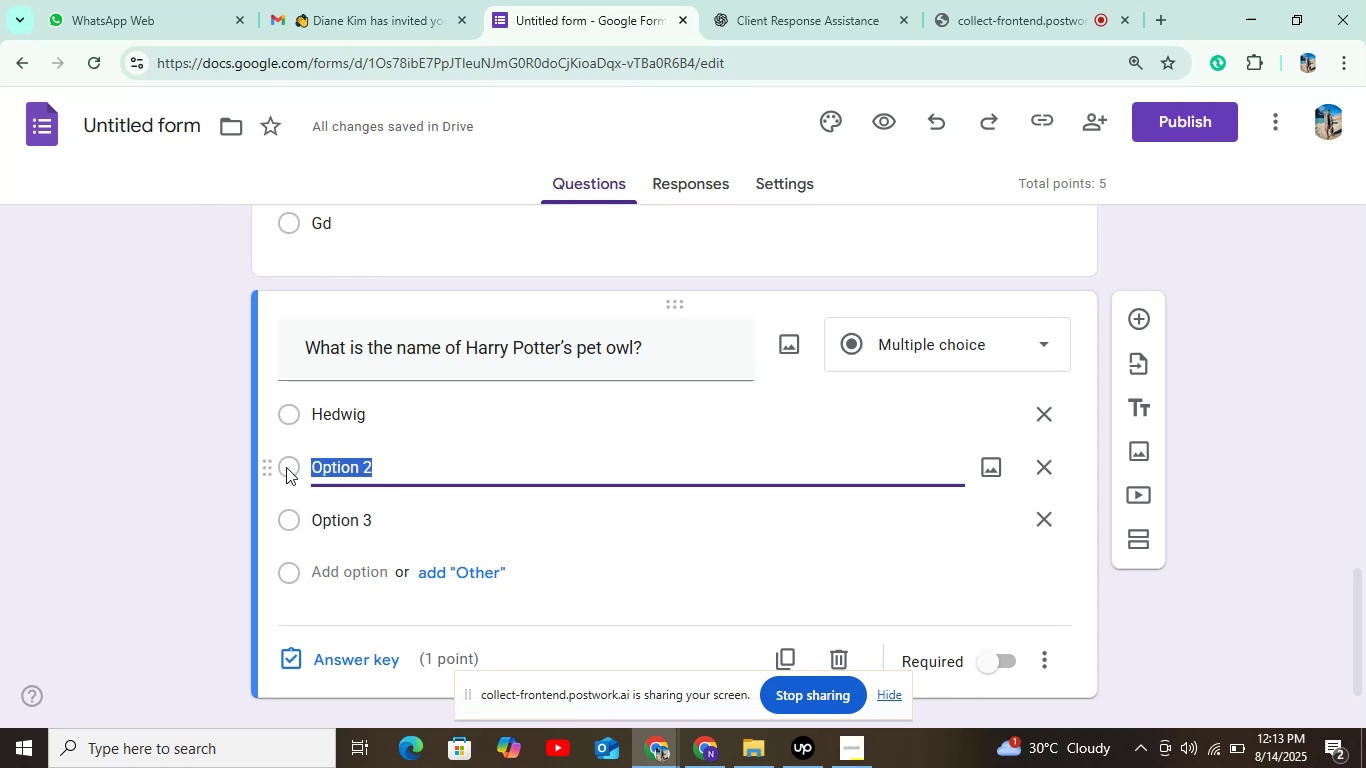 
key(Control+V)
 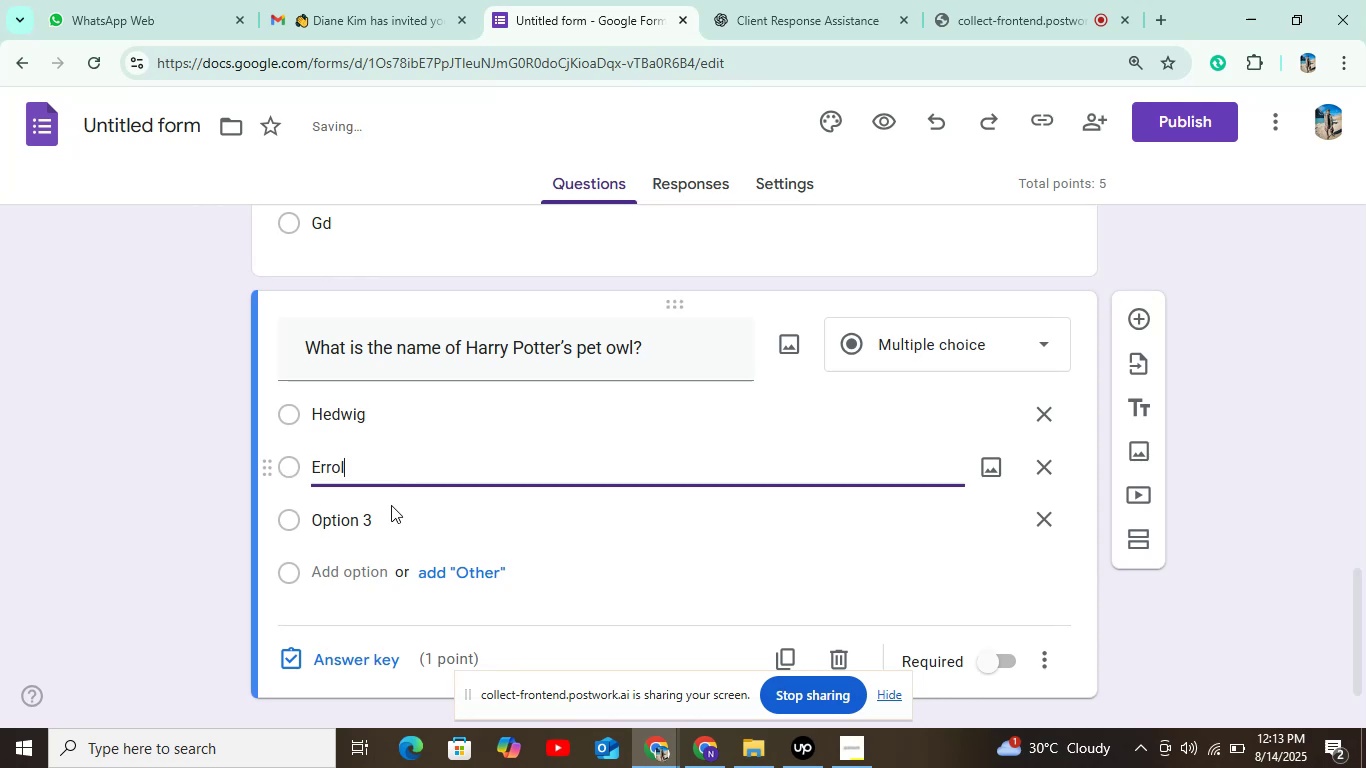 
left_click([372, 527])
 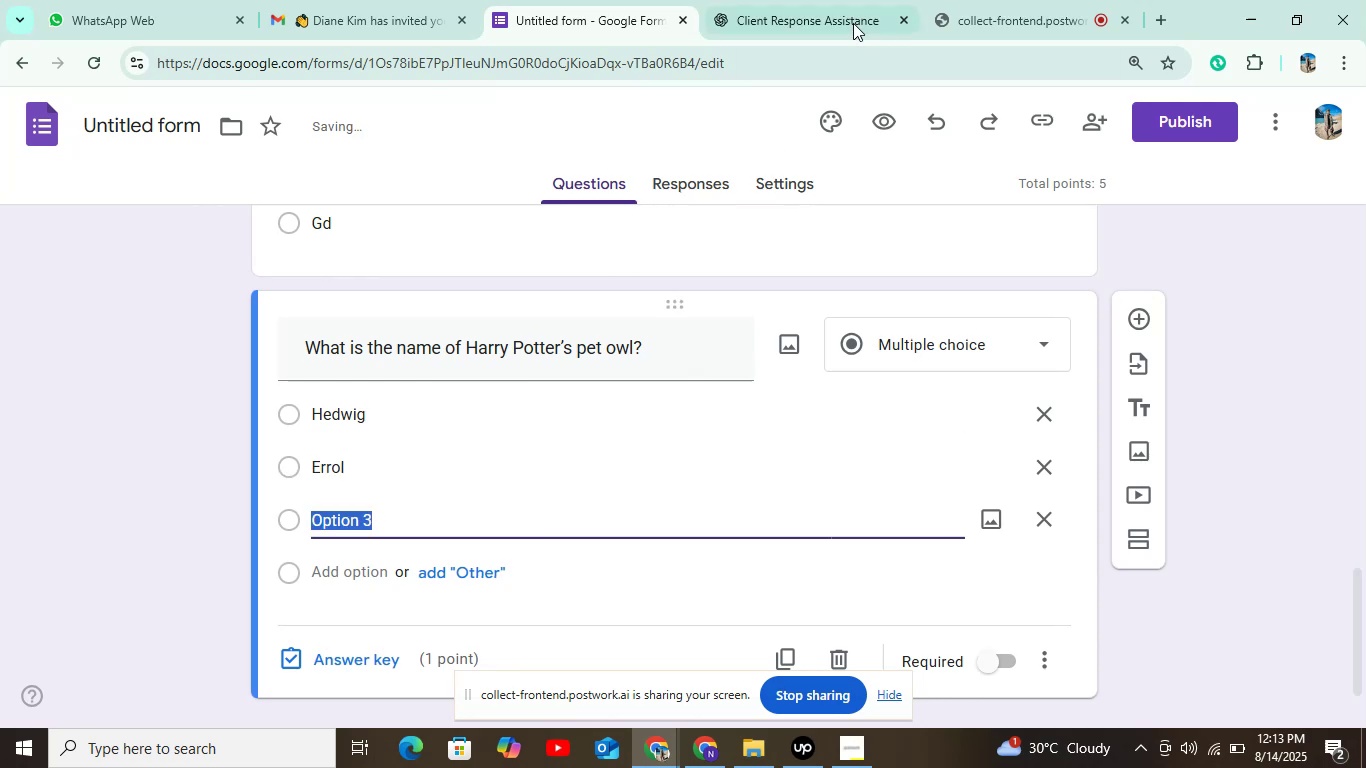 
left_click([853, 19])
 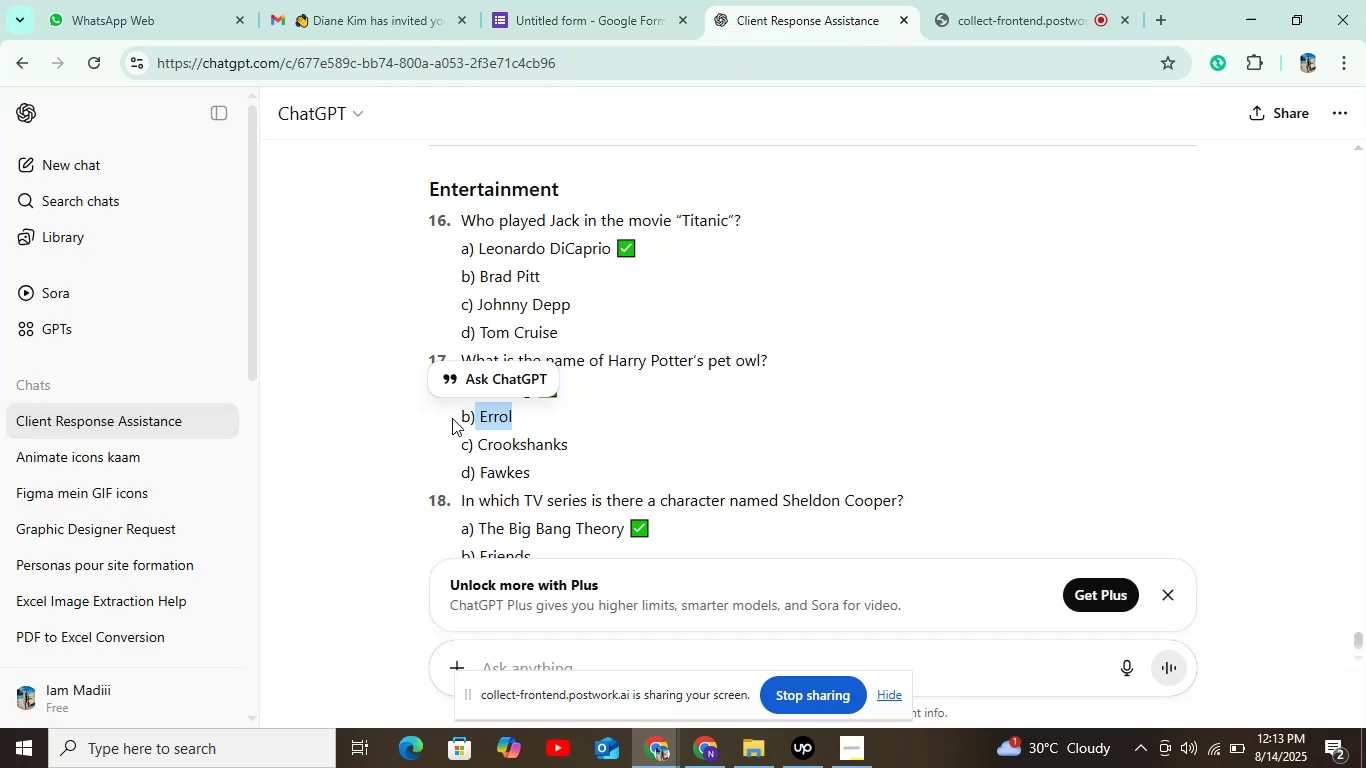 
left_click_drag(start_coordinate=[477, 442], to_coordinate=[605, 461])
 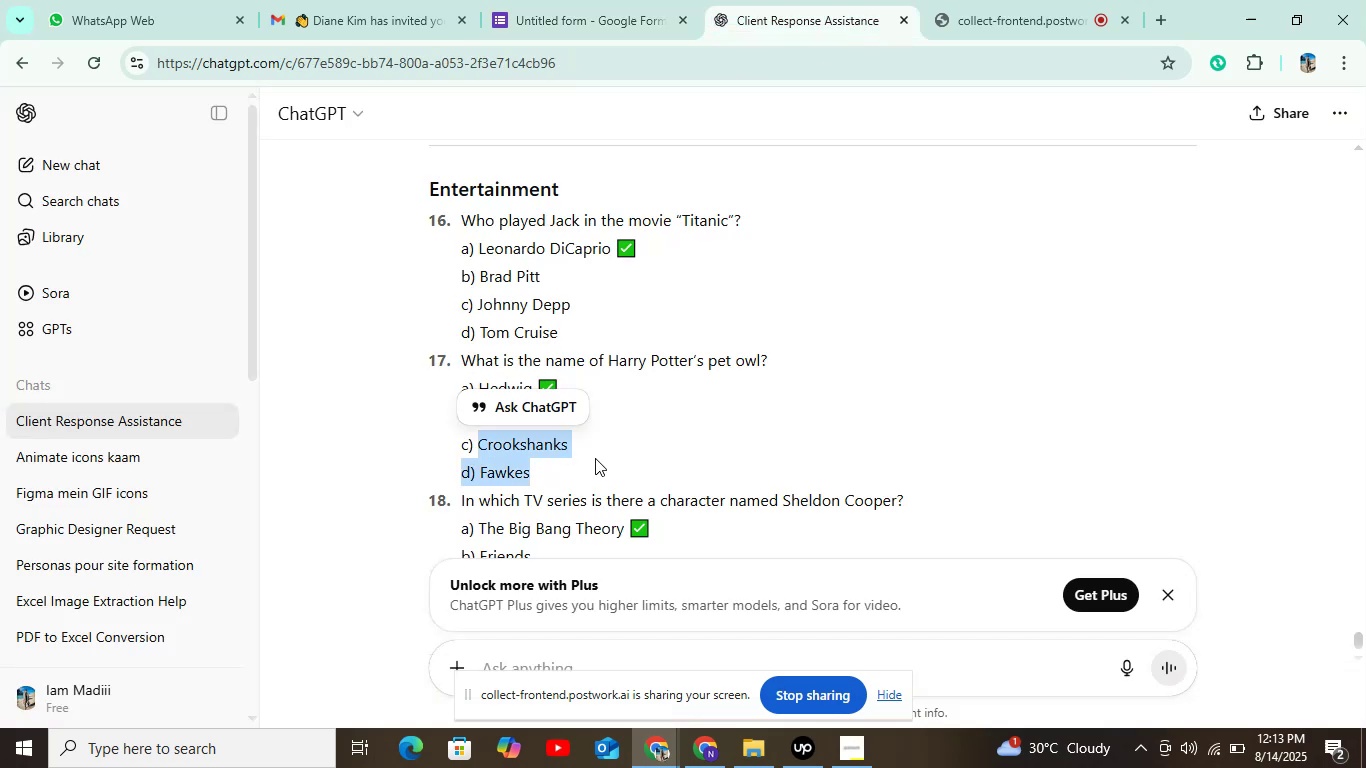 
left_click([597, 457])
 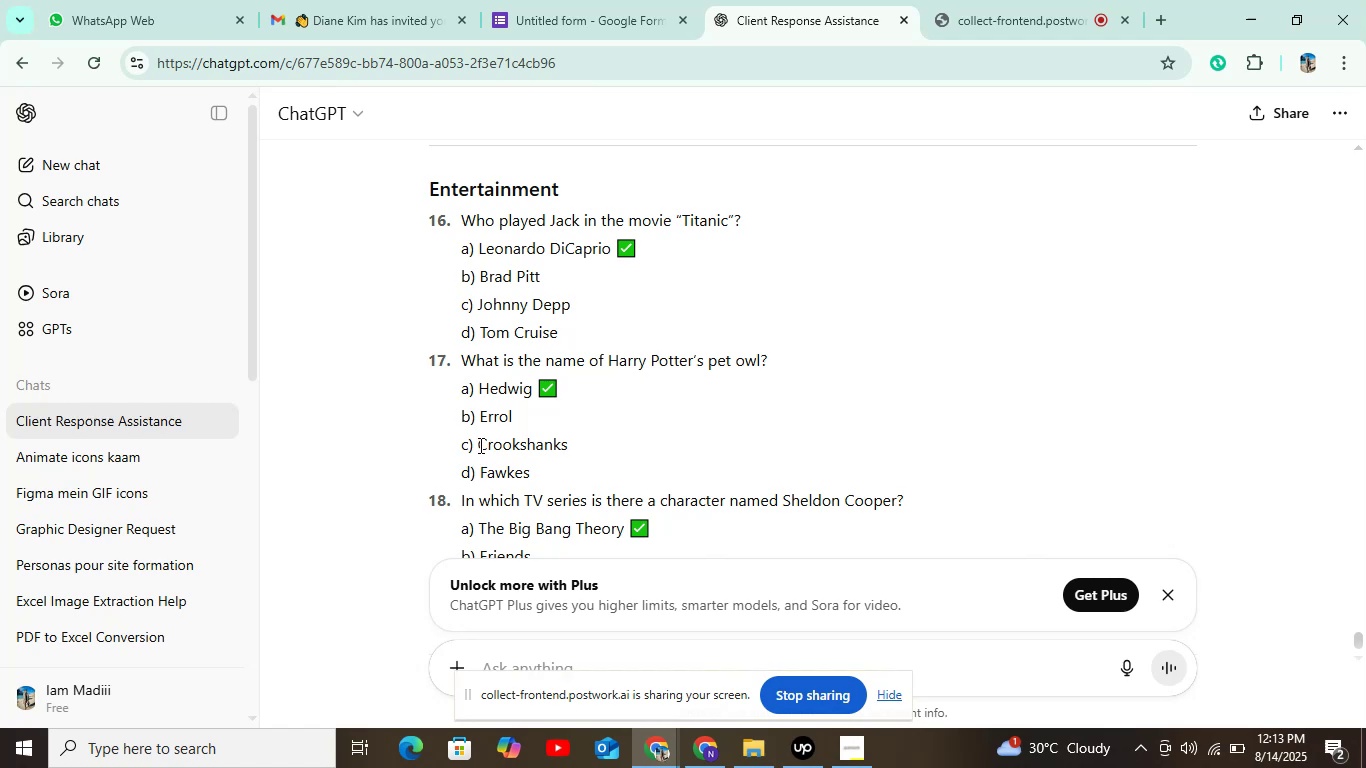 
left_click_drag(start_coordinate=[479, 445], to_coordinate=[573, 438])
 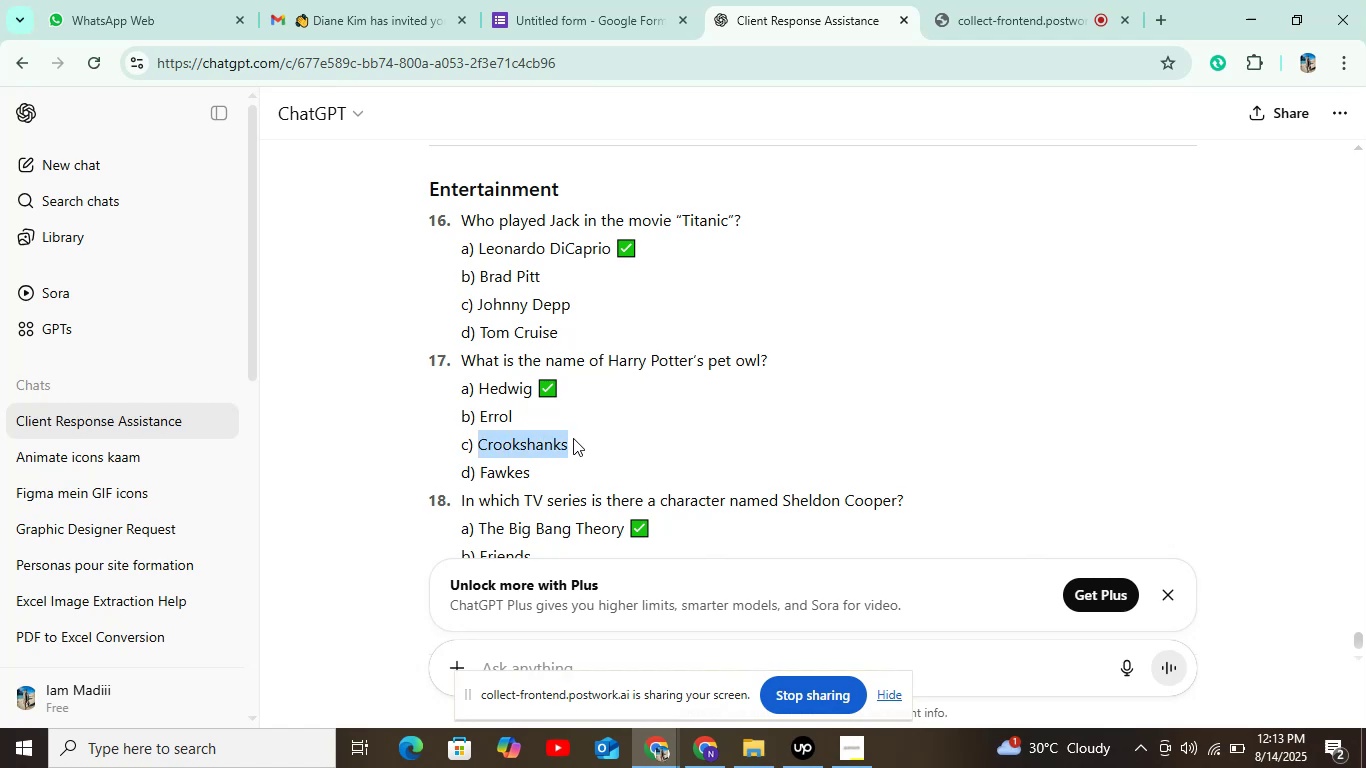 
key(Control+C)
 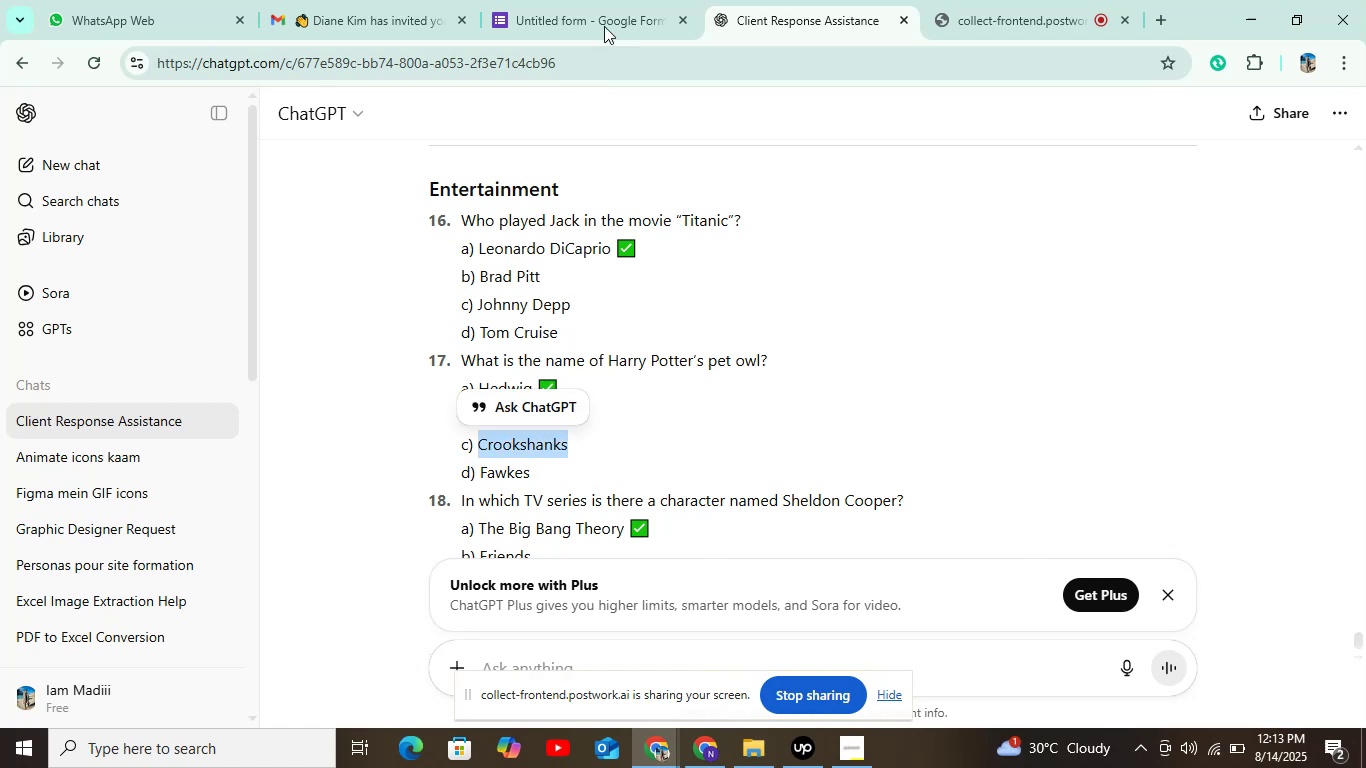 
left_click([604, 0])
 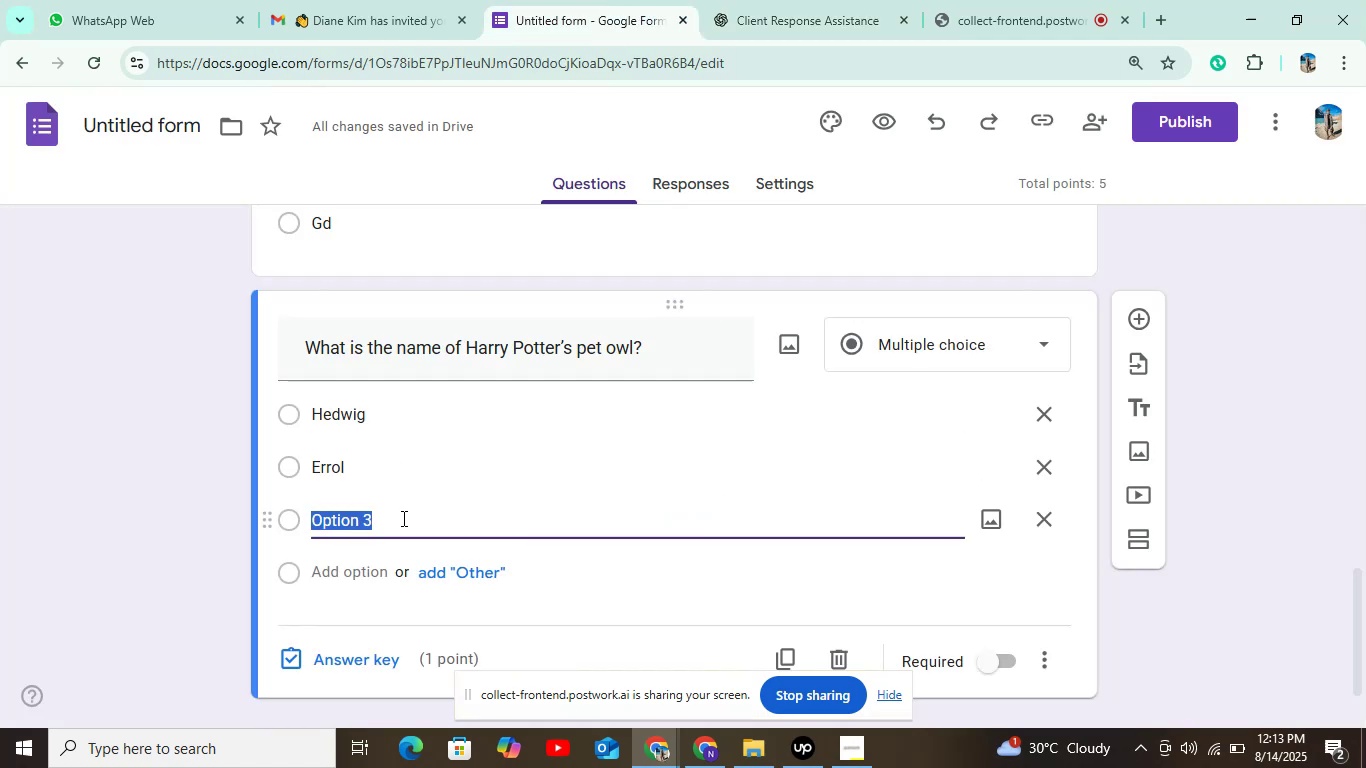 
key(Control+V)
 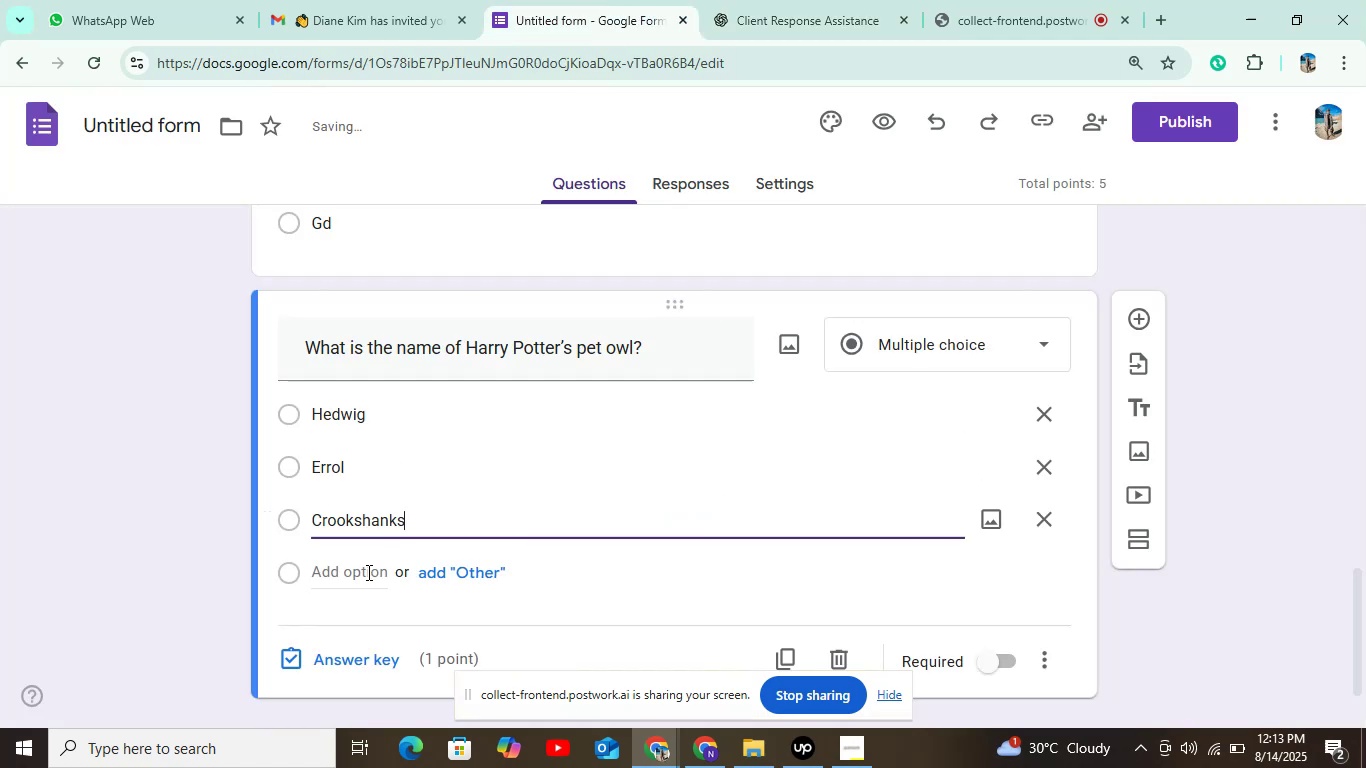 
left_click([364, 575])
 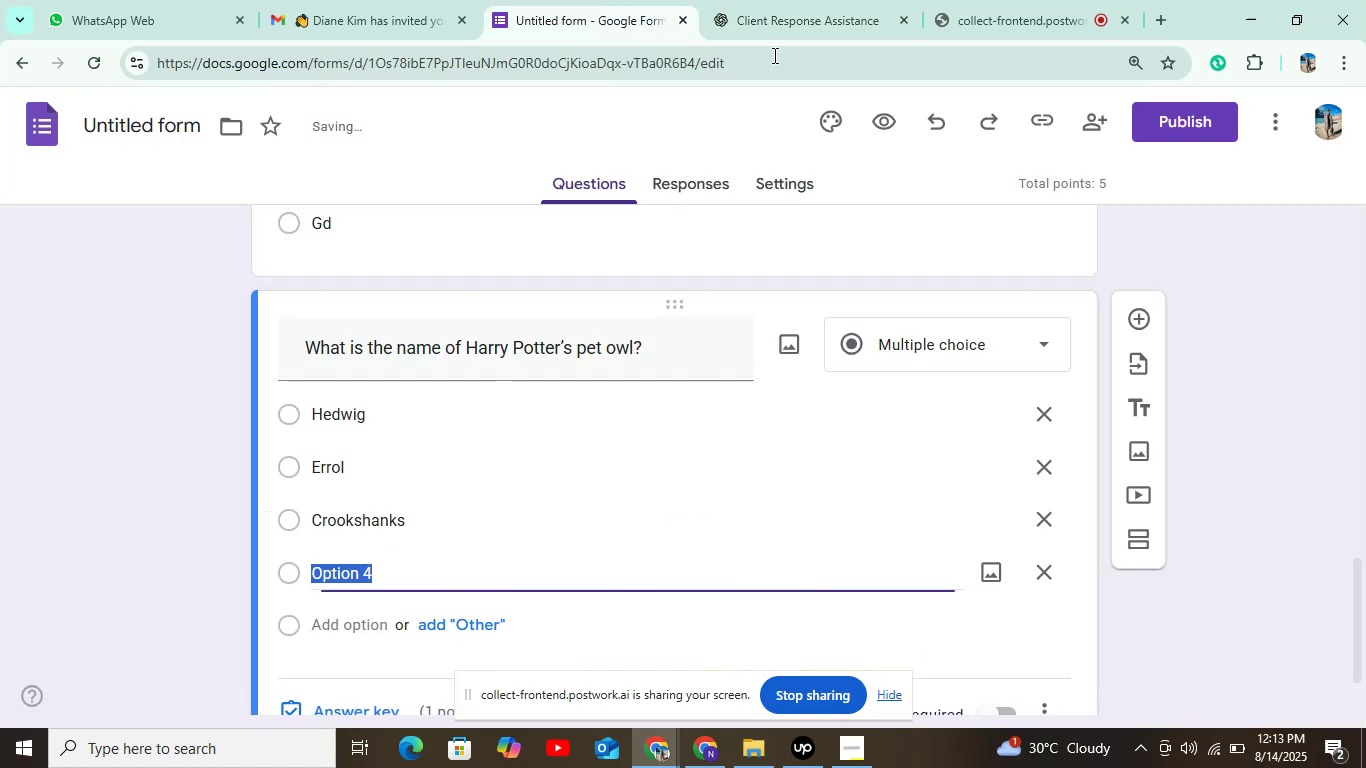 
left_click([781, 36])
 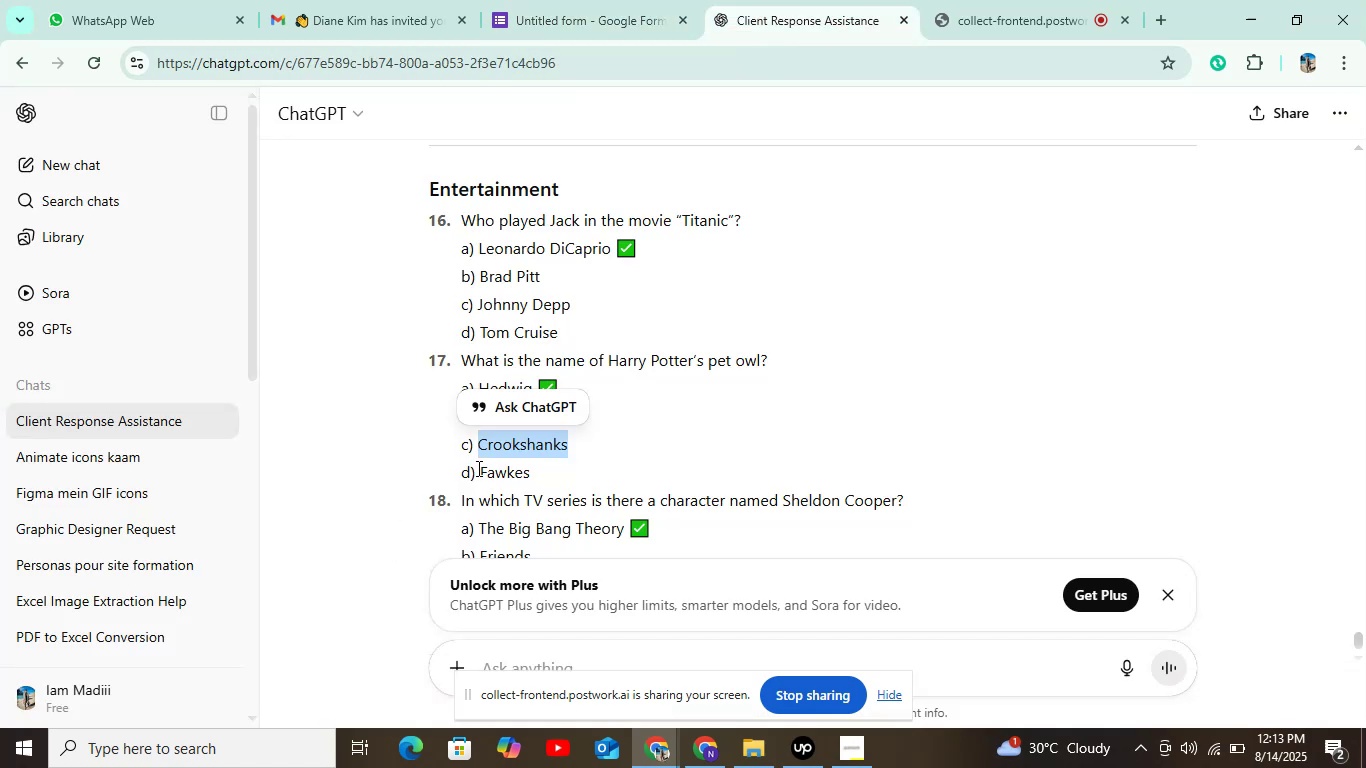 
left_click_drag(start_coordinate=[477, 471], to_coordinate=[569, 478])
 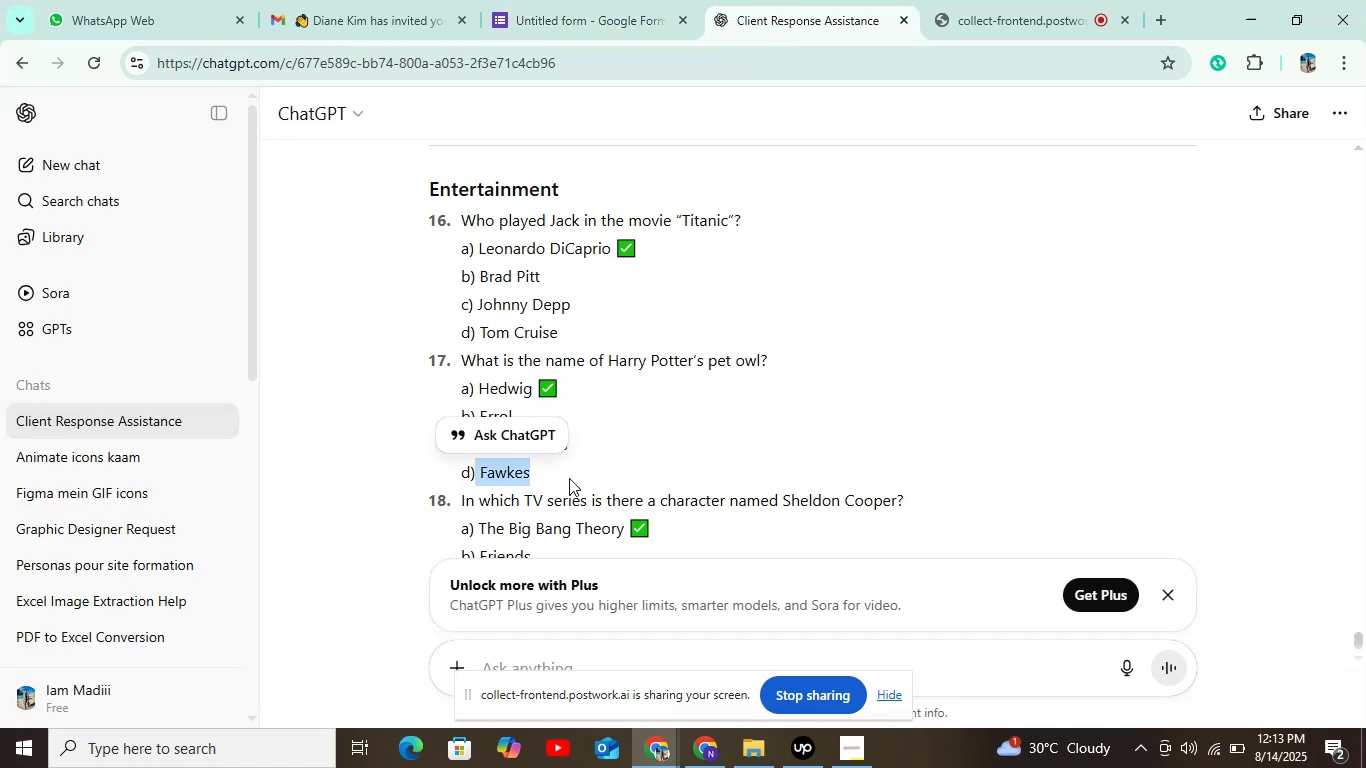 
key(Control+C)
 